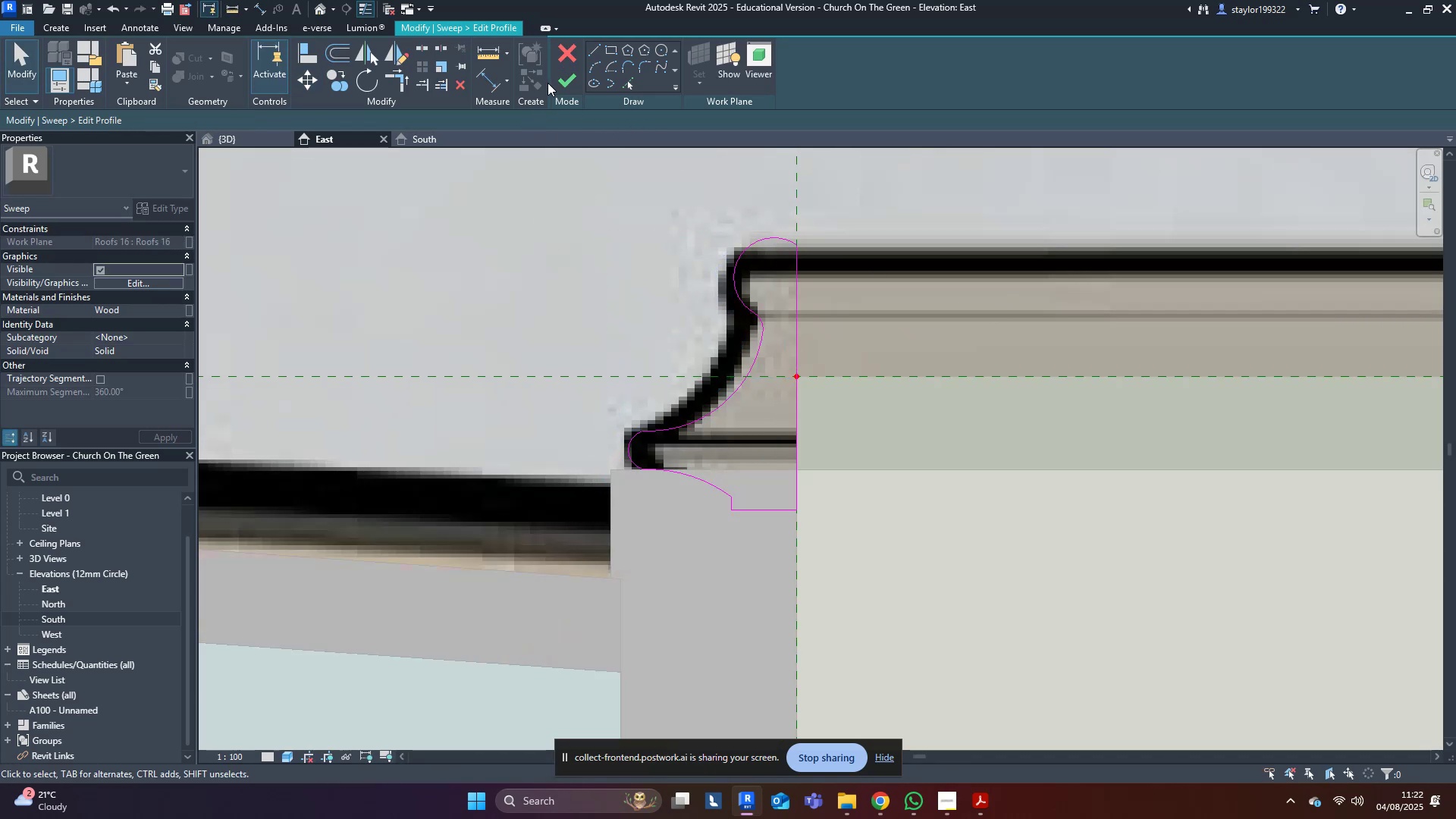 
left_click([577, 82])
 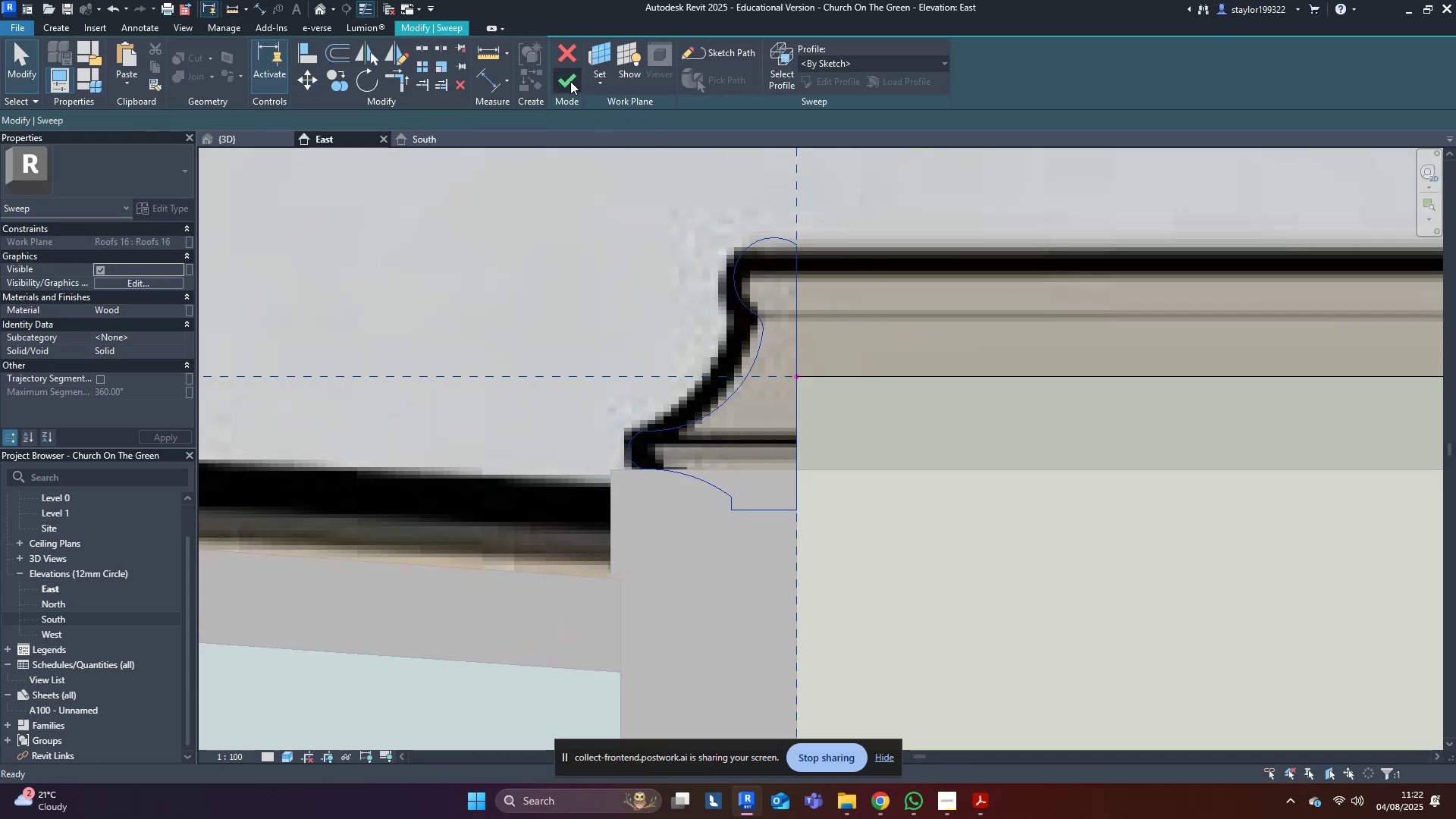 
left_click([570, 81])
 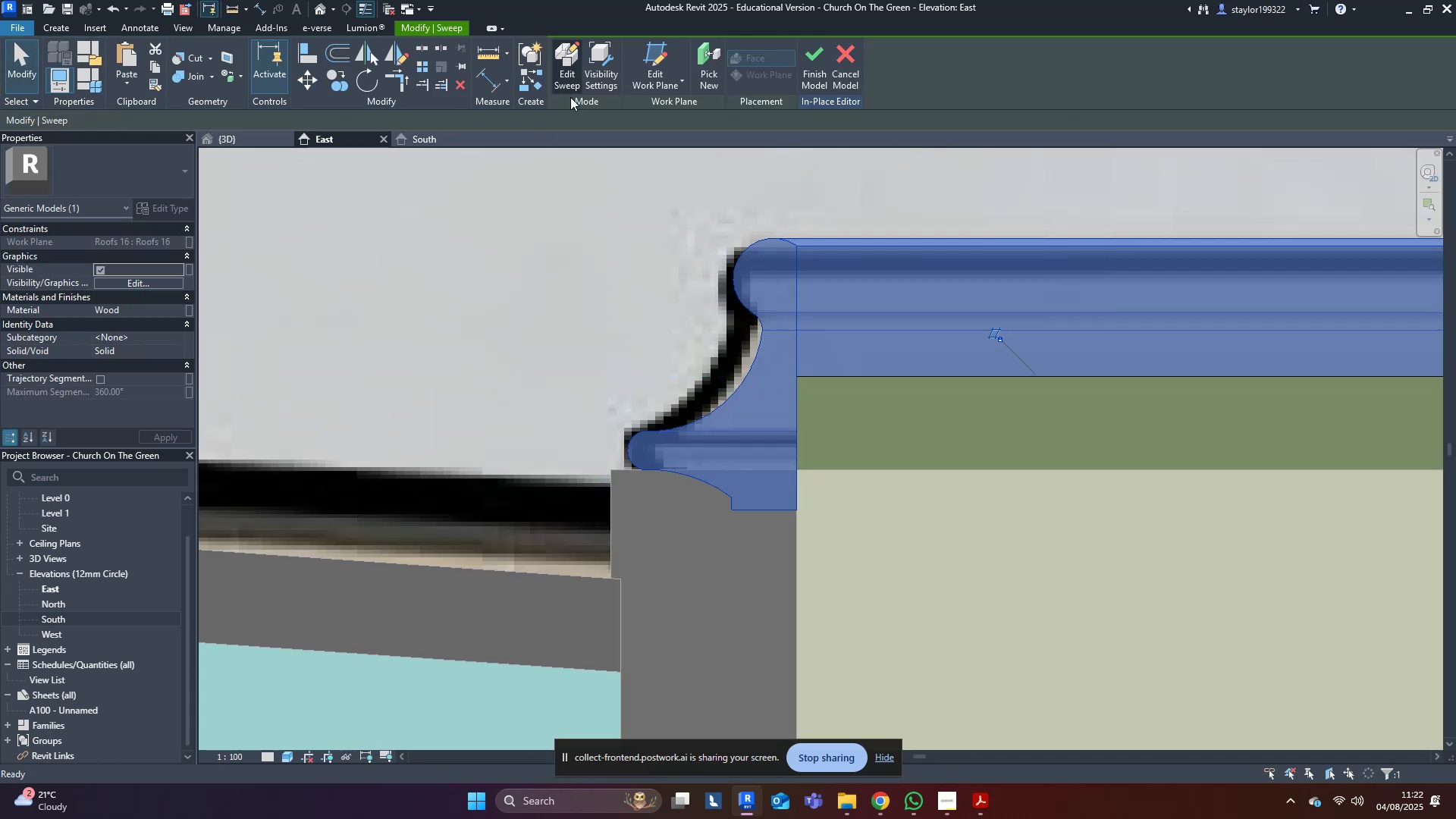 
scroll: coordinate [726, 488], scroll_direction: down, amount: 14.0
 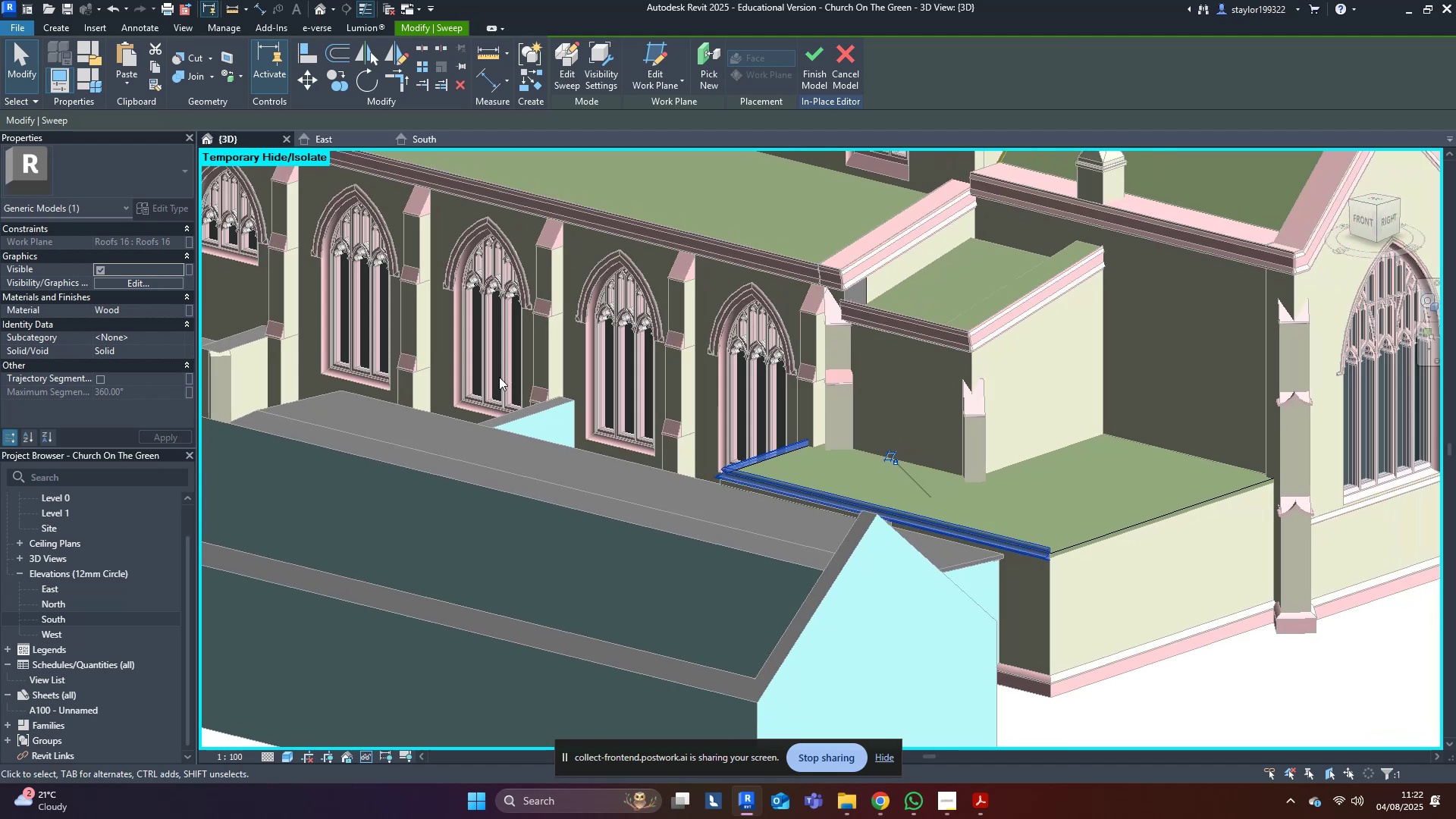 
scroll: coordinate [805, 497], scroll_direction: up, amount: 1.0
 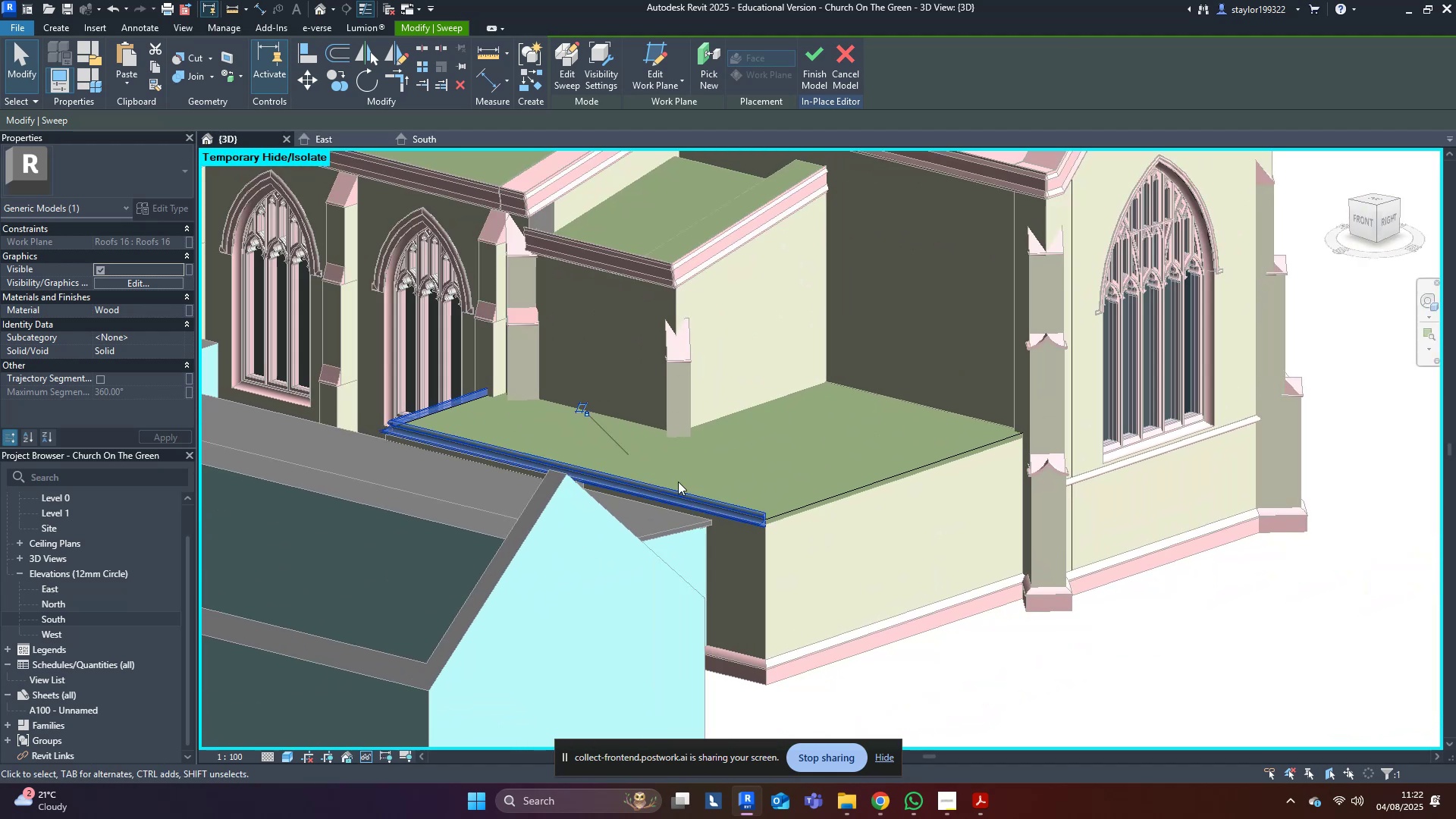 
left_click([689, 490])
 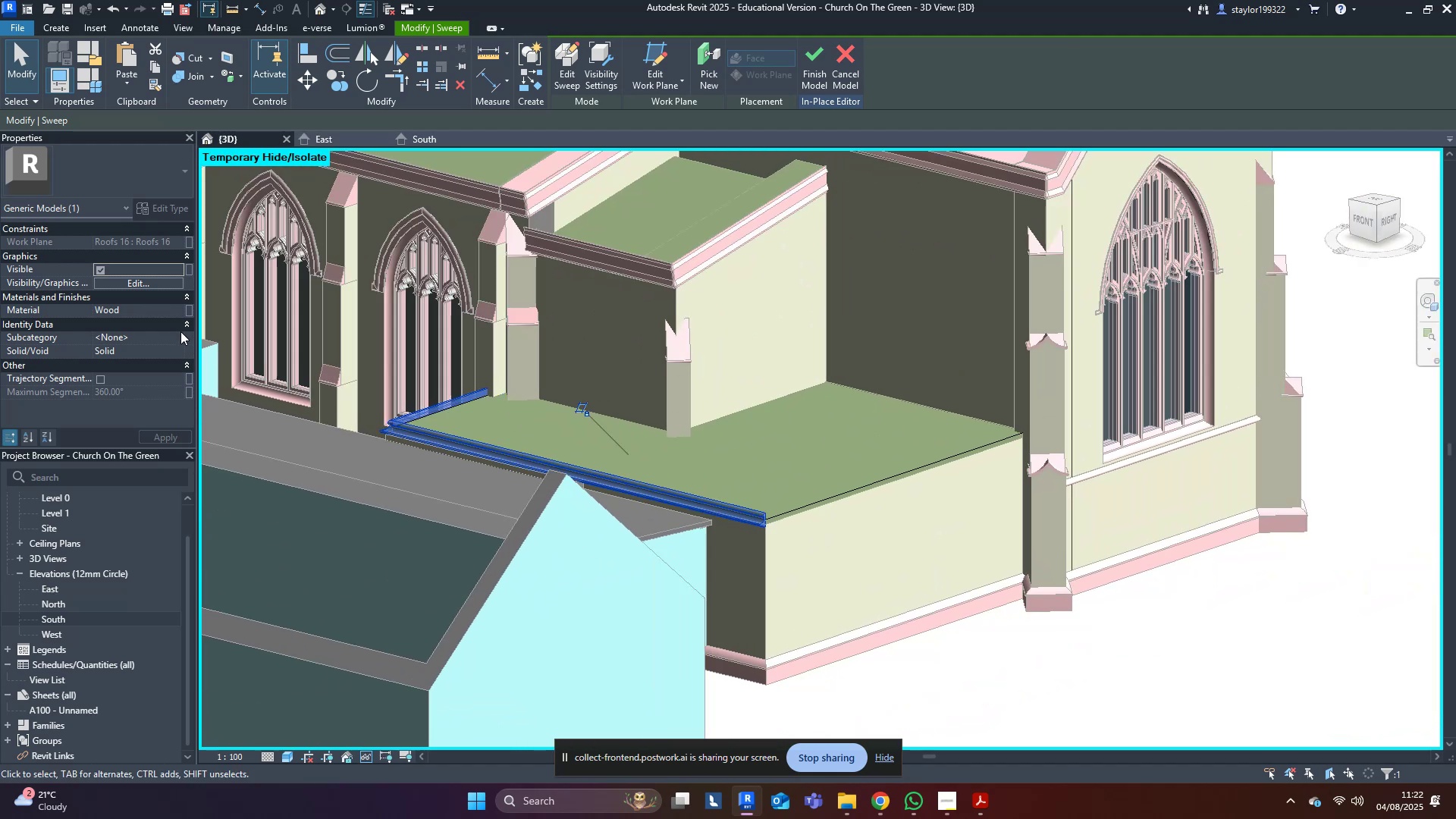 
left_click([153, 307])
 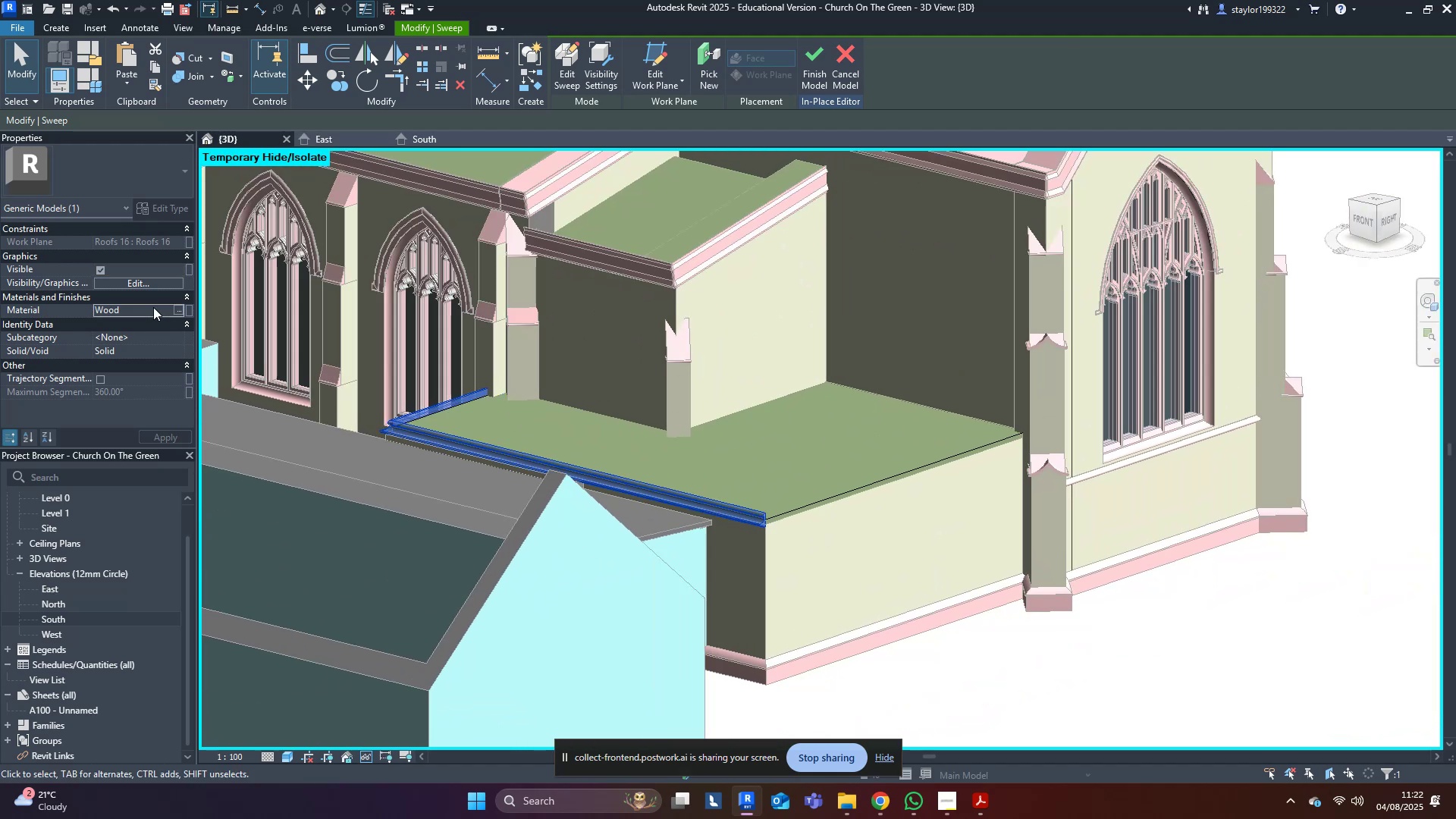 
key(Control+ControlLeft)
 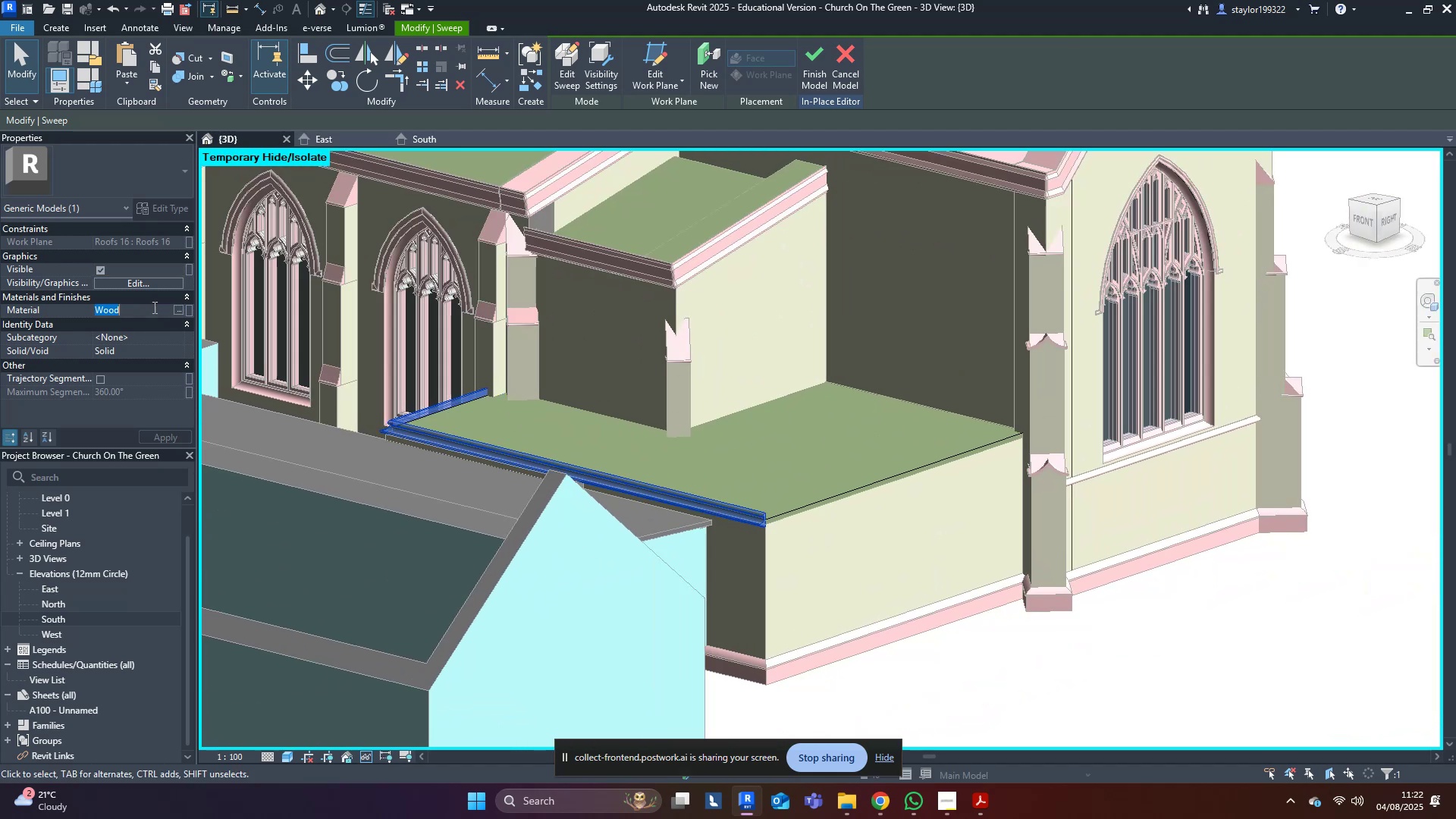 
key(Control+V)
 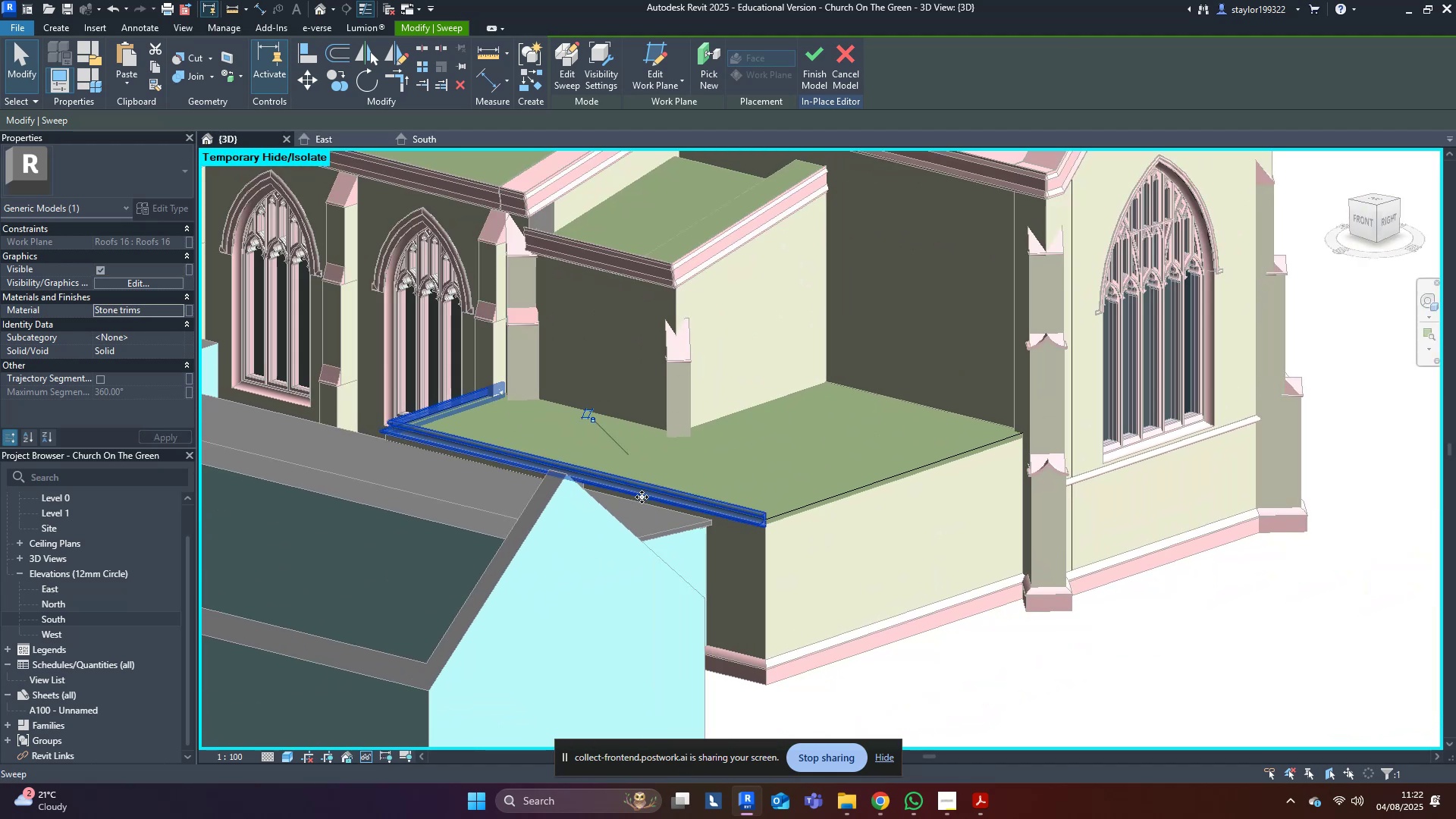 
double_click([641, 503])
 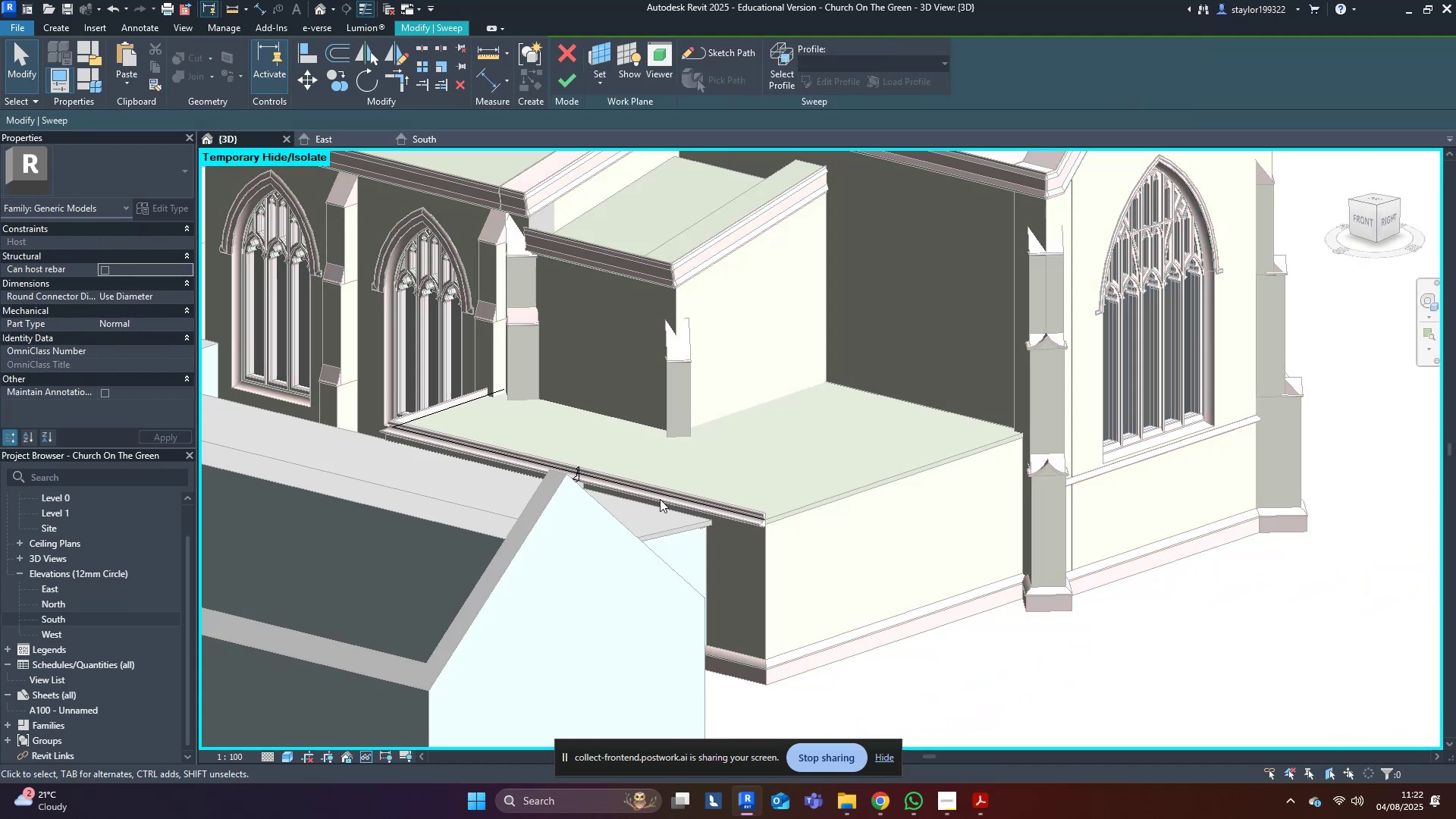 
double_click([670, 487])
 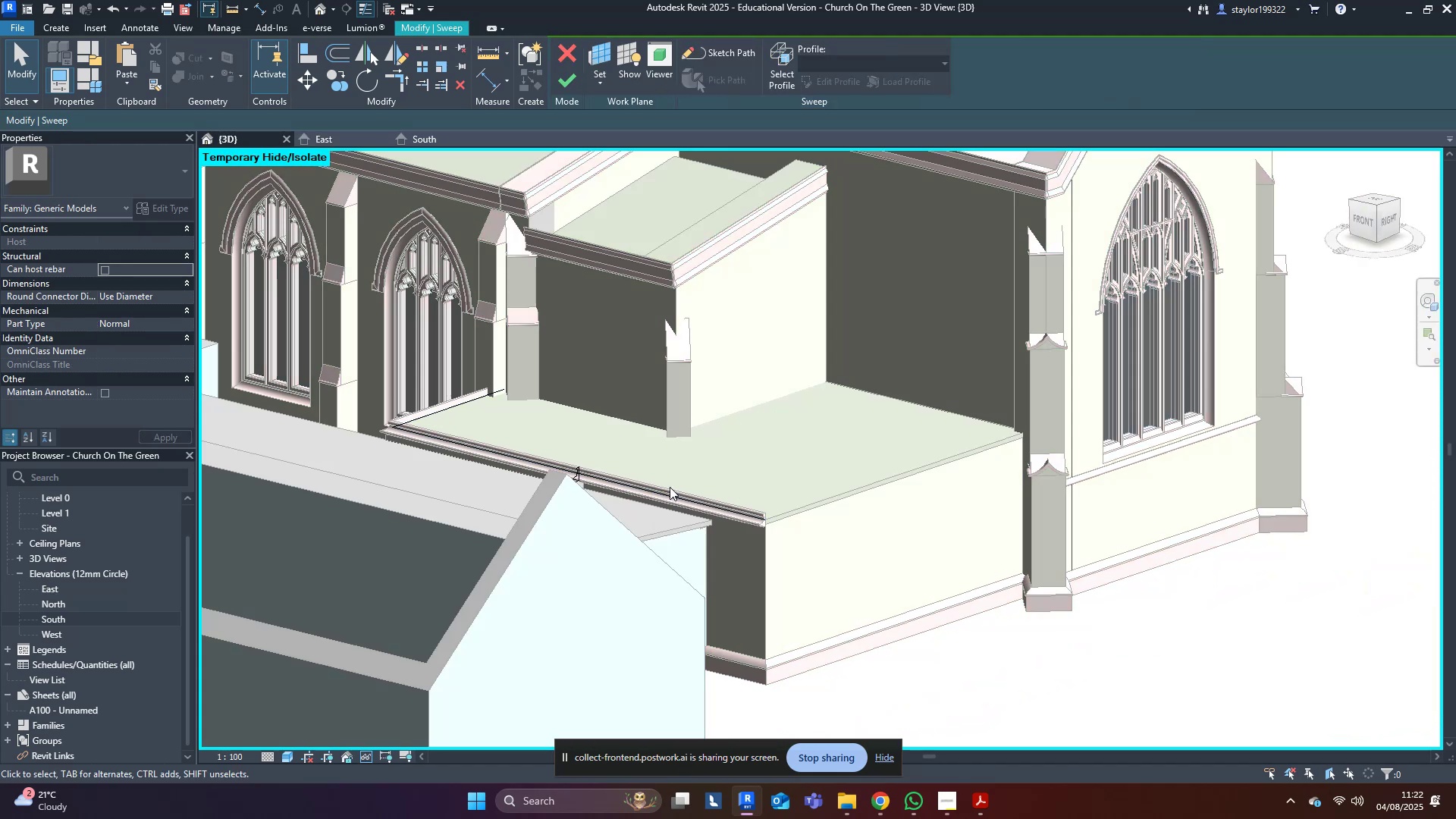 
triple_click([670, 487])
 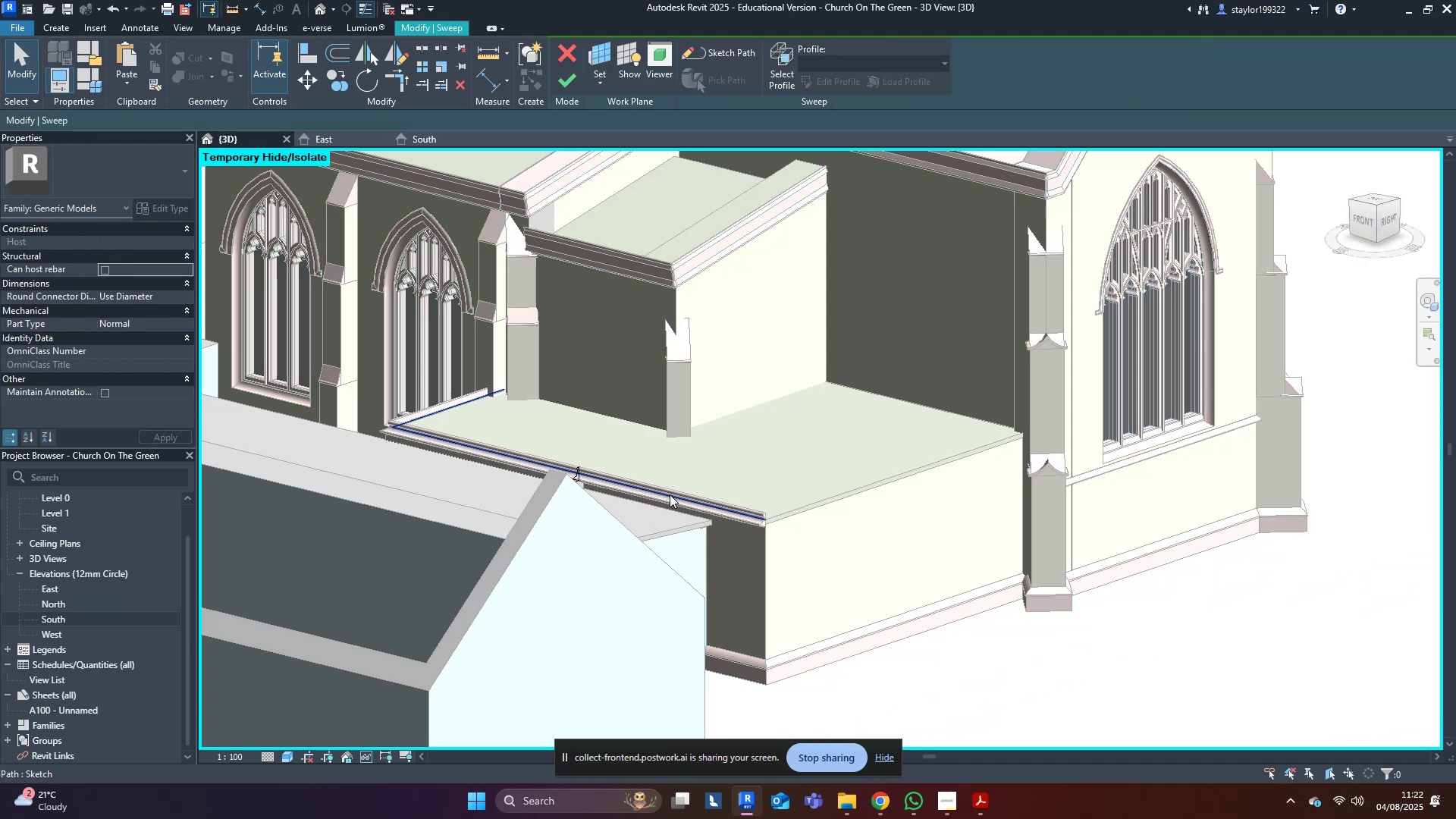 
triple_click([670, 501])
 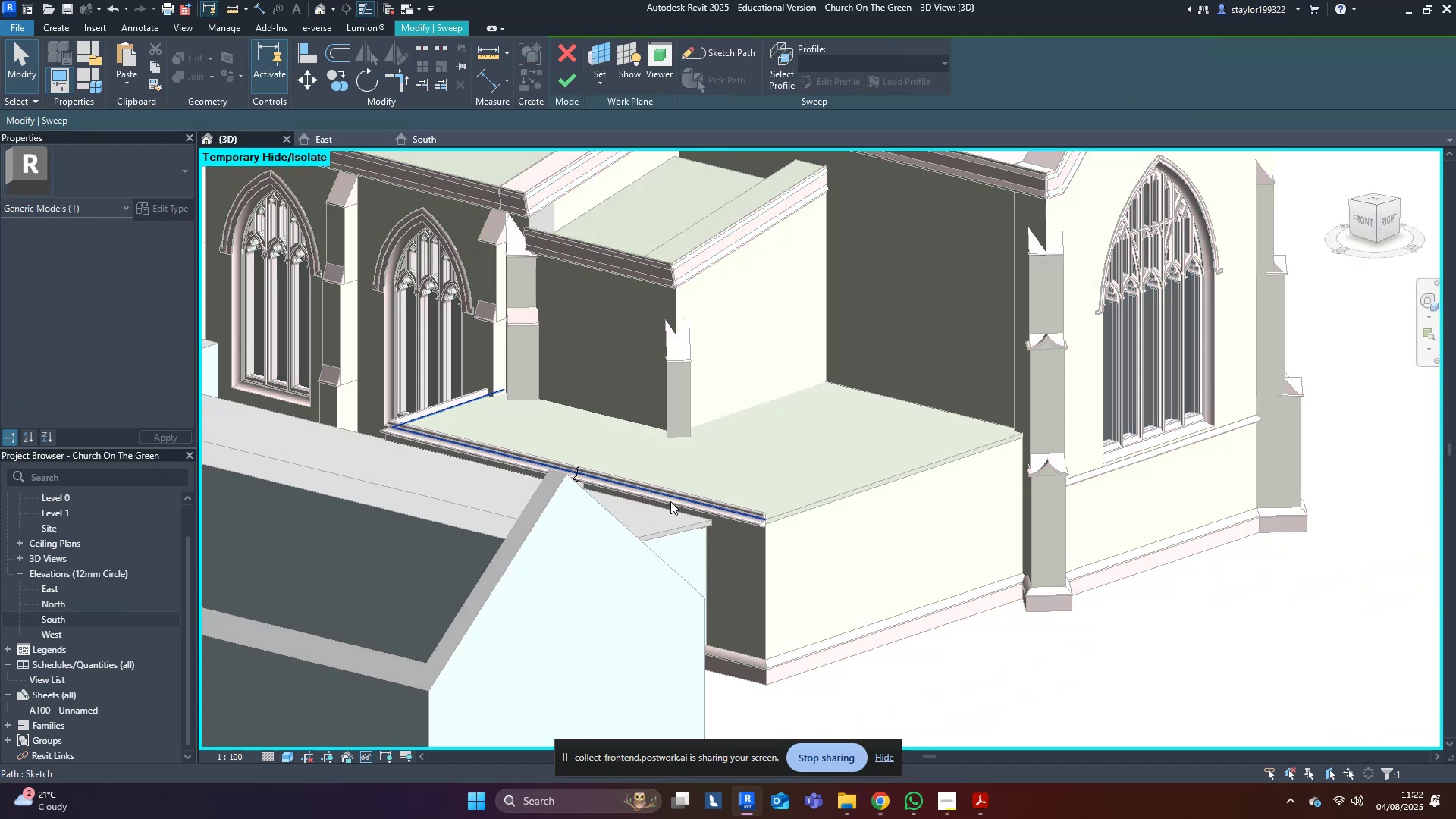 
triple_click([670, 501])
 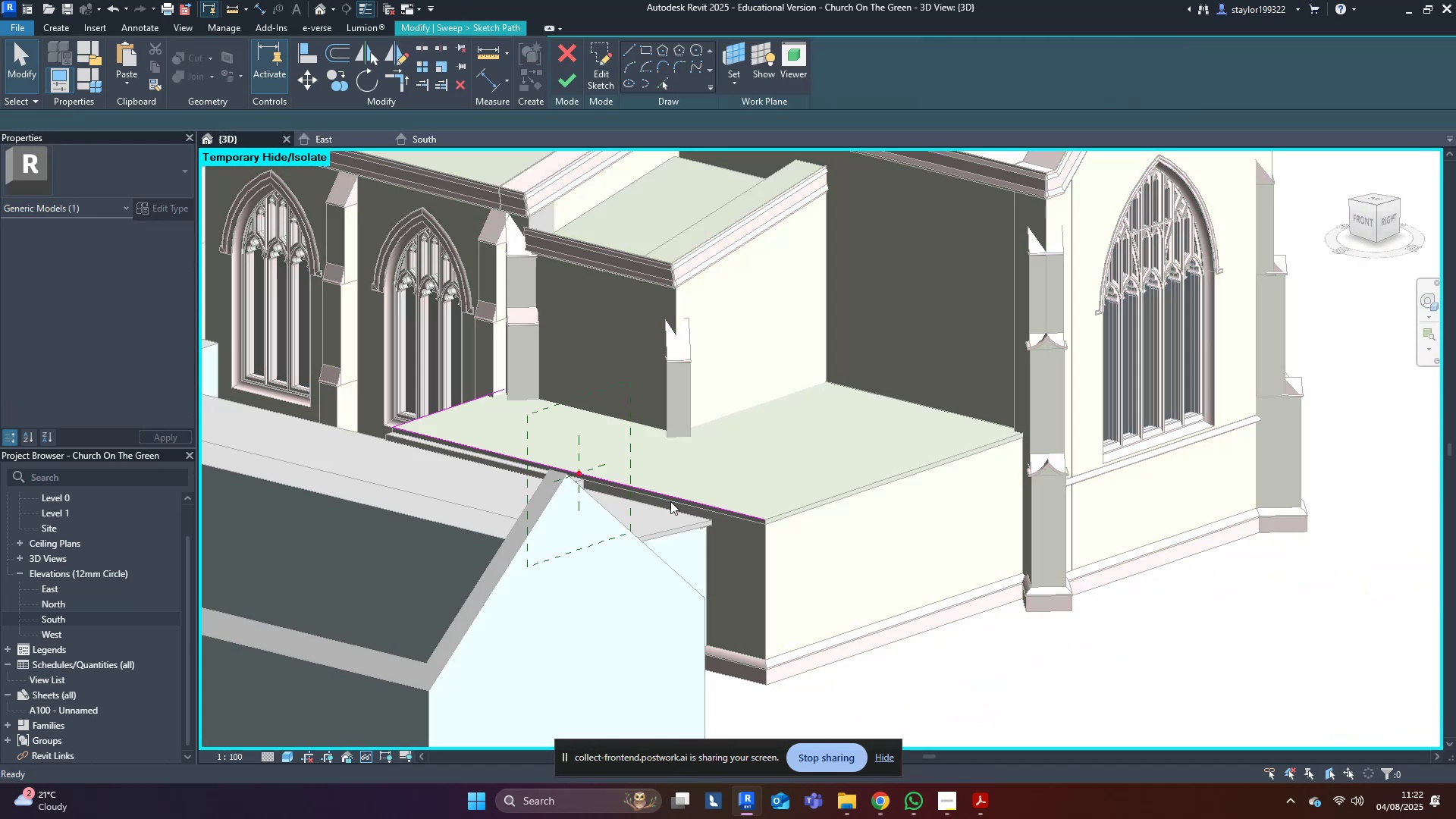 
scroll: coordinate [774, 535], scroll_direction: up, amount: 8.0
 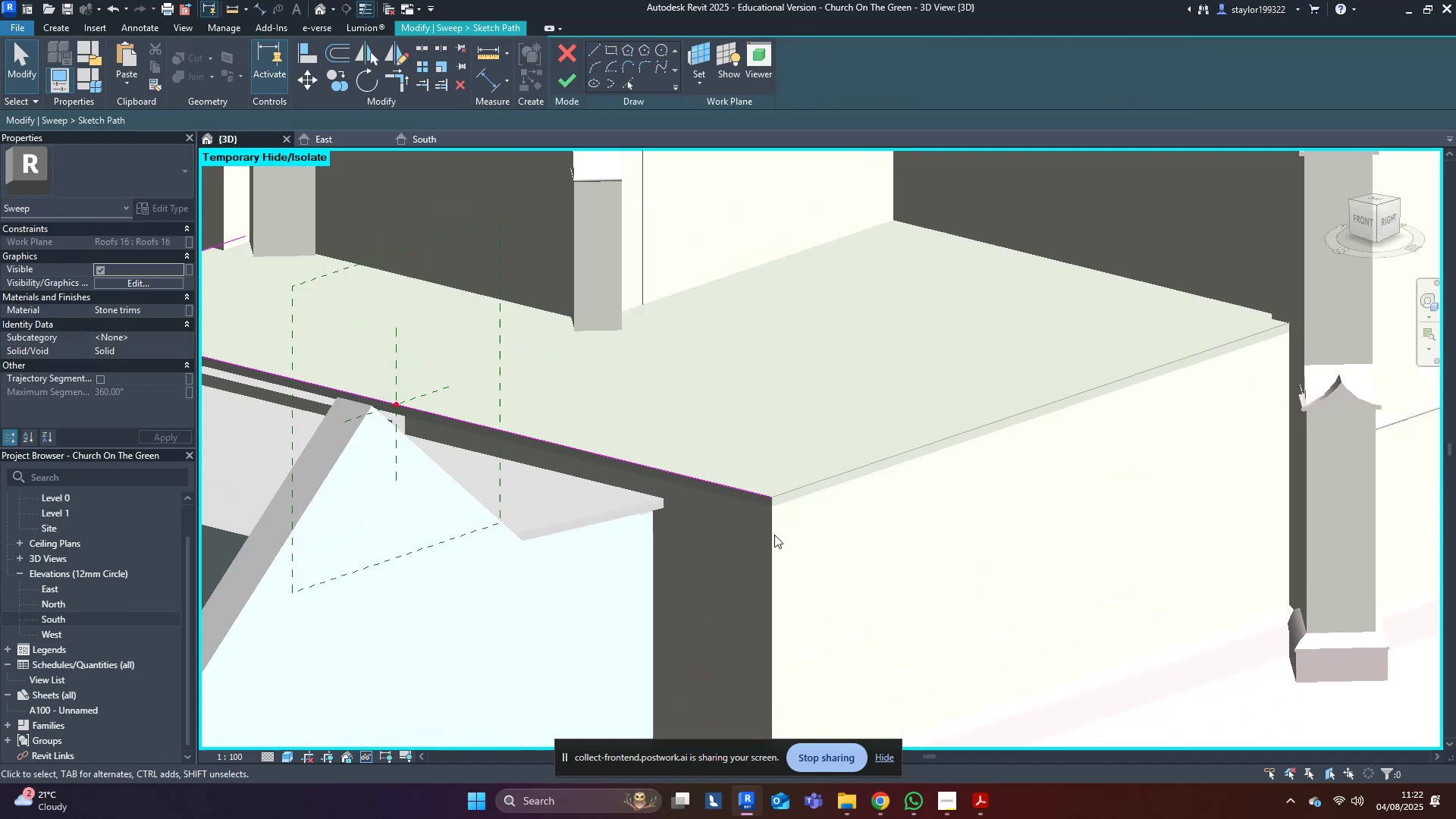 
type(al)
key(Escape)
key(Escape)
 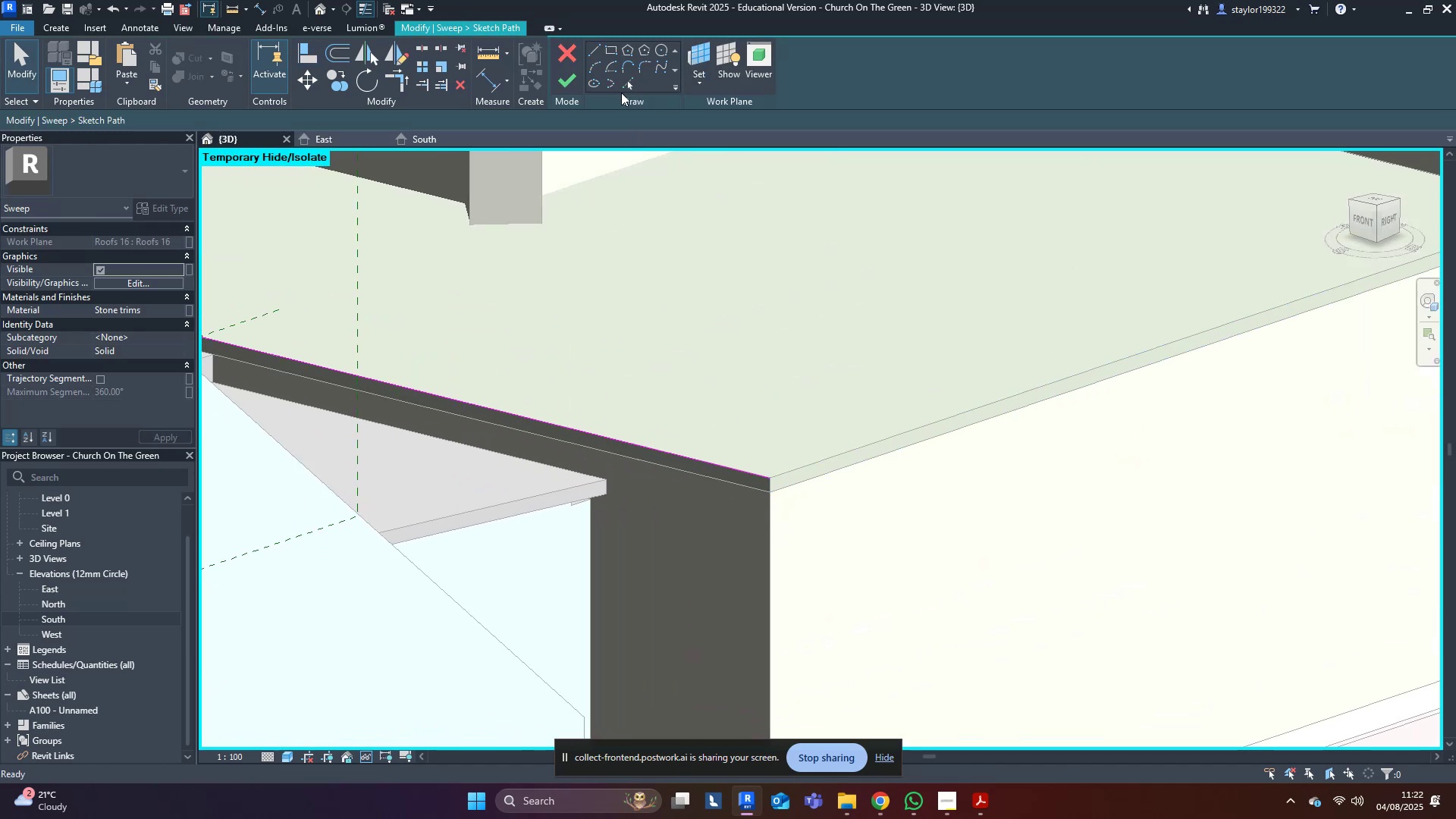 
double_click([621, 92])
 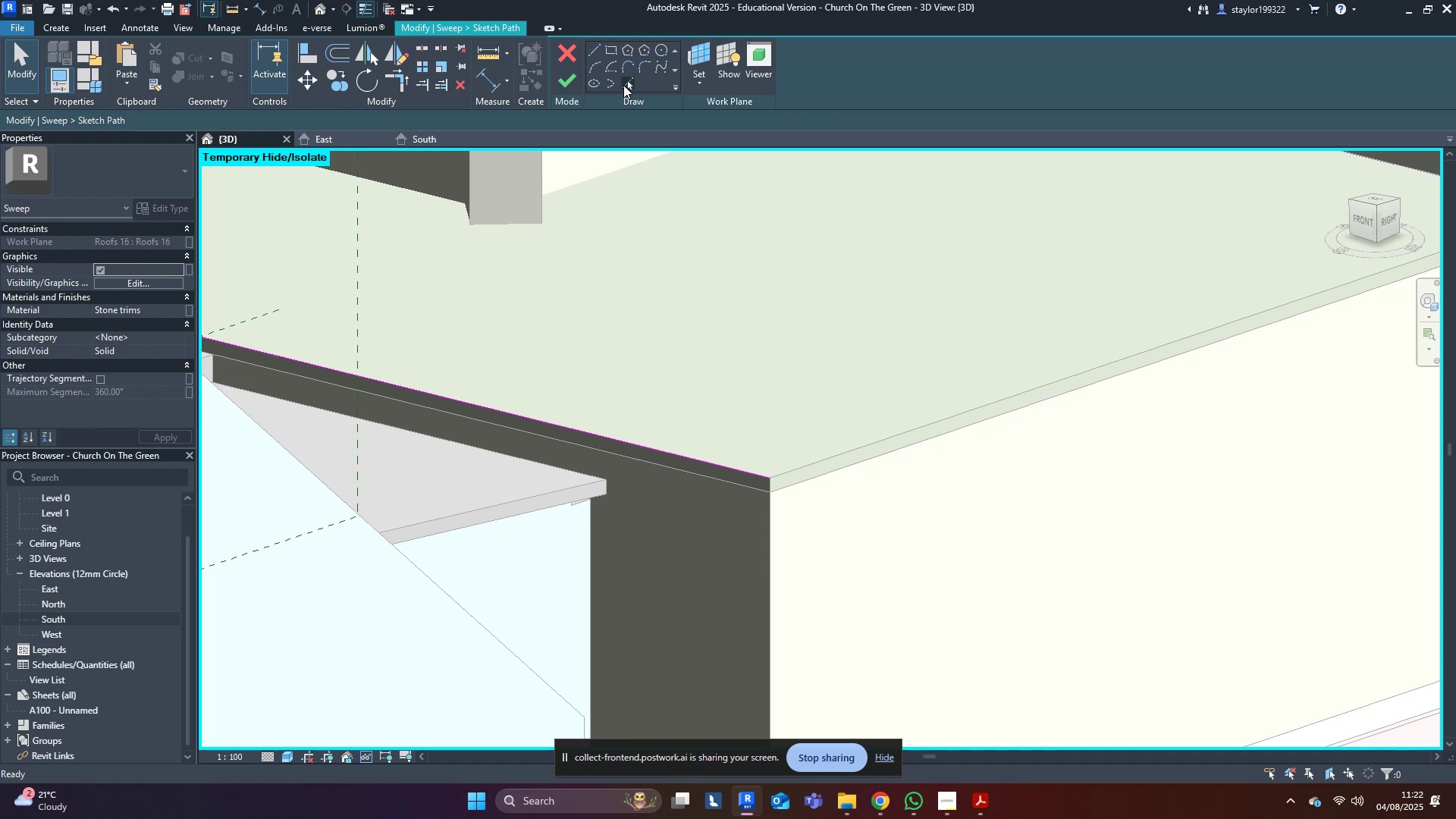 
triple_click([625, 84])
 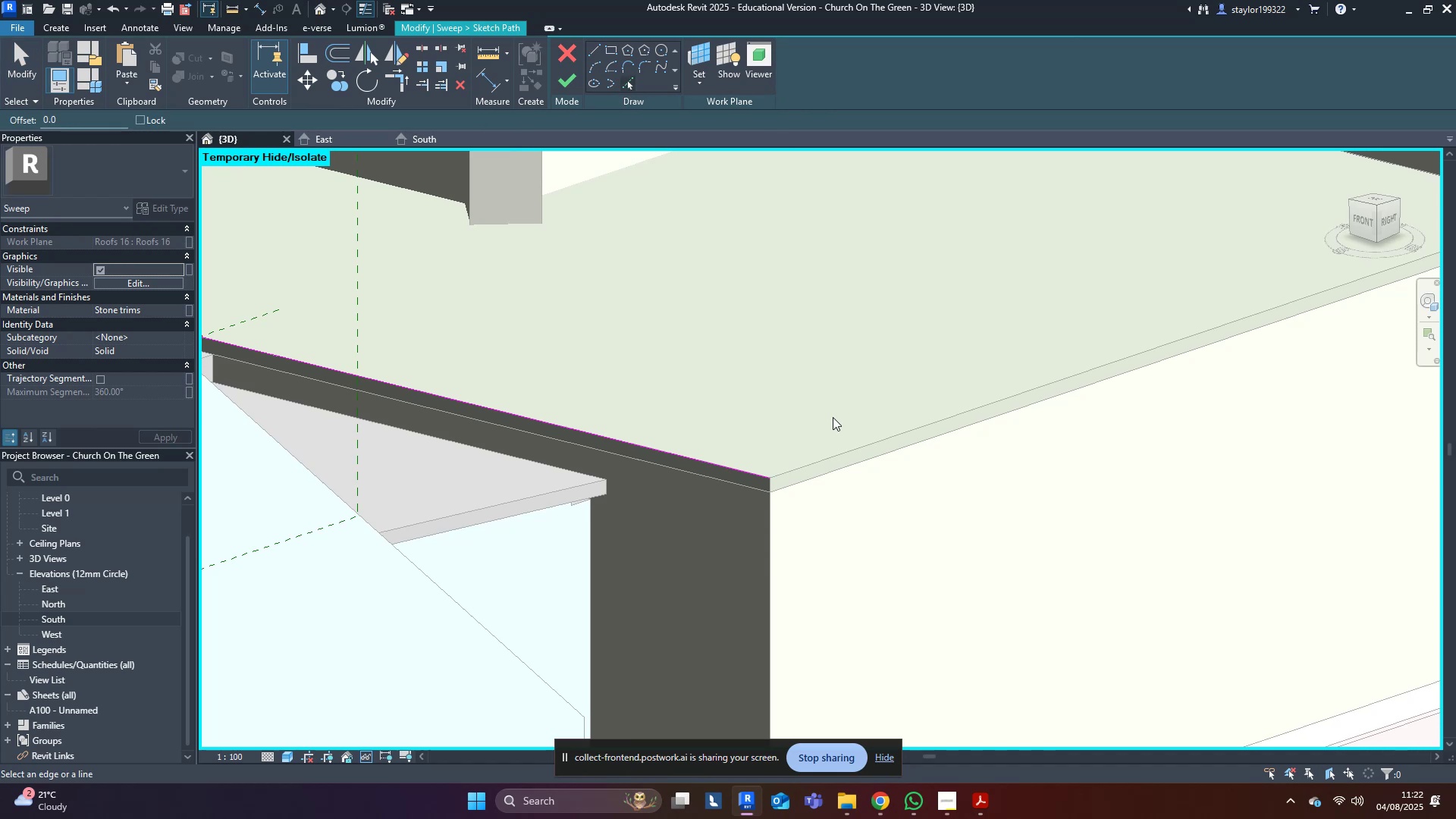 
left_click([822, 466])
 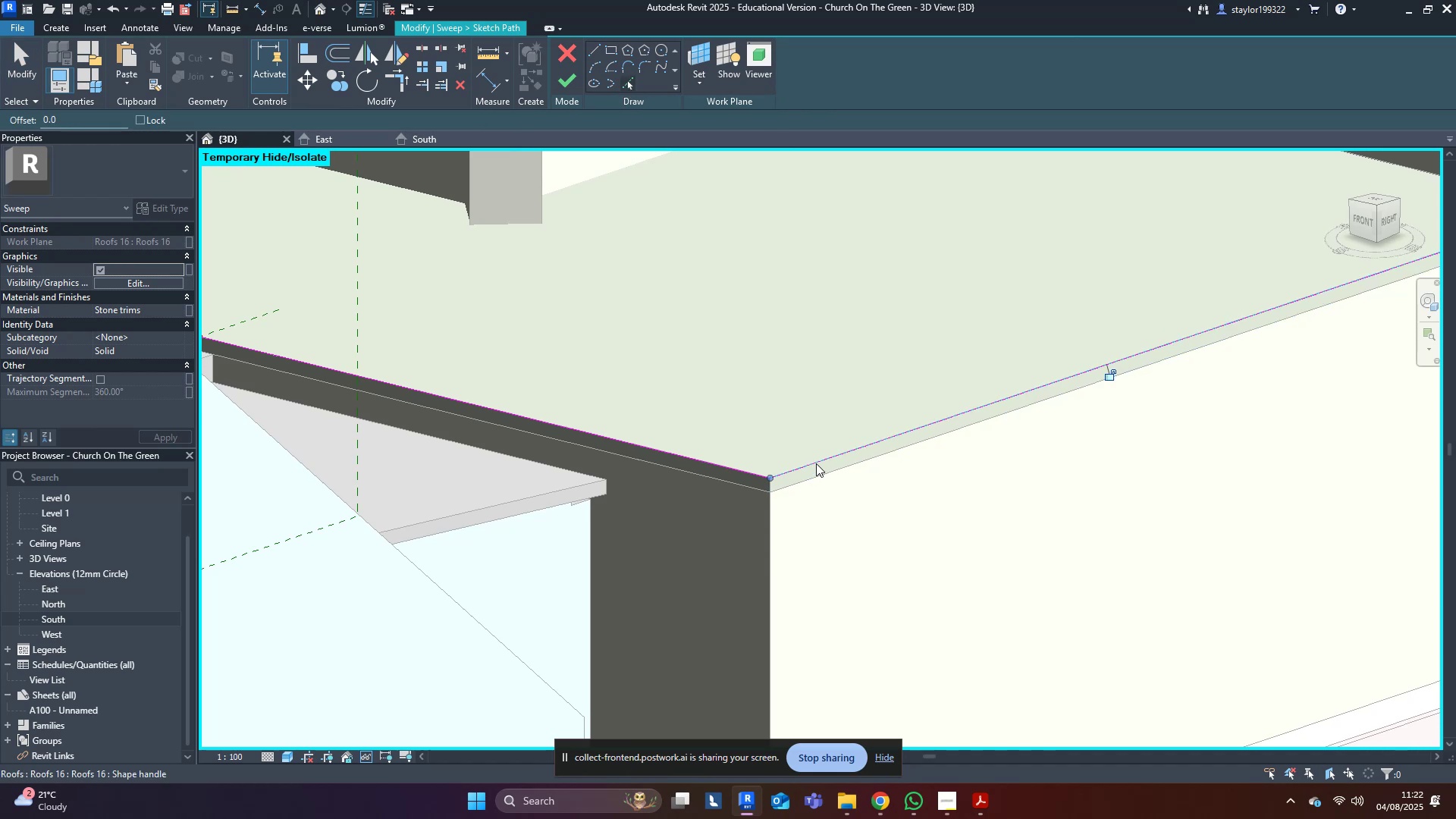 
scroll: coordinate [816, 463], scroll_direction: down, amount: 5.0
 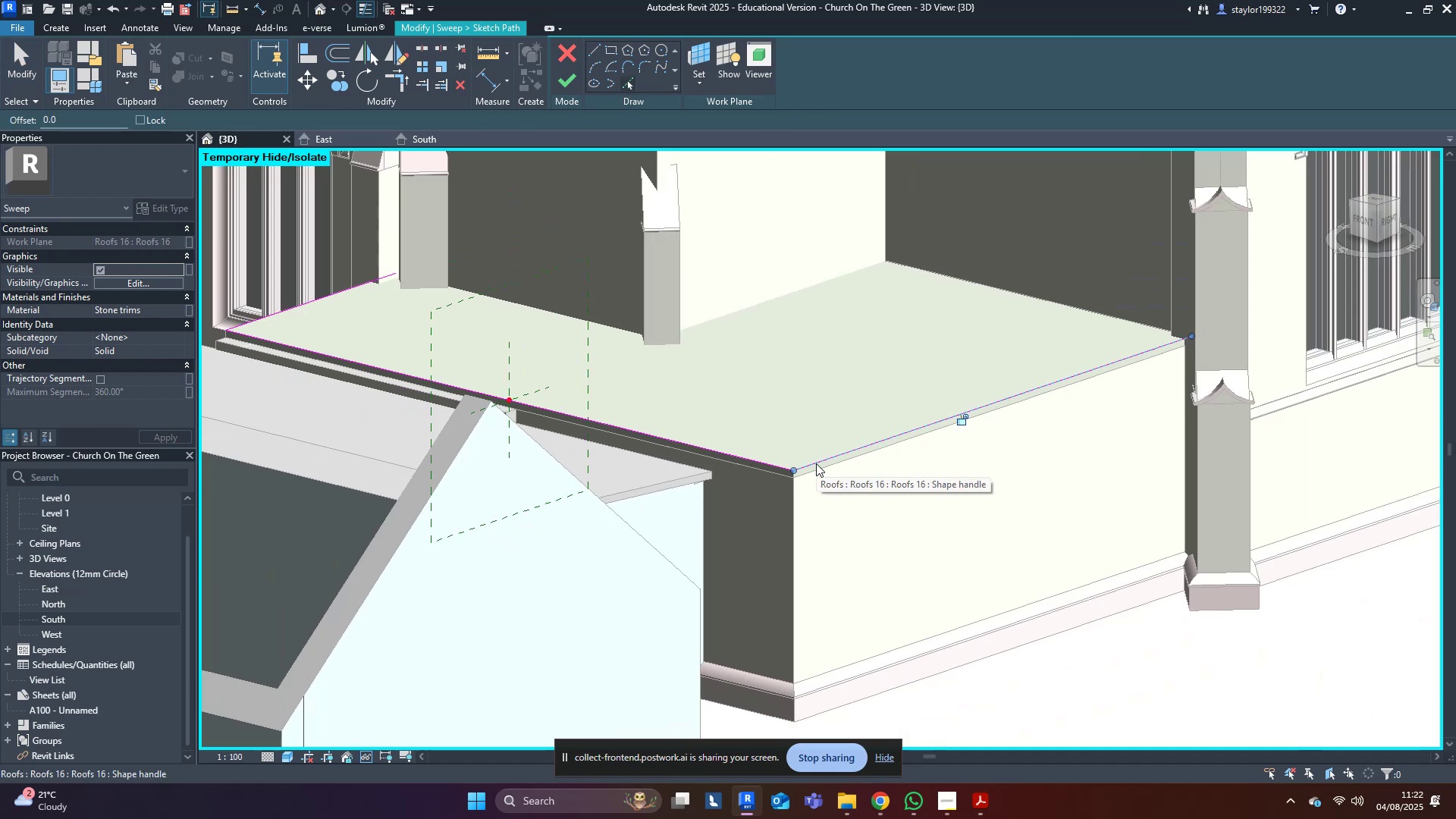 
key(D)
 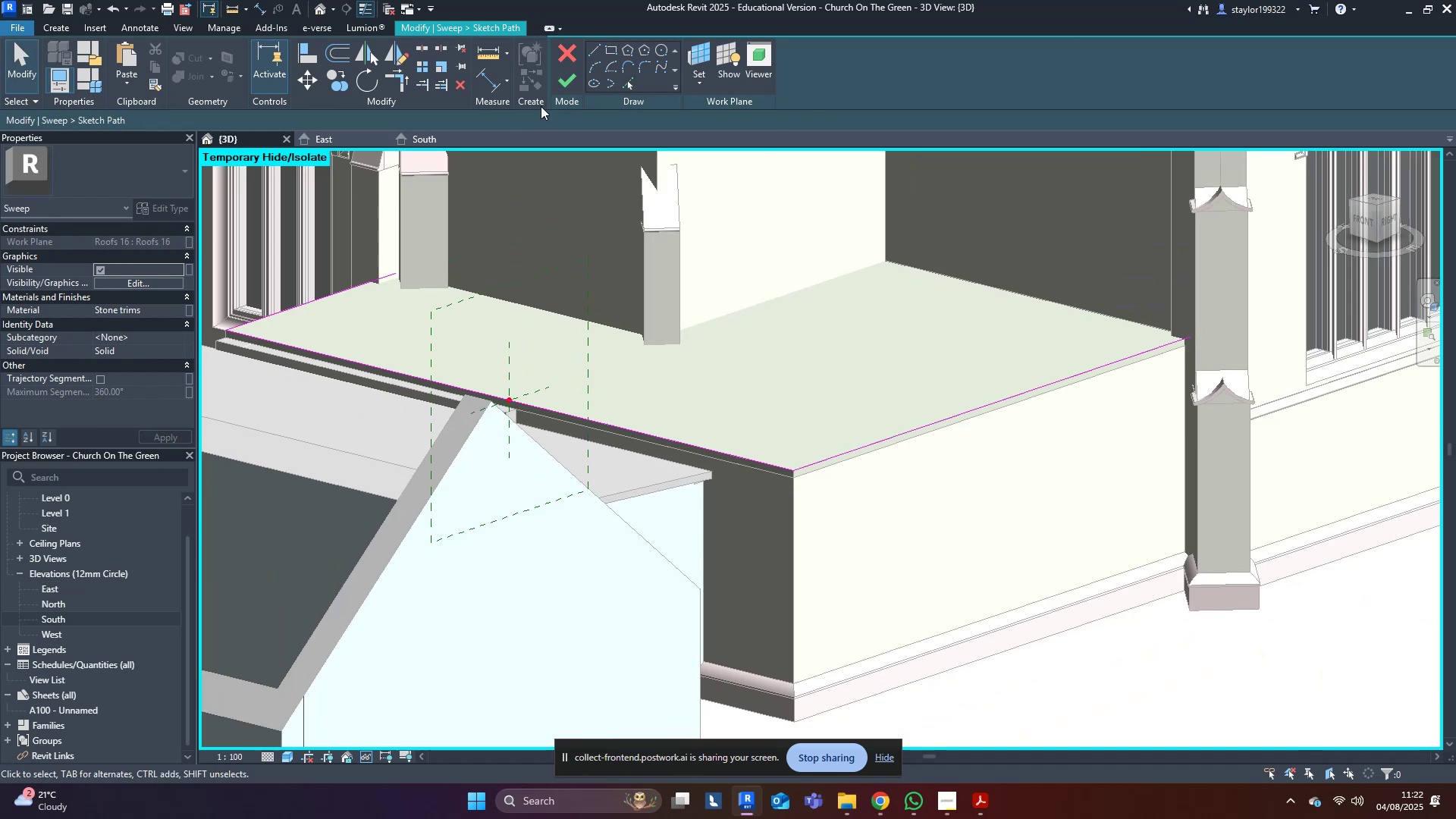 
left_click([558, 83])
 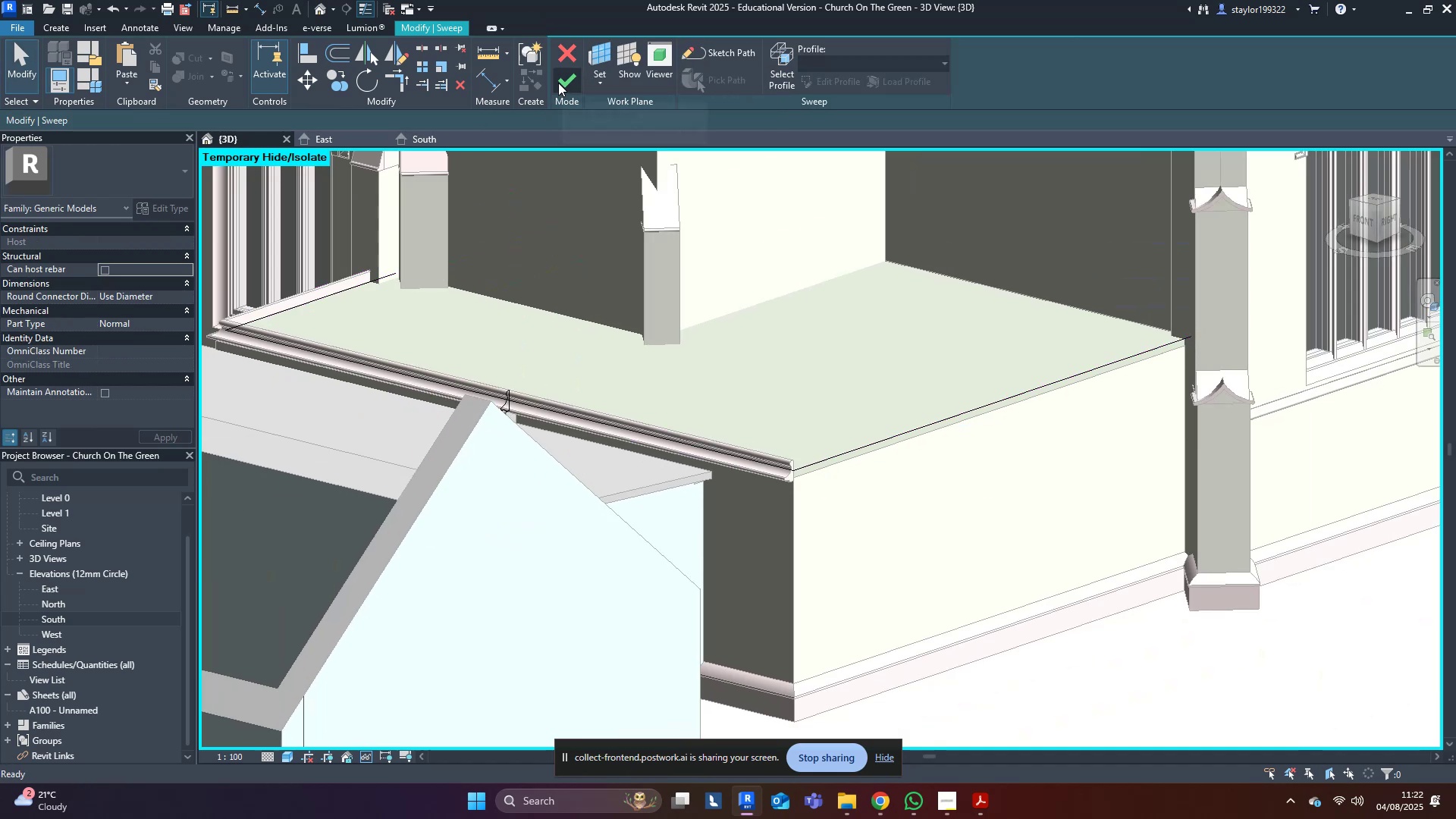 
left_click([558, 83])
 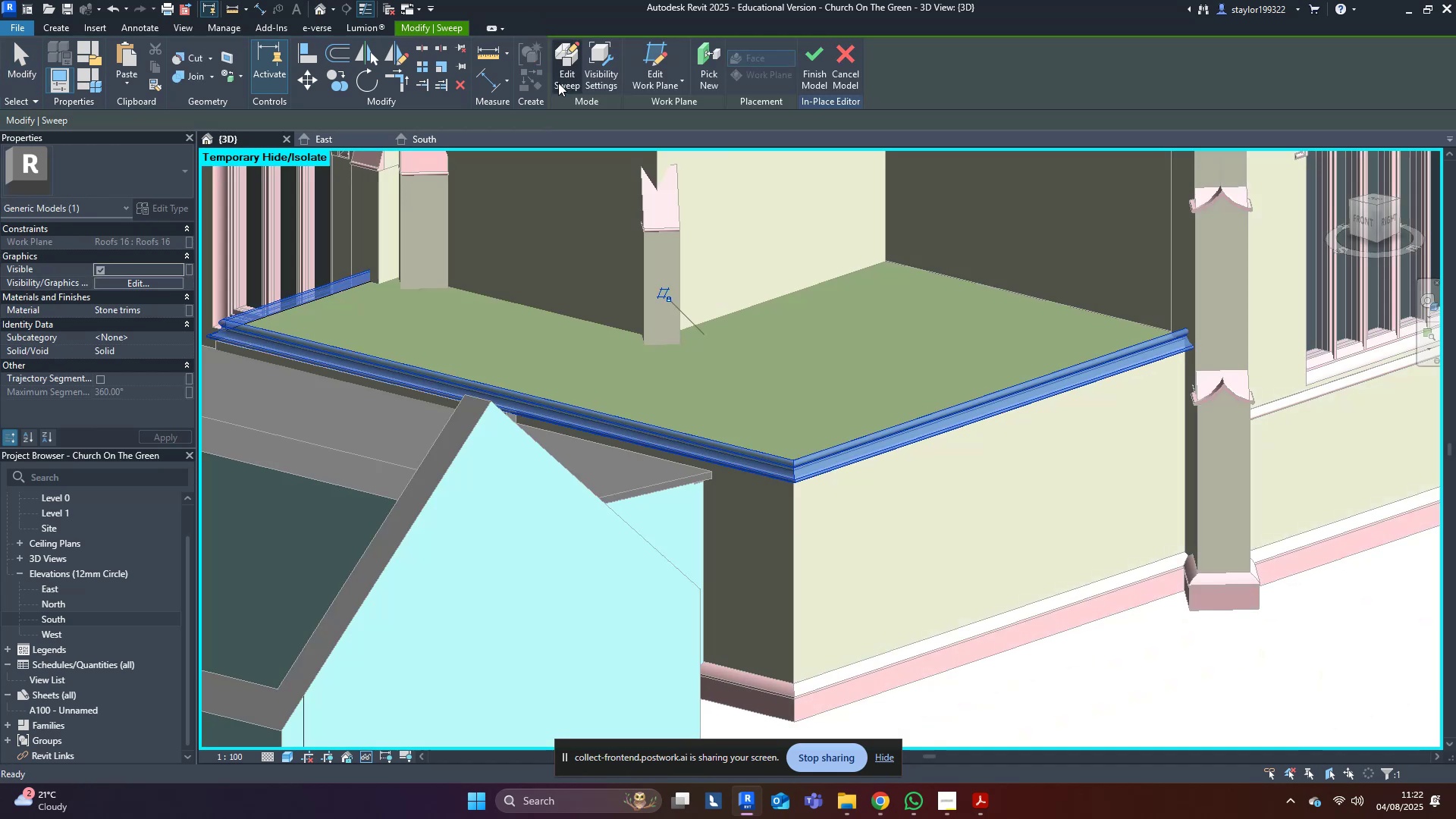 
key(Escape)
 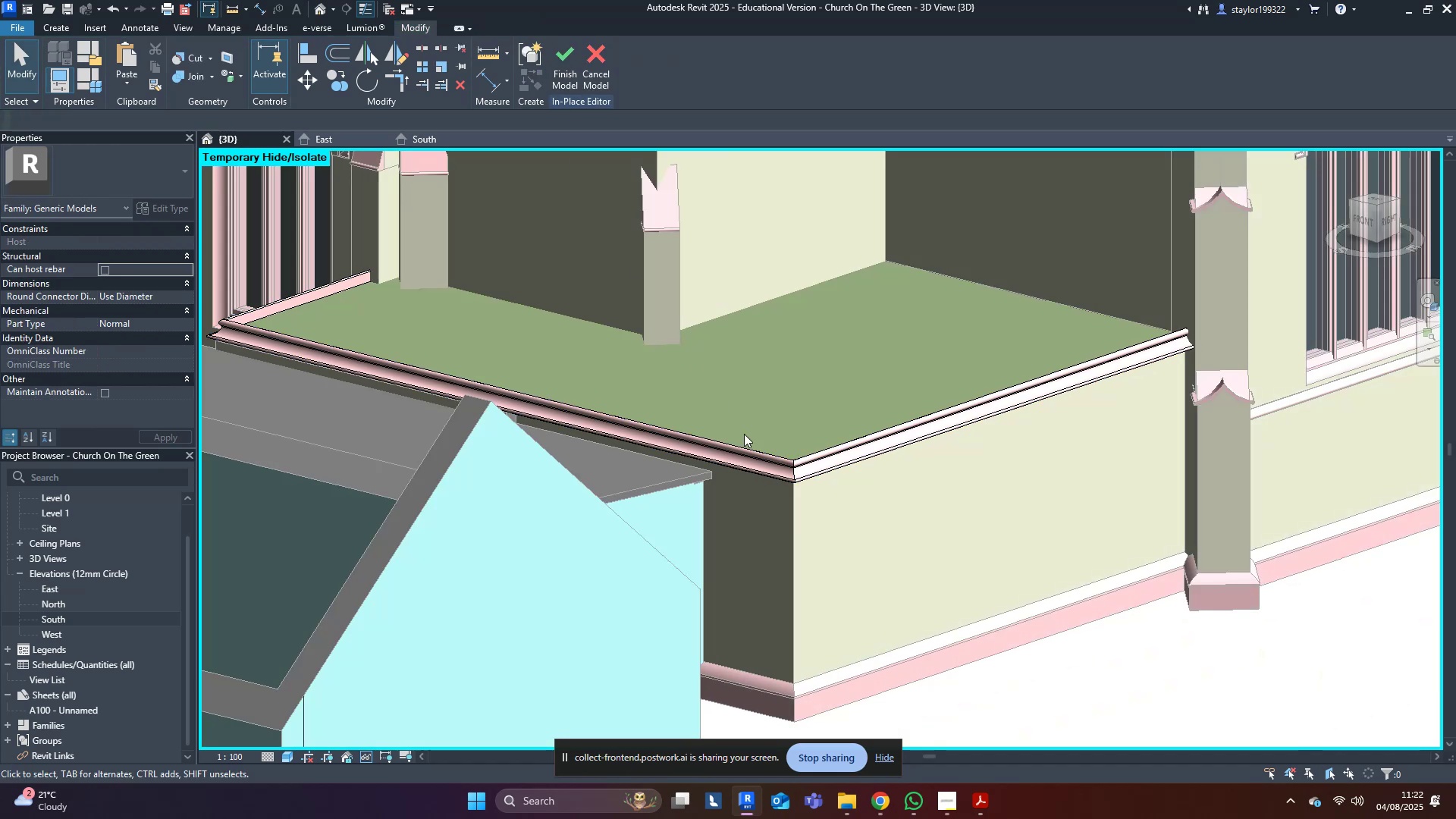 
left_click([764, 450])
 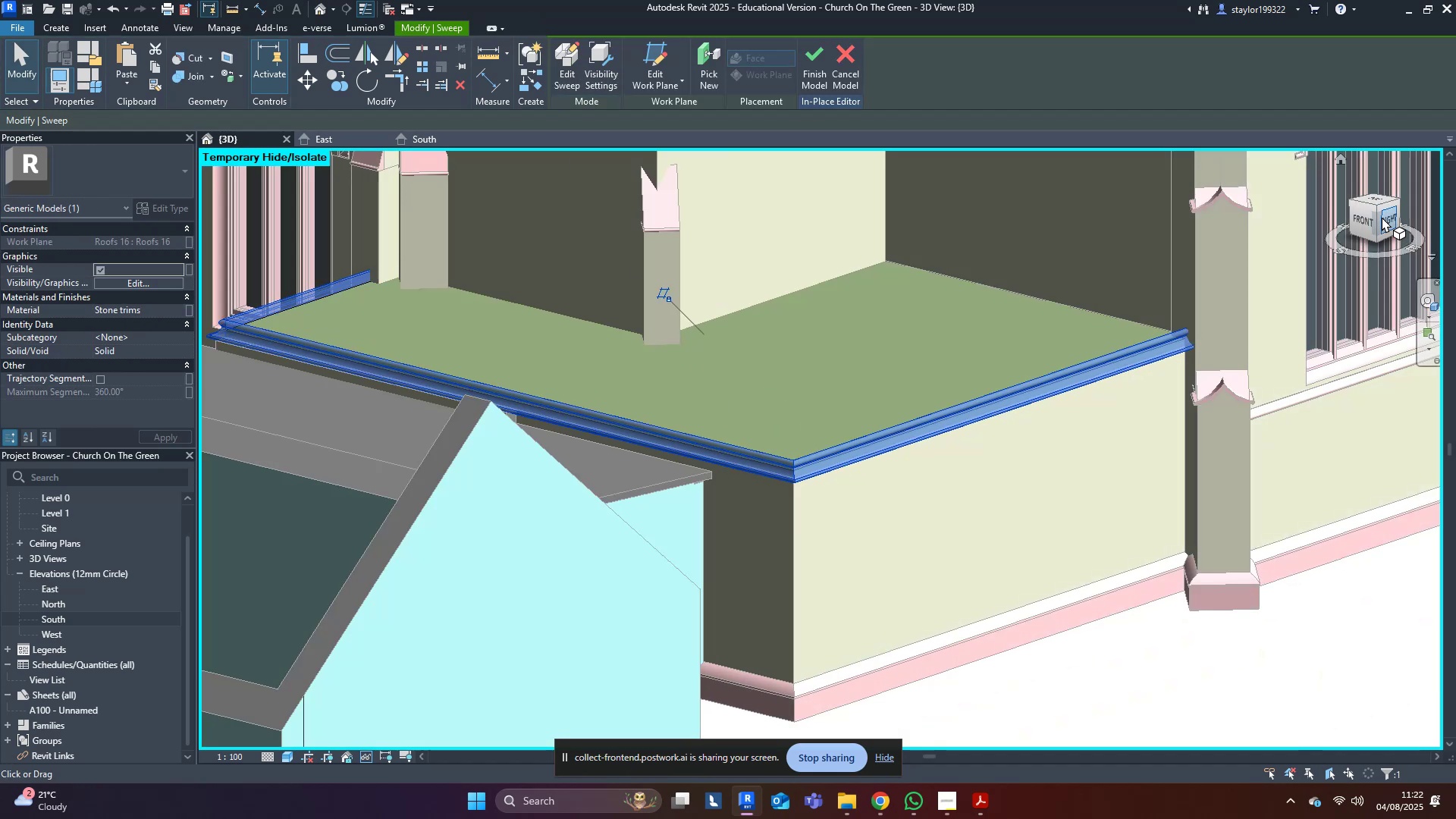 
left_click([1382, 218])
 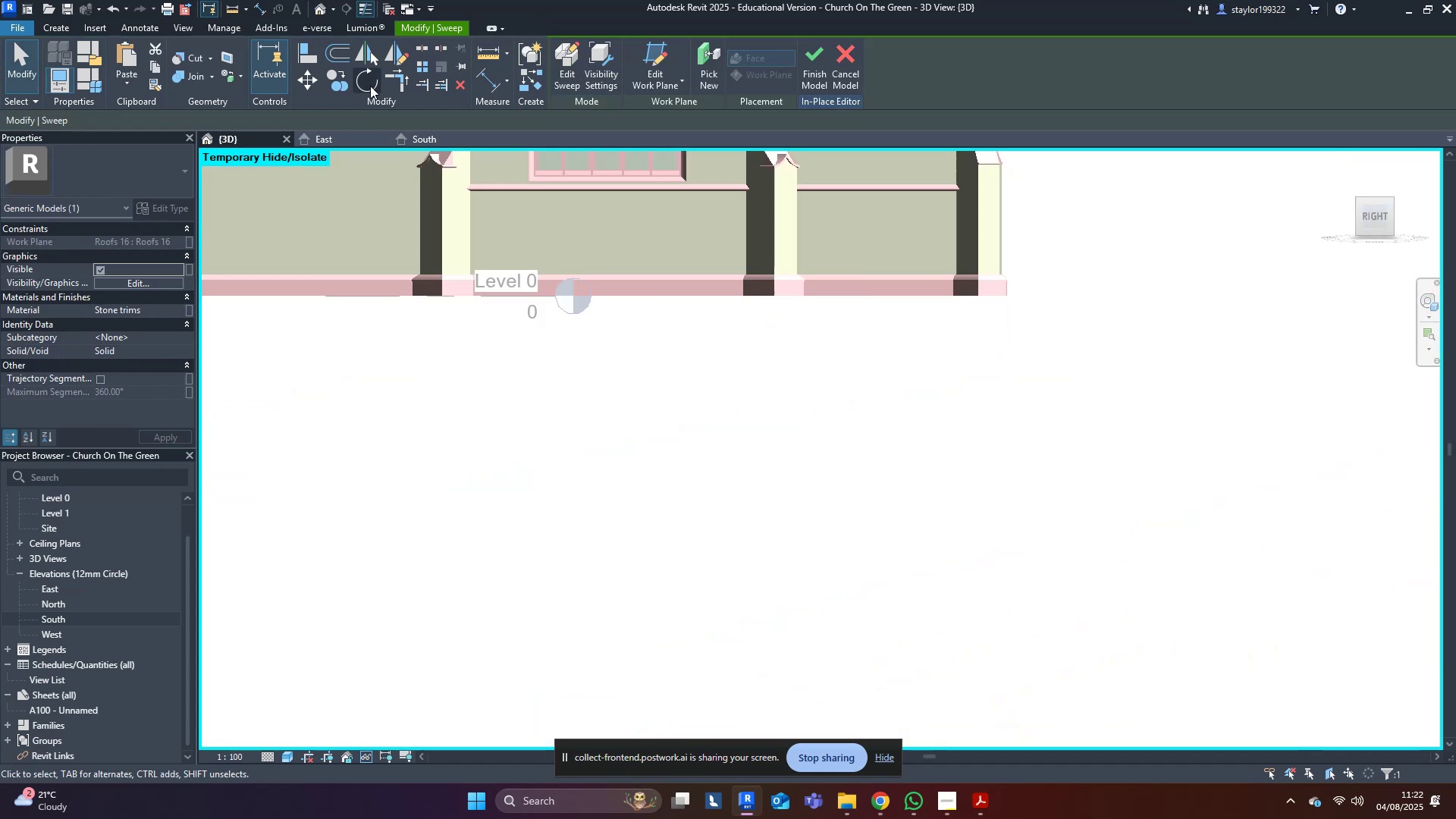 
scroll: coordinate [662, 482], scroll_direction: up, amount: 9.0
 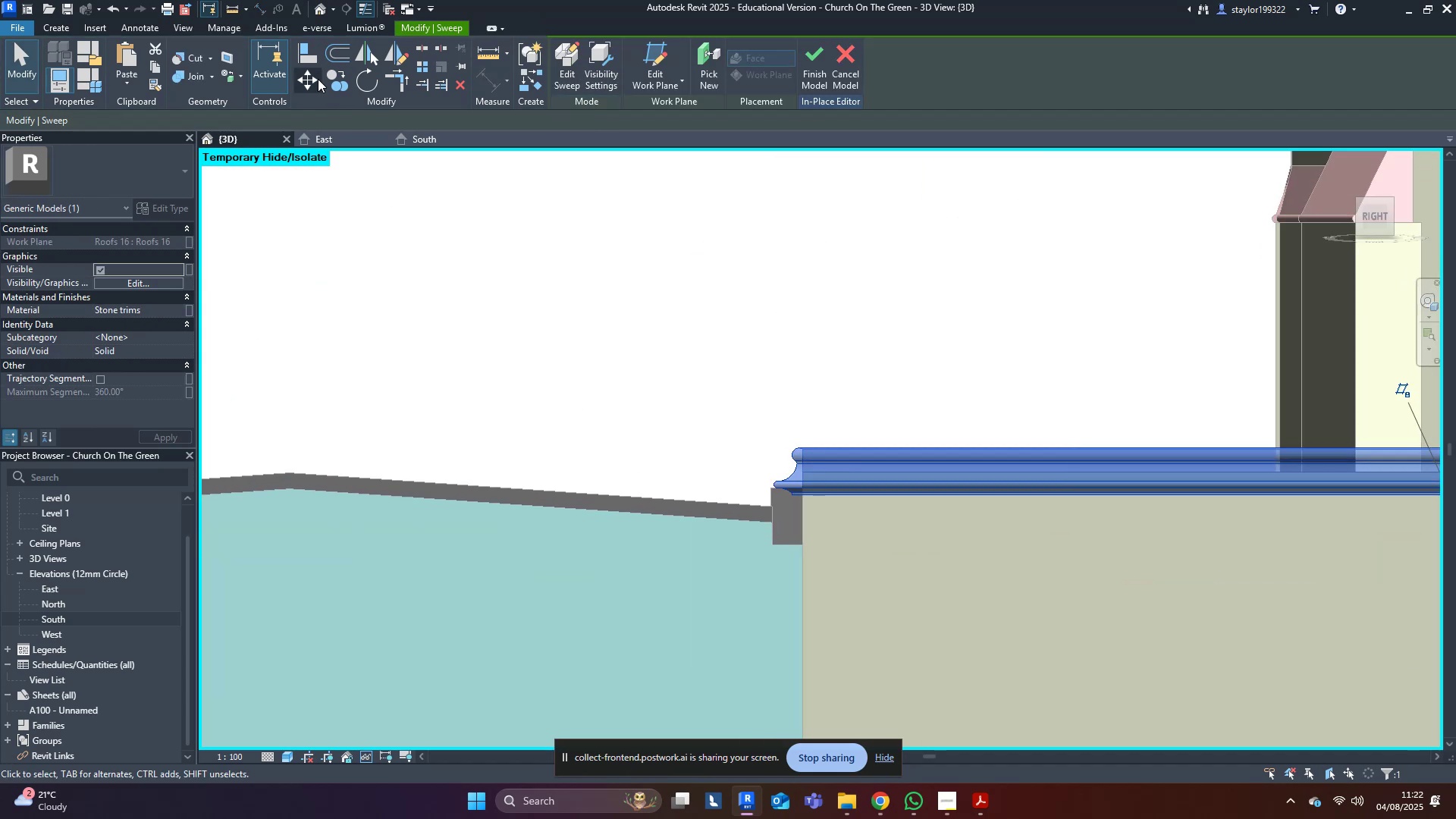 
left_click([310, 75])
 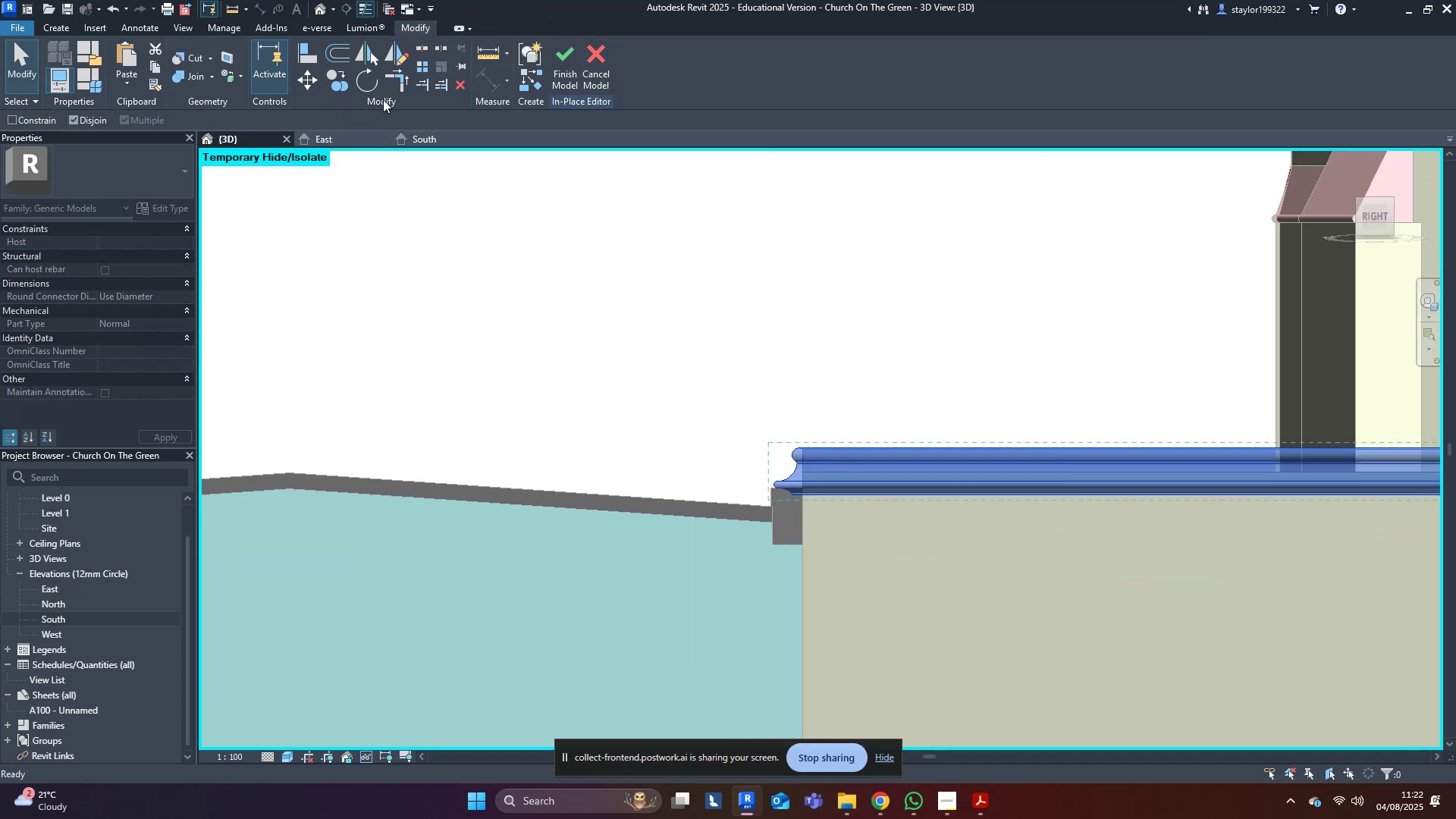 
scroll: coordinate [829, 425], scroll_direction: up, amount: 4.0
 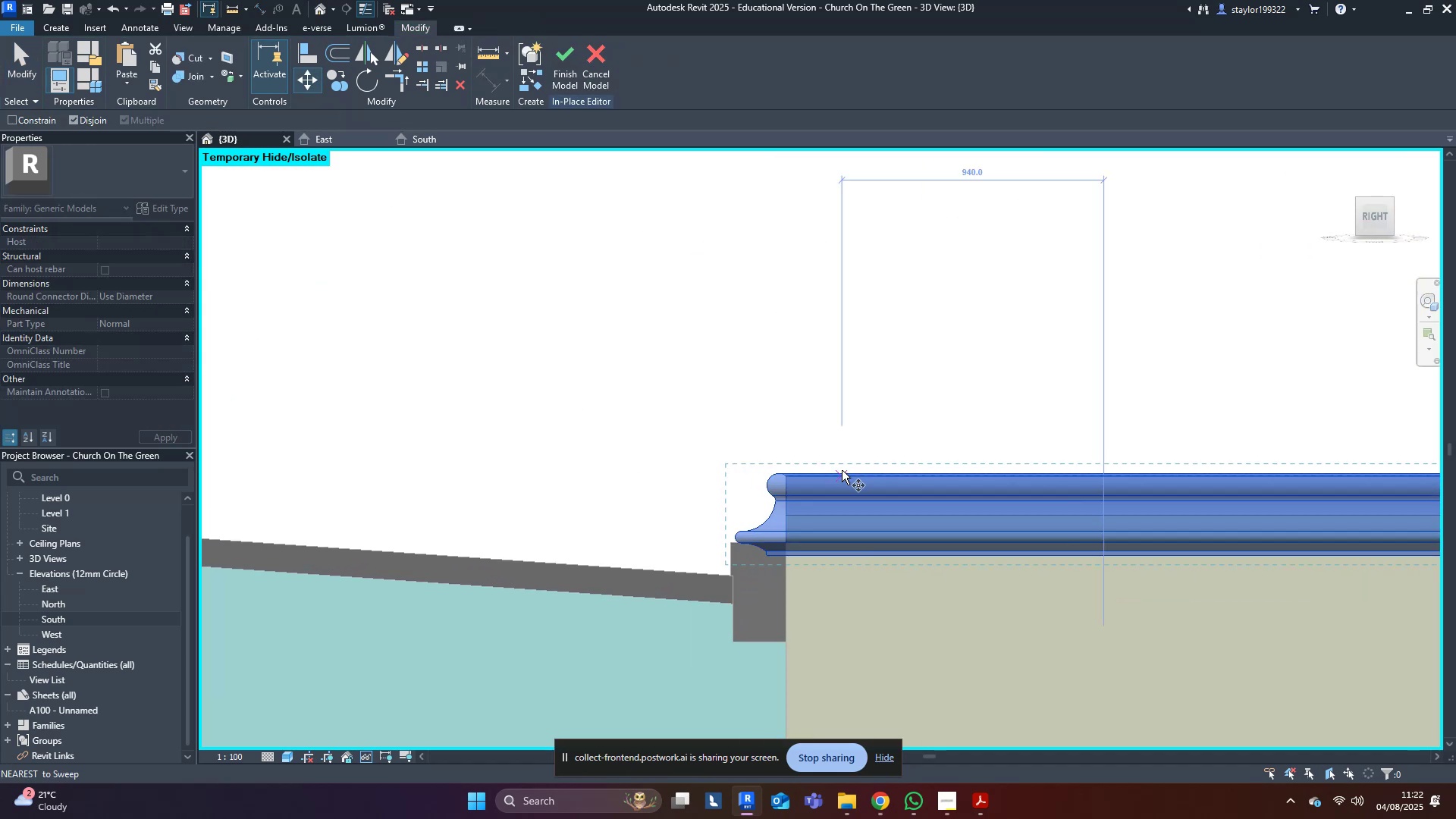 
left_click([842, 470])
 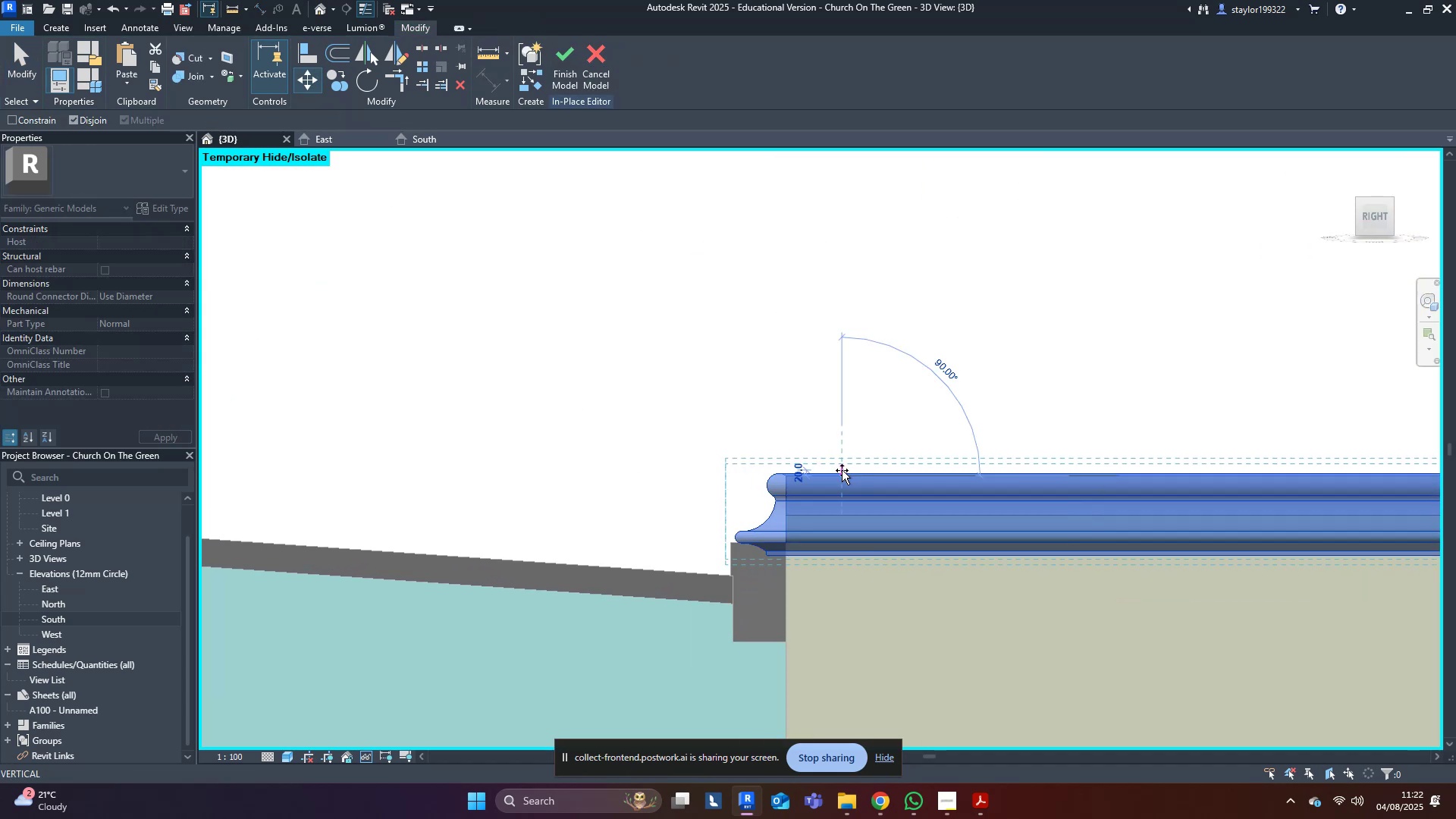 
hold_key(key=ShiftLeft, duration=0.98)
left_click([828, 561])
 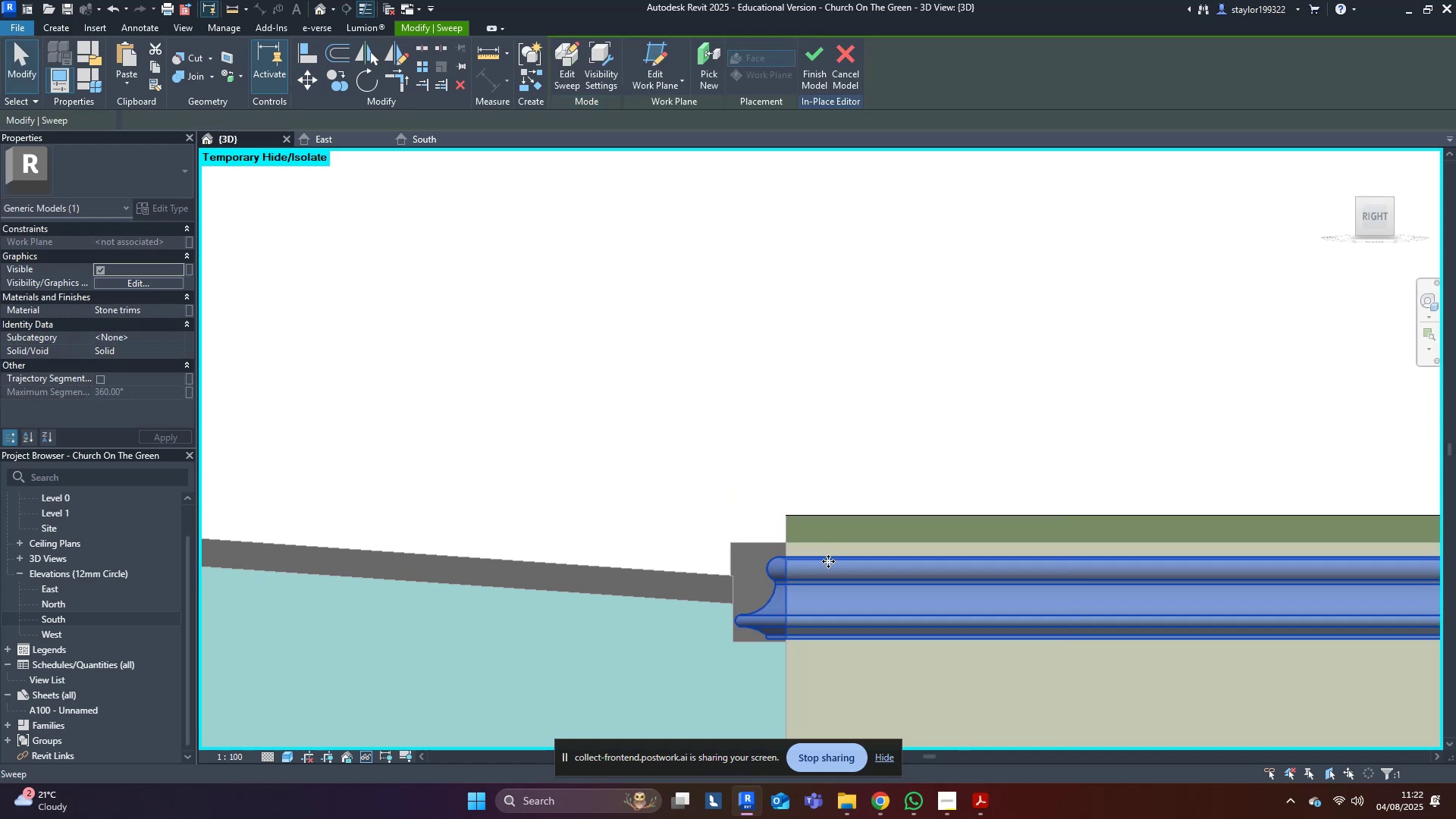 
type(mv)
 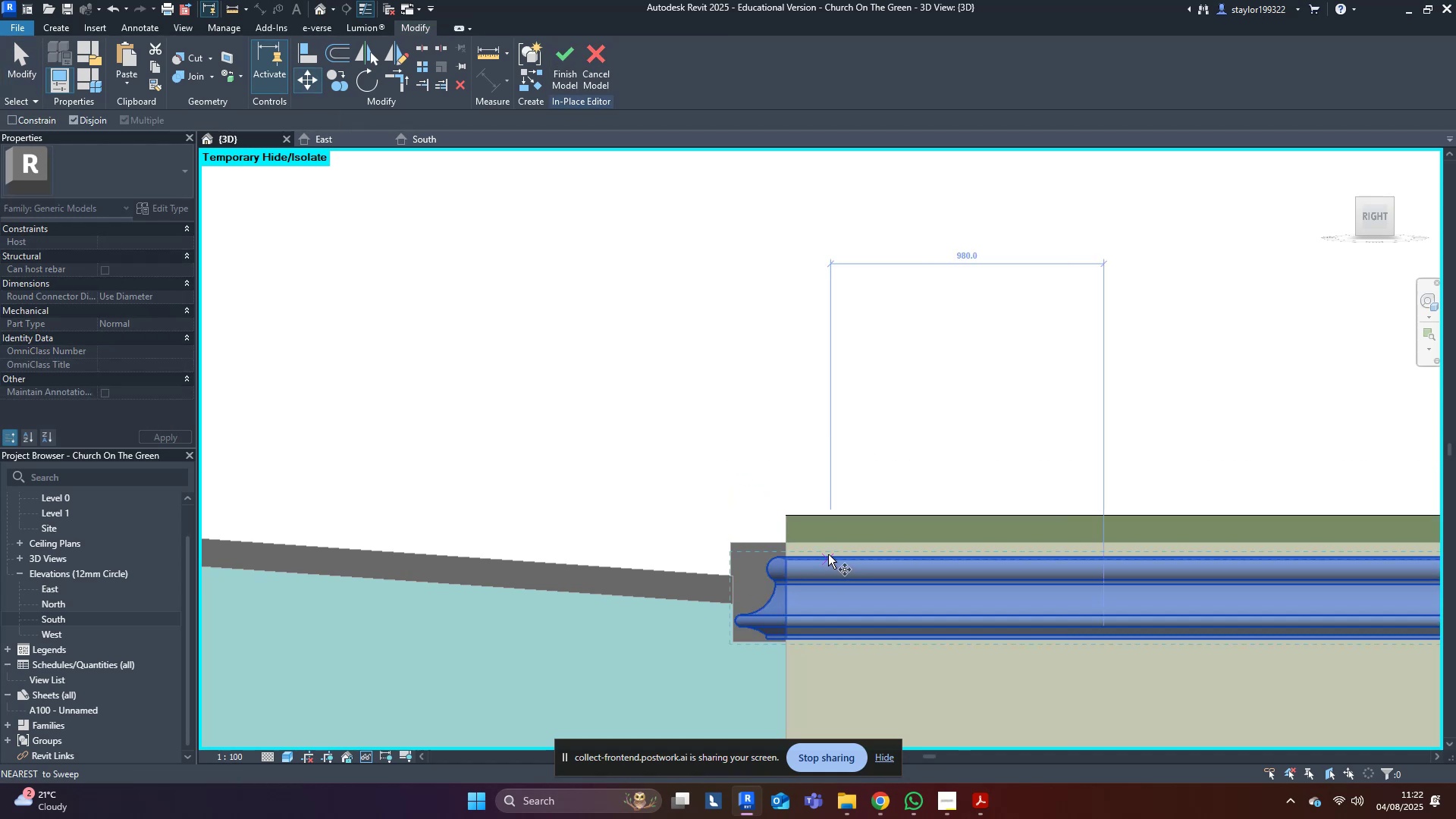 
left_click([828, 554])
 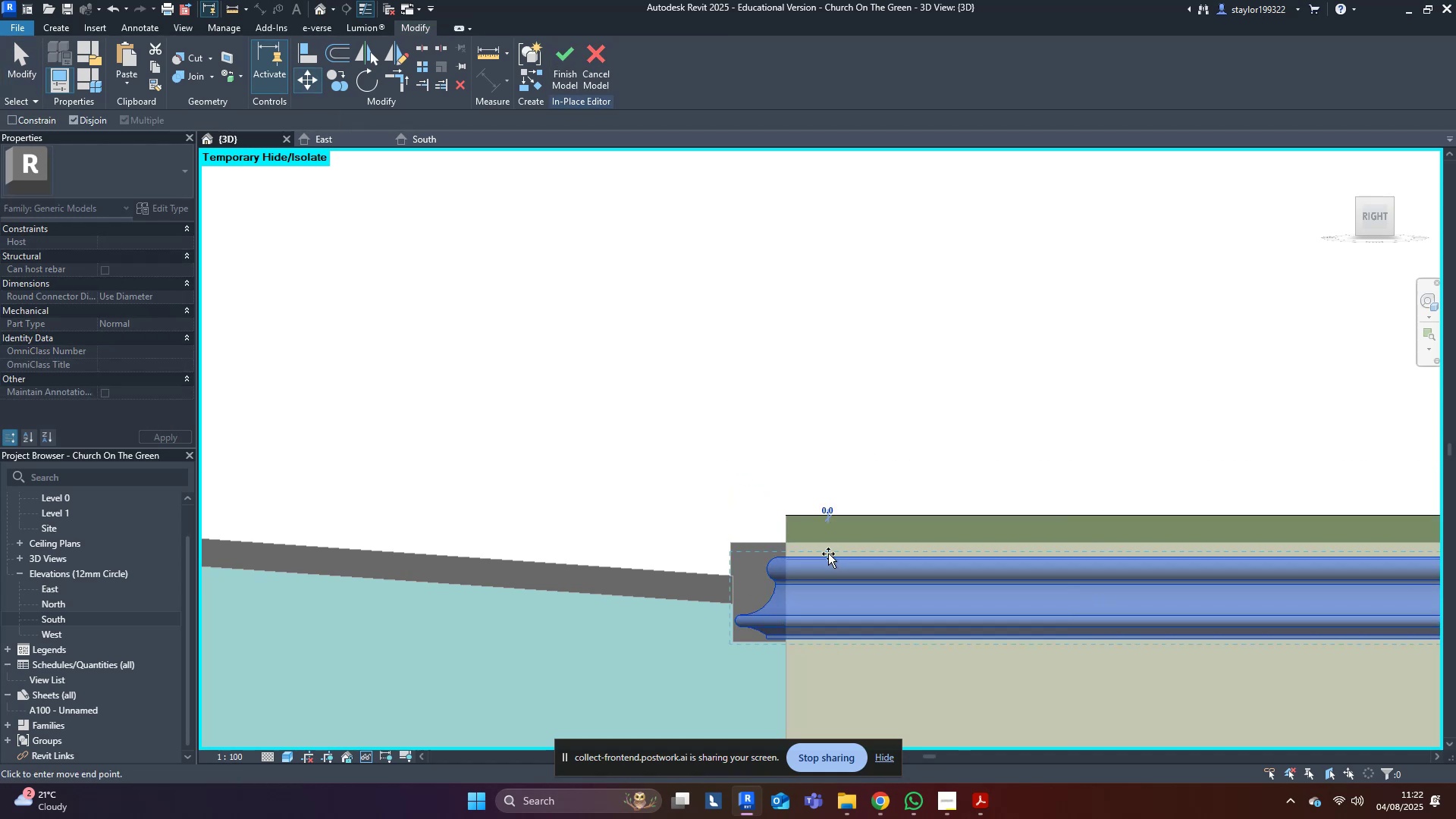 
key(Escape)
type(mv)
 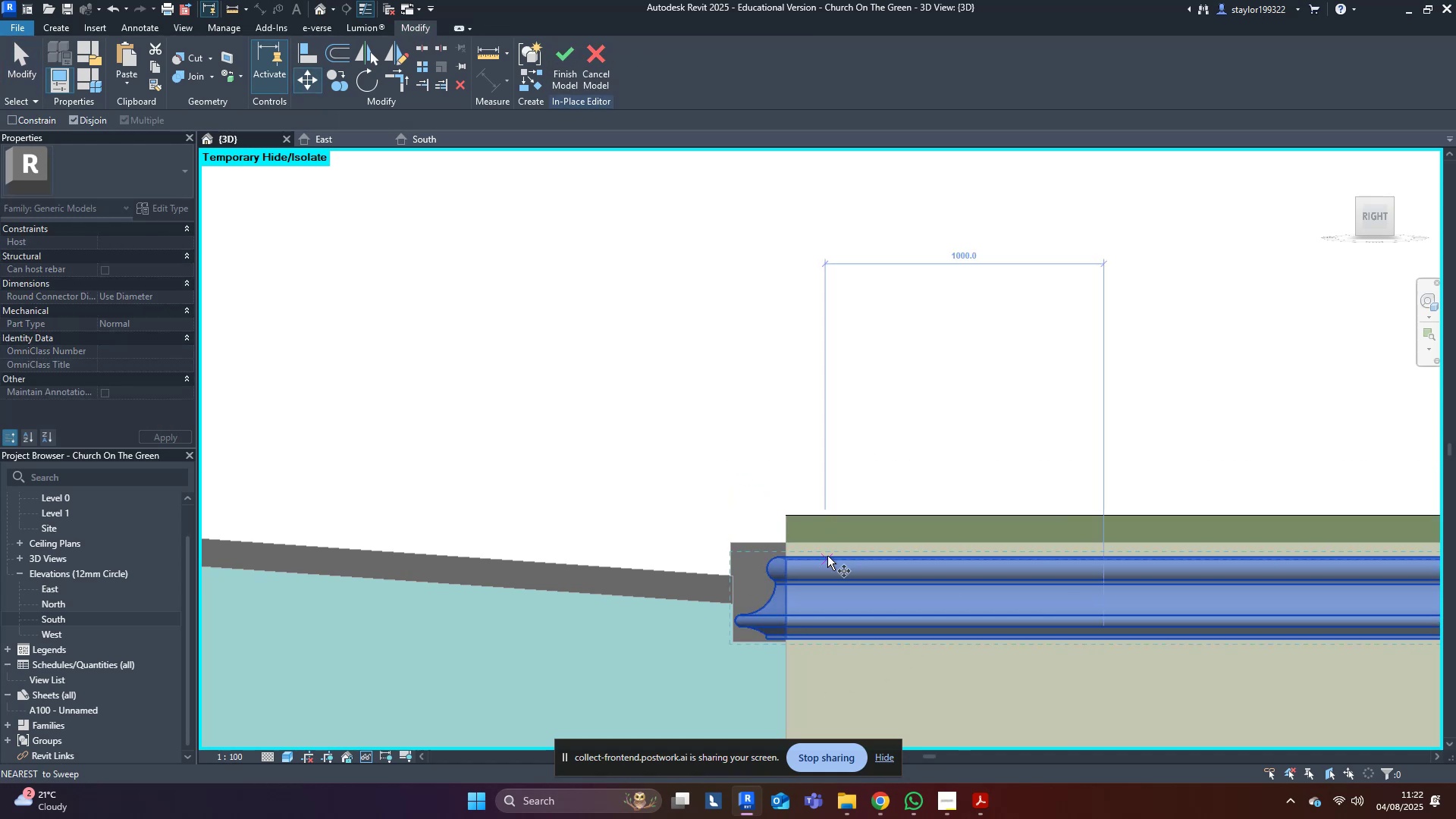 
left_click([827, 556])
 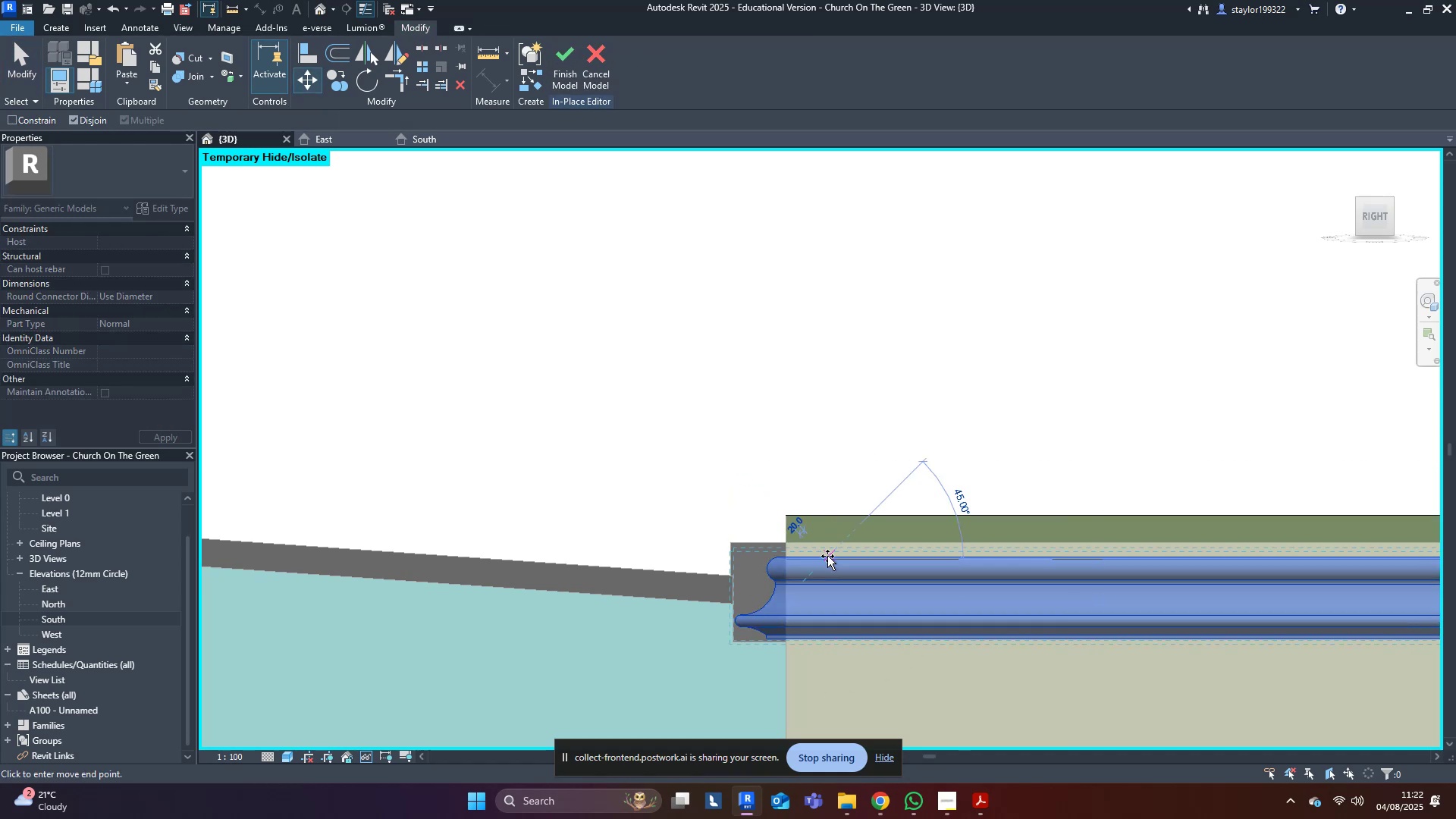 
hold_key(key=ShiftLeft, duration=0.76)
left_click([827, 514])
 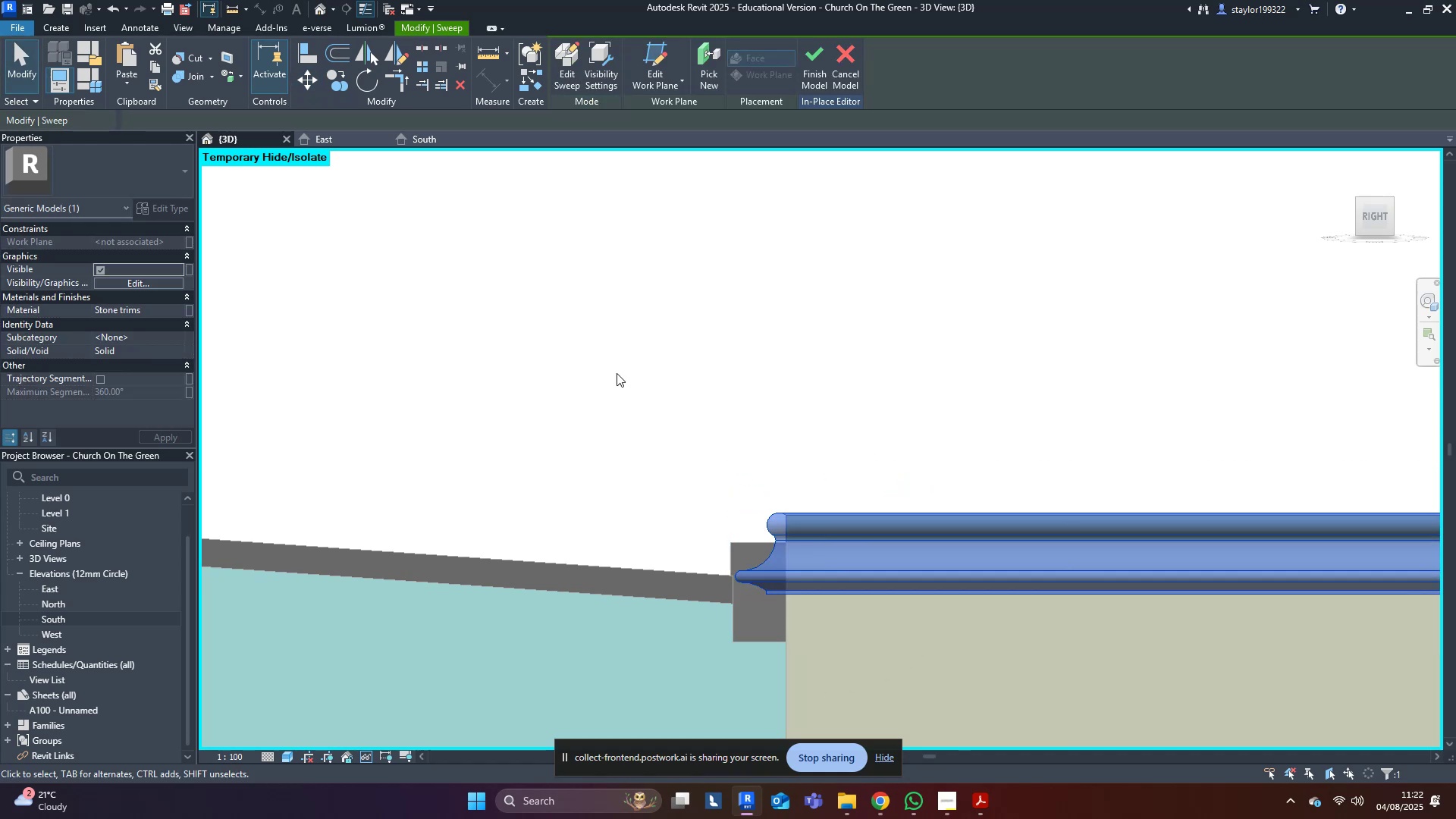 
scroll: coordinate [570, 328], scroll_direction: down, amount: 15.0
 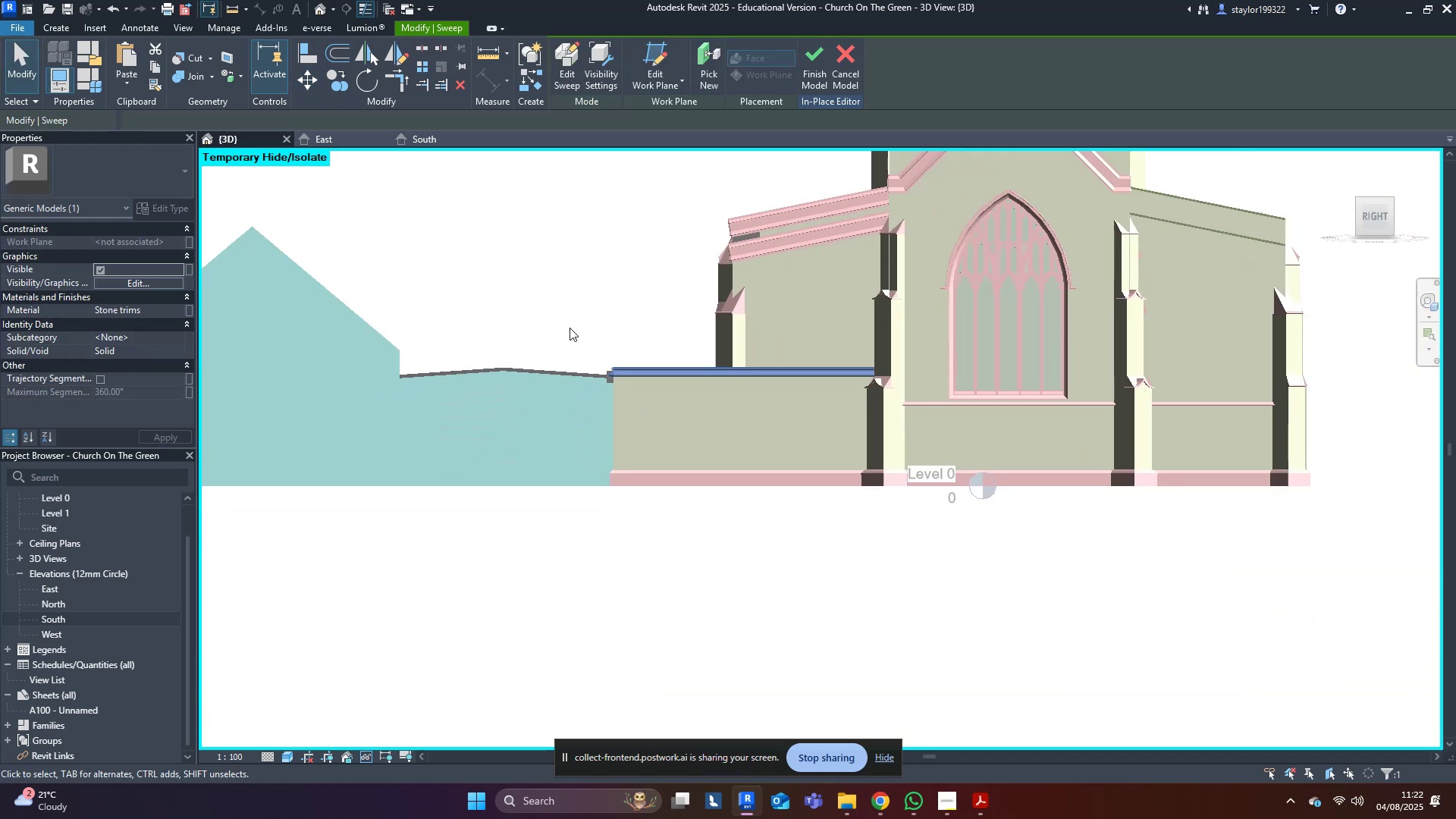 
hold_key(key=ShiftLeft, duration=0.39)
 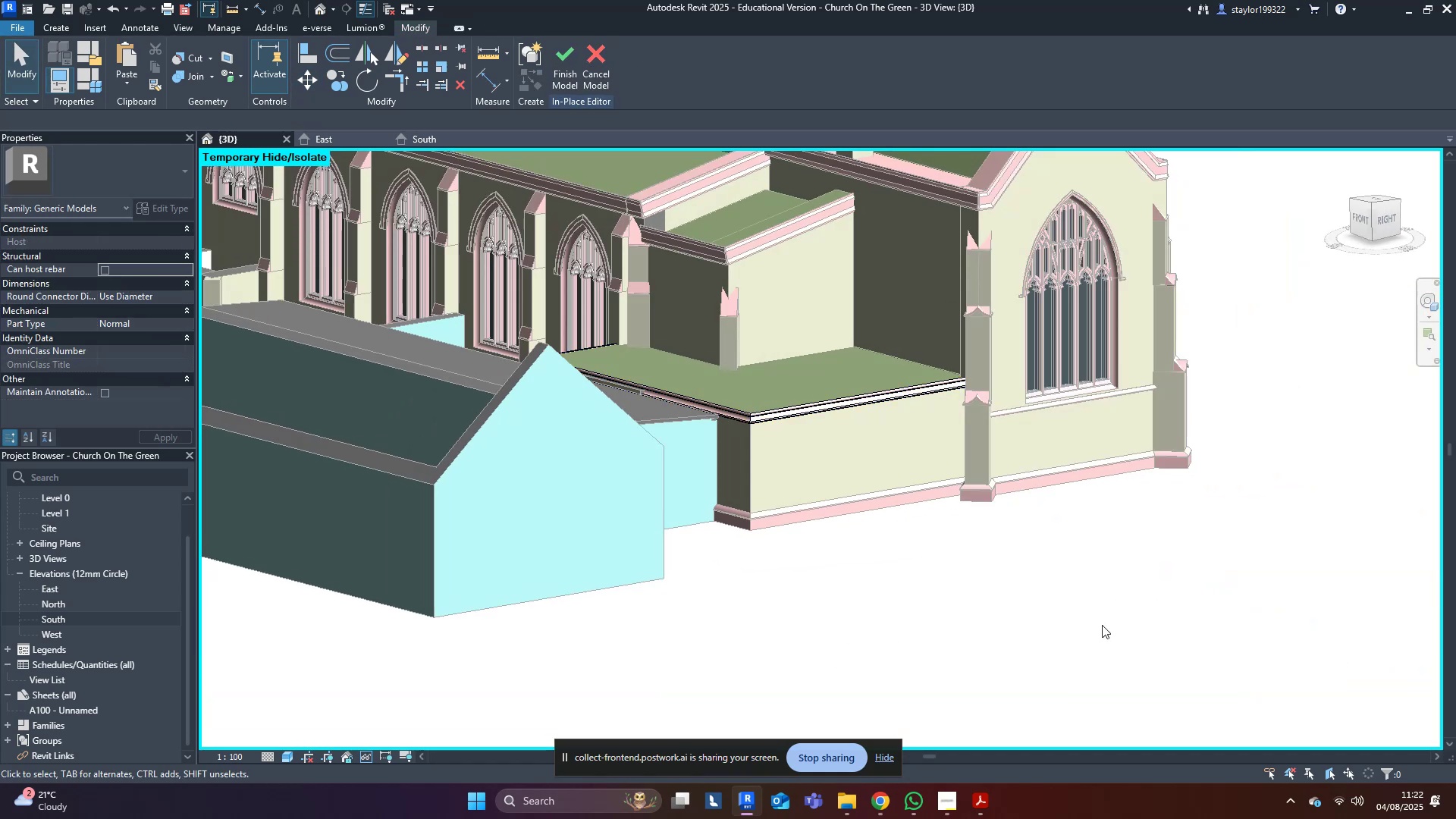 
scroll: coordinate [1075, 615], scroll_direction: down, amount: 2.0
 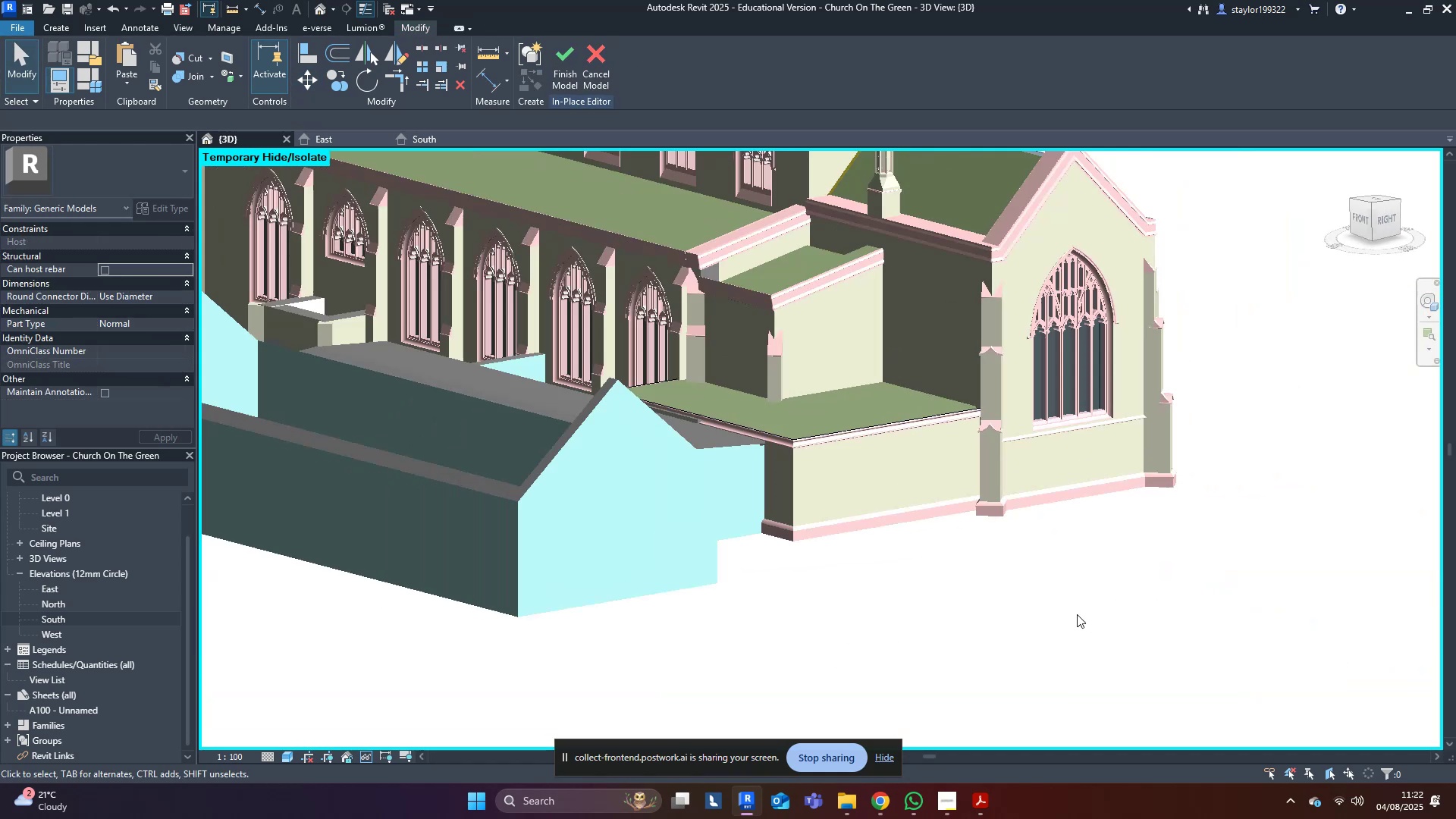 
hold_key(key=ShiftLeft, duration=1.54)
 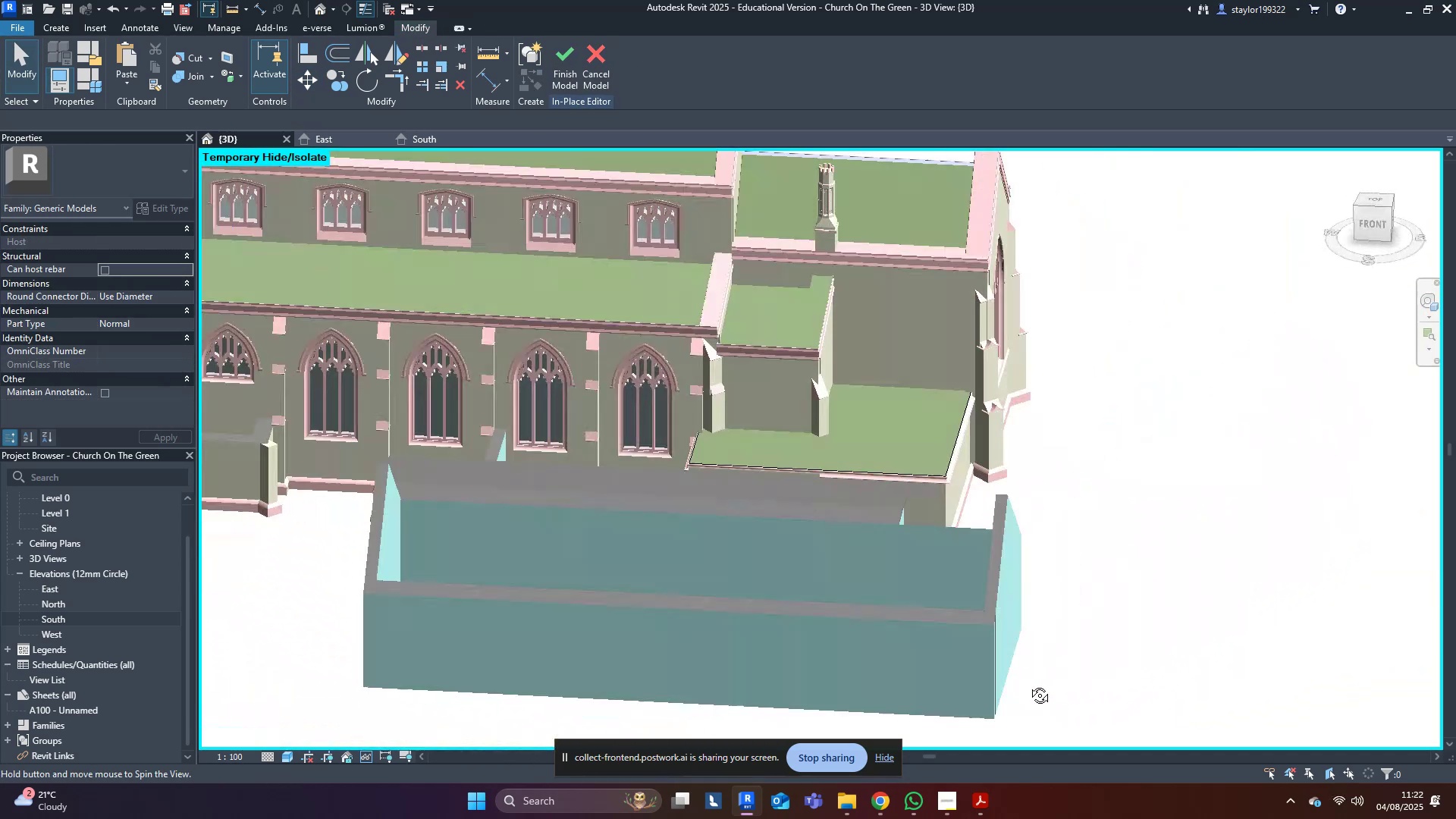 
hold_key(key=ShiftLeft, duration=0.96)
 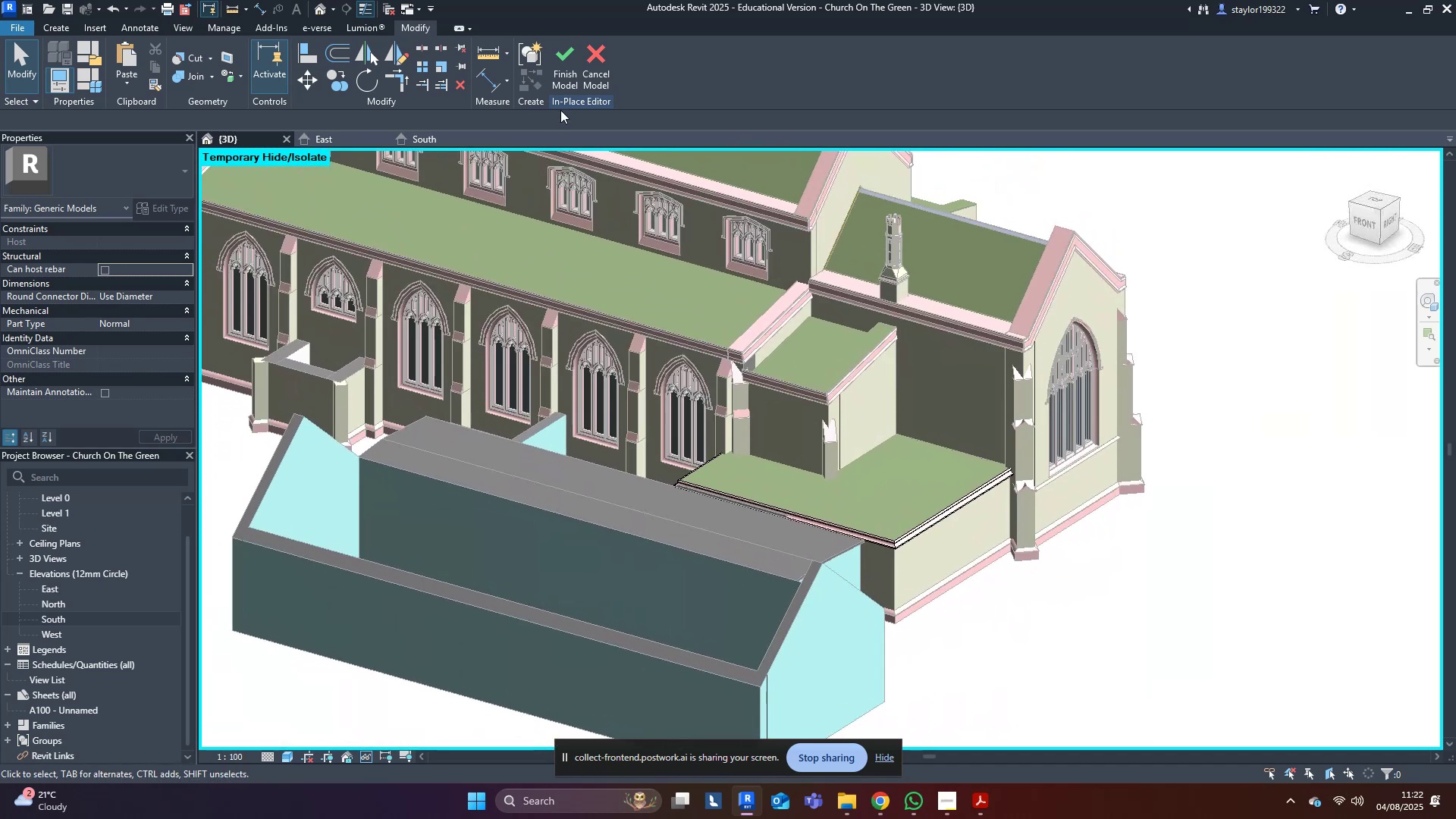 
left_click([558, 45])
 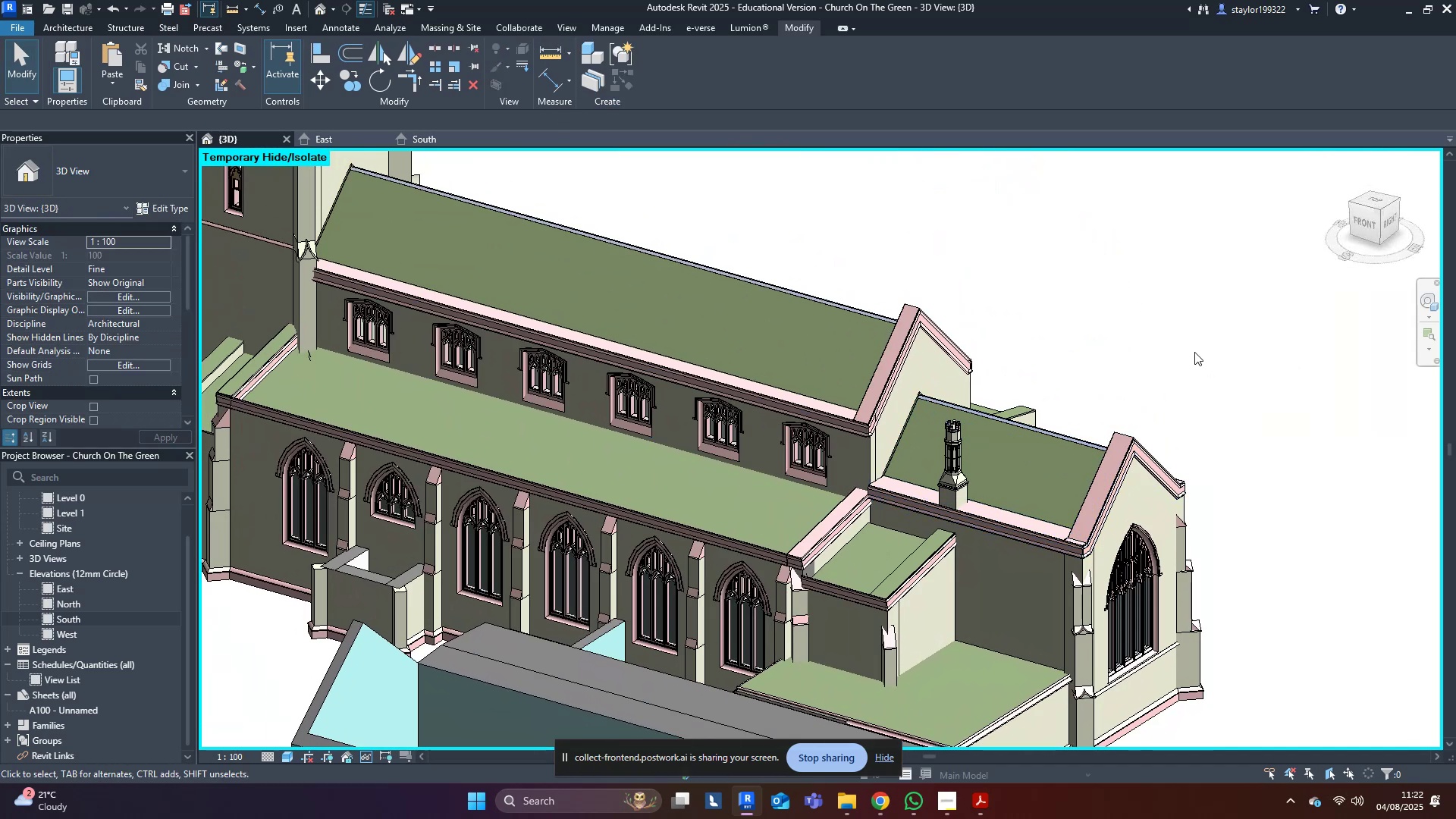 
scroll: coordinate [960, 400], scroll_direction: up, amount: 3.0
 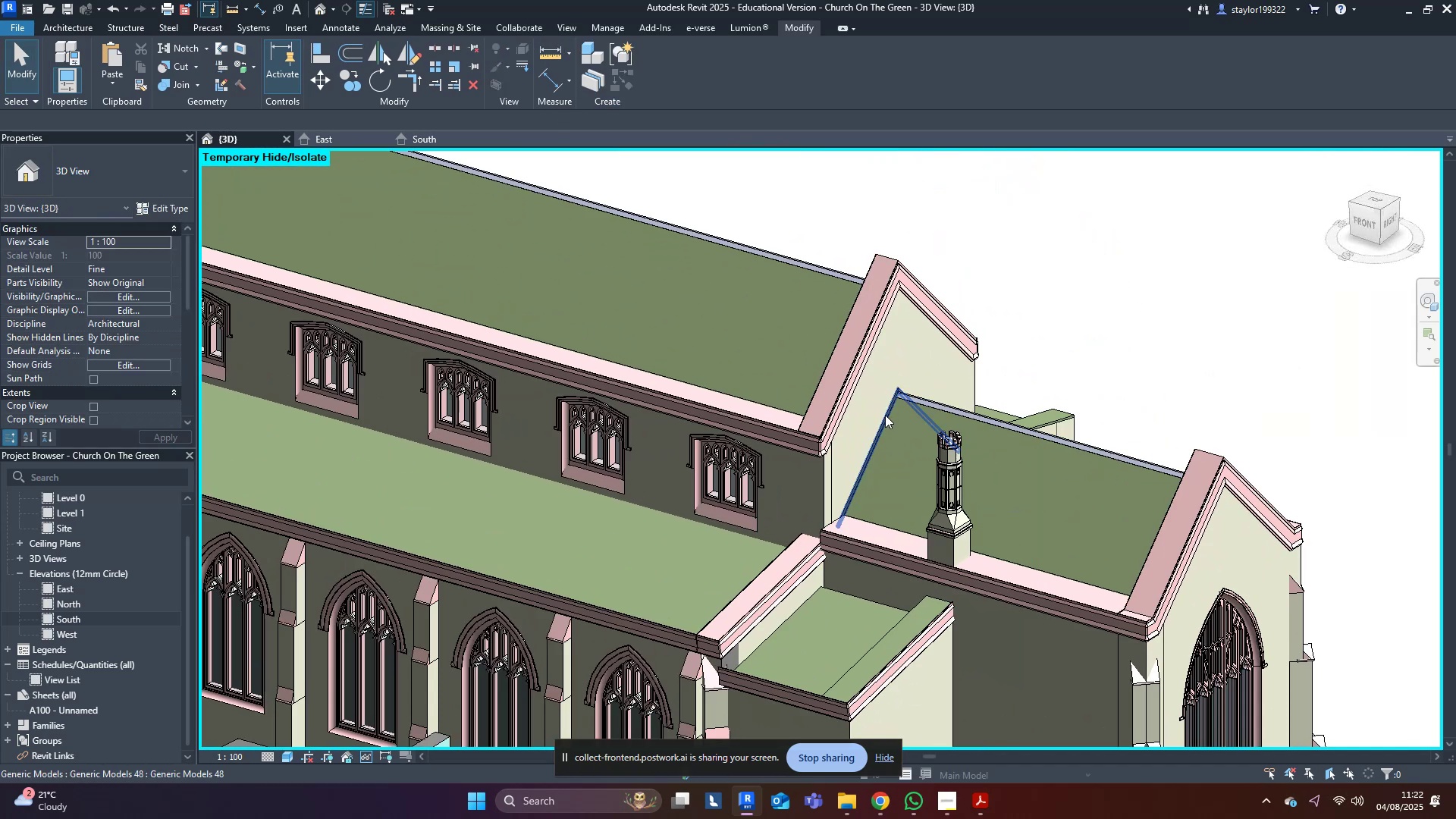 
left_click([885, 414])
 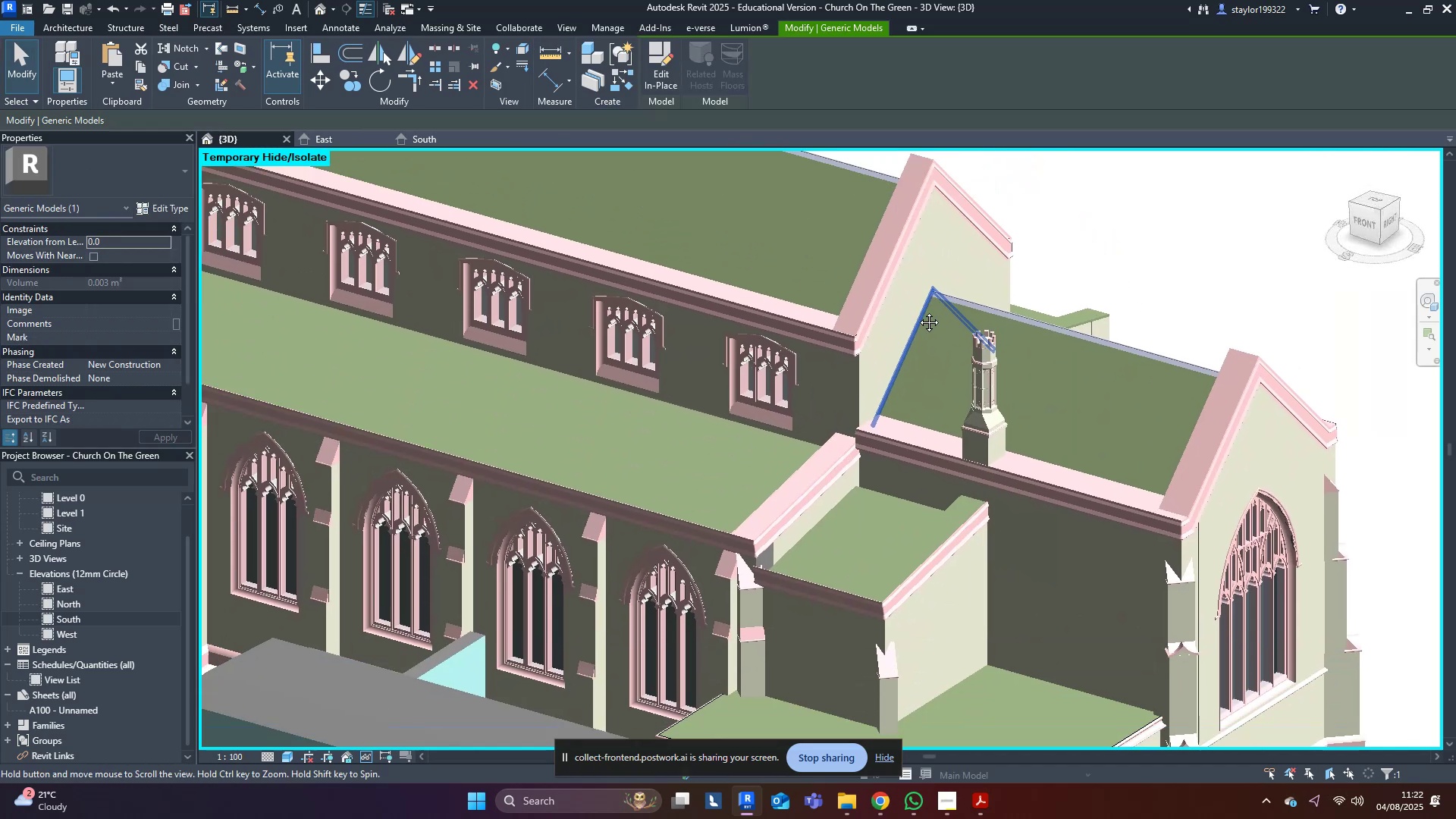 
scroll: coordinate [912, 397], scroll_direction: up, amount: 8.0
 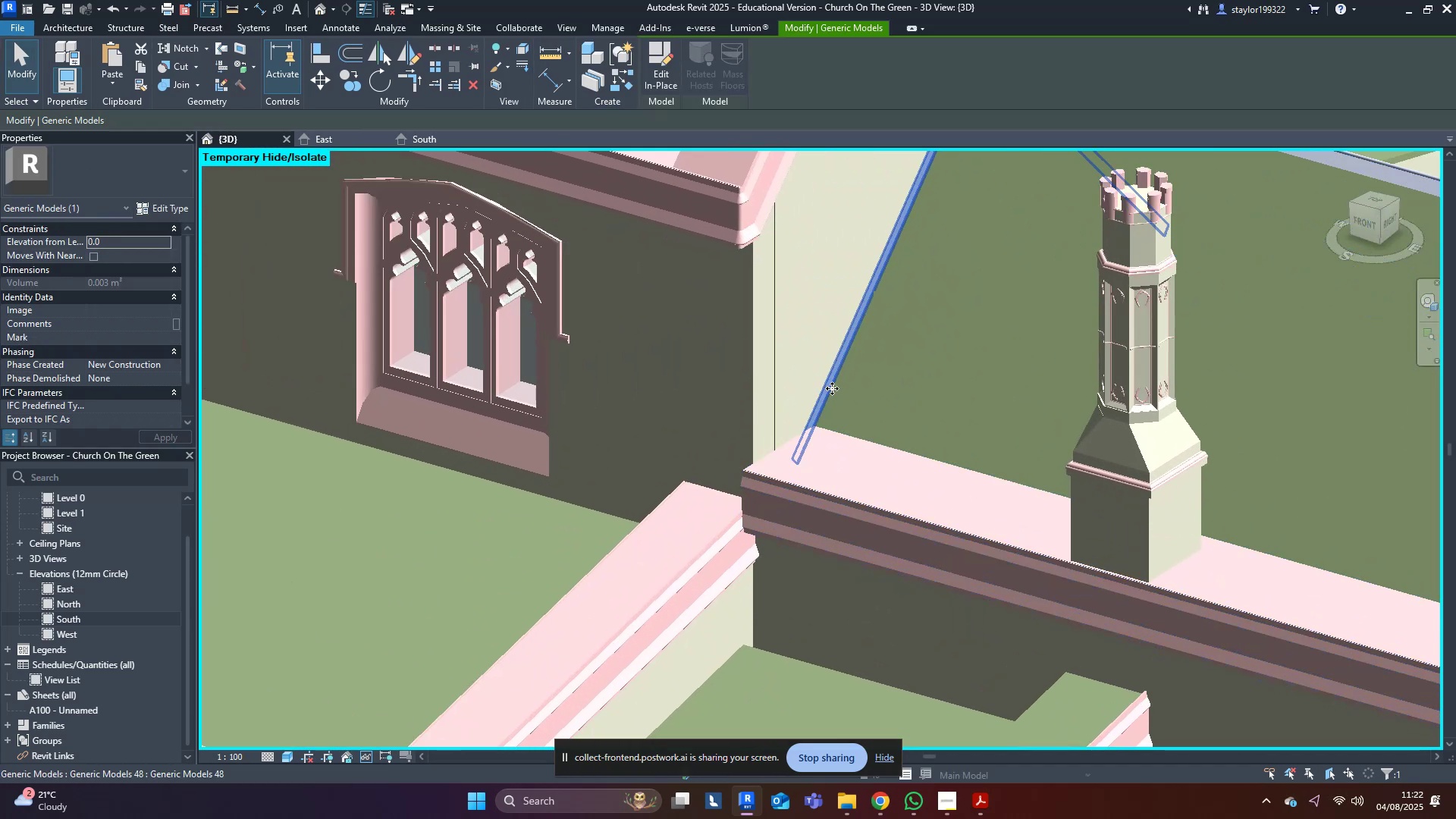 
scroll: coordinate [832, 388], scroll_direction: down, amount: 6.0
 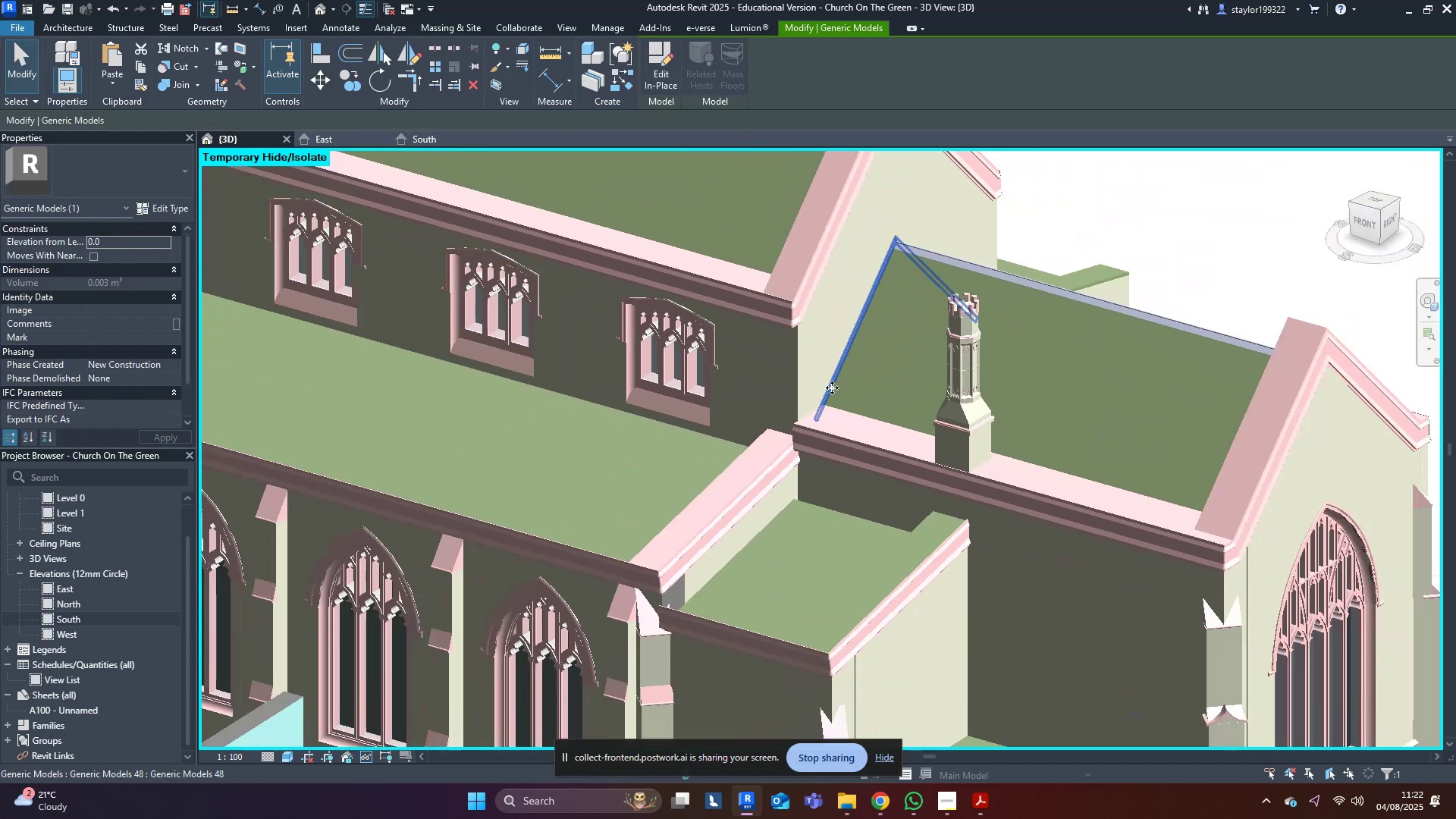 
hold_key(key=ShiftLeft, duration=0.38)
 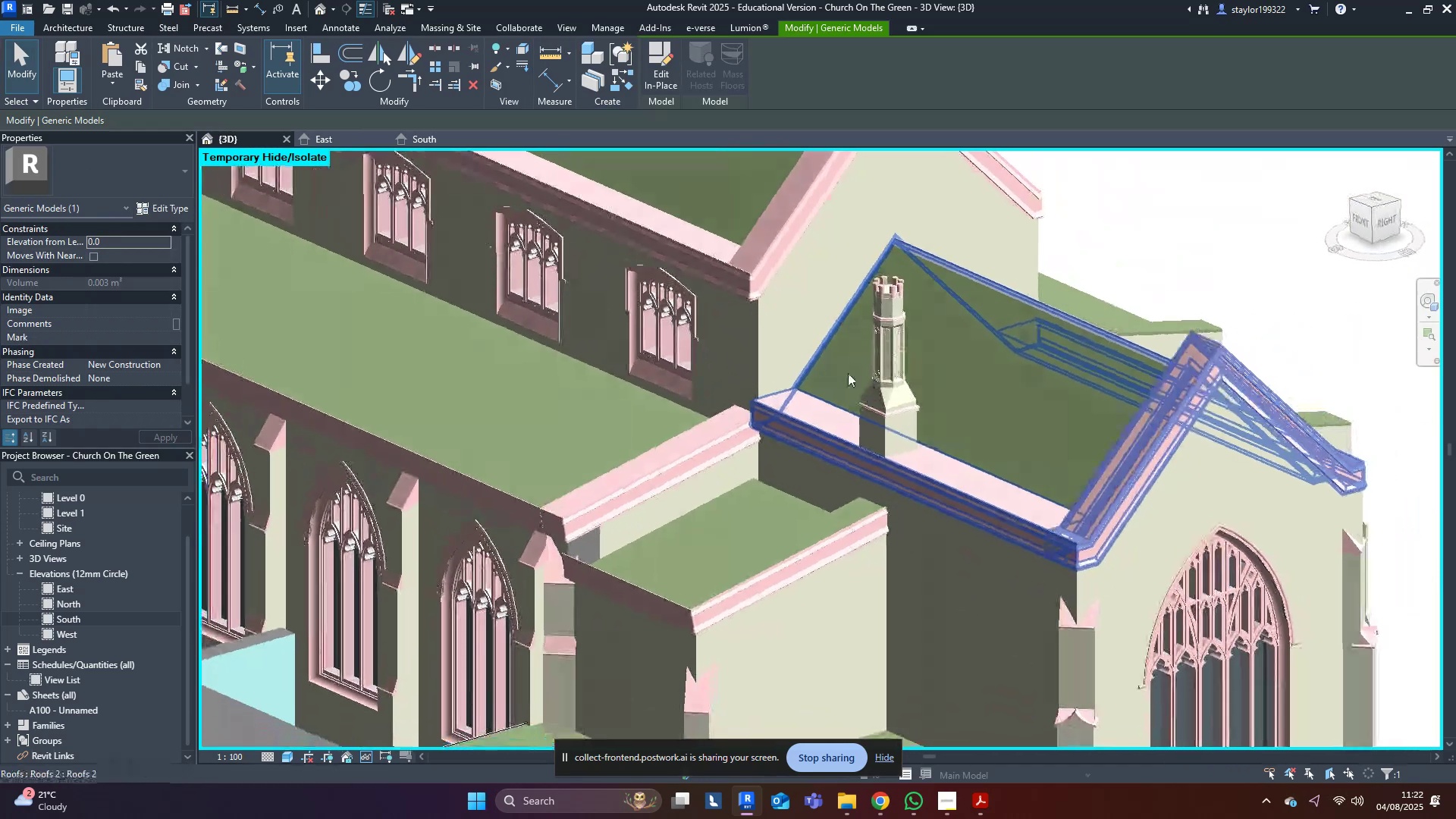 
hold_key(key=ControlLeft, duration=1.31)
 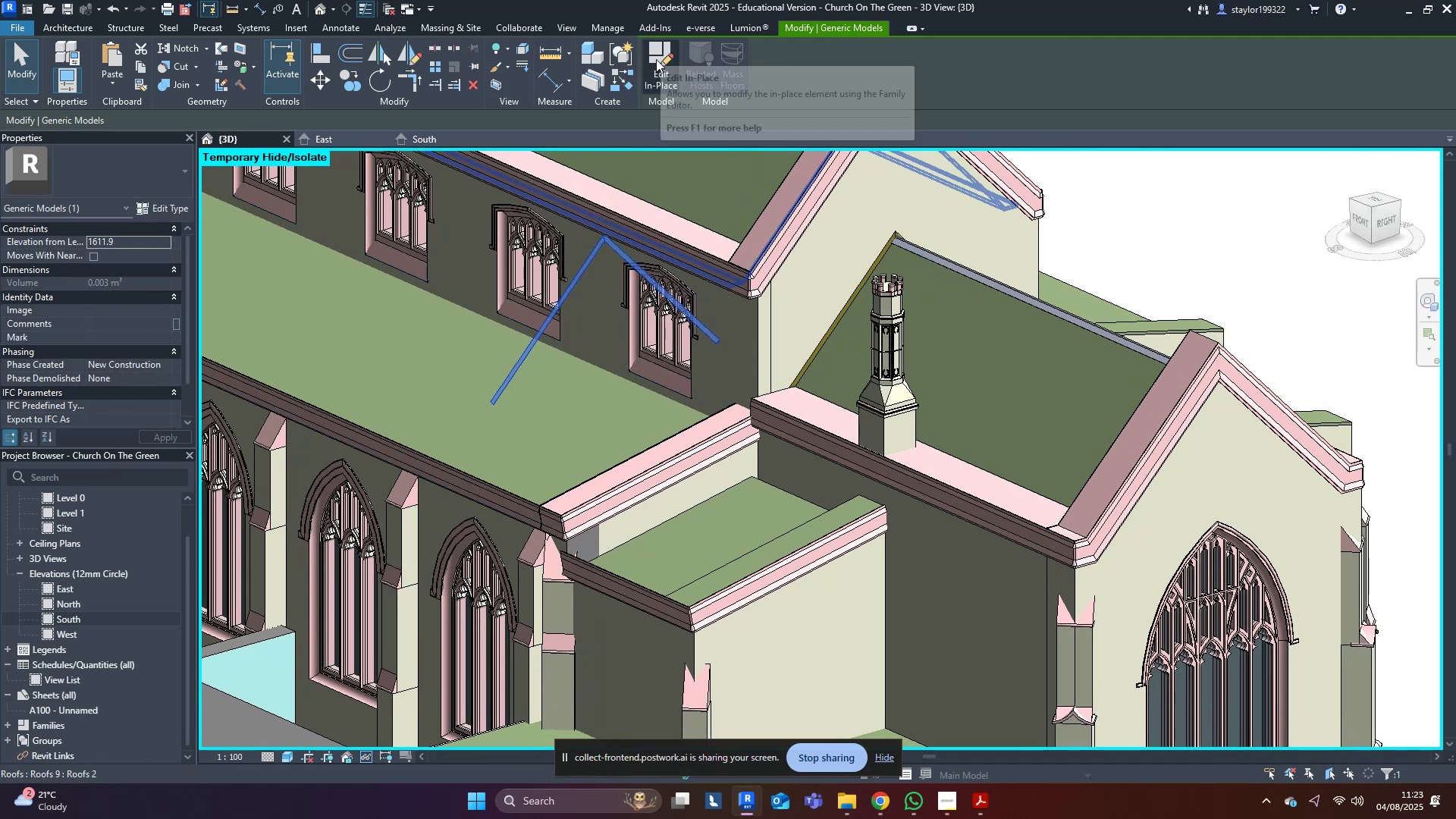 
scroll: coordinate [613, 311], scroll_direction: up, amount: 7.0
 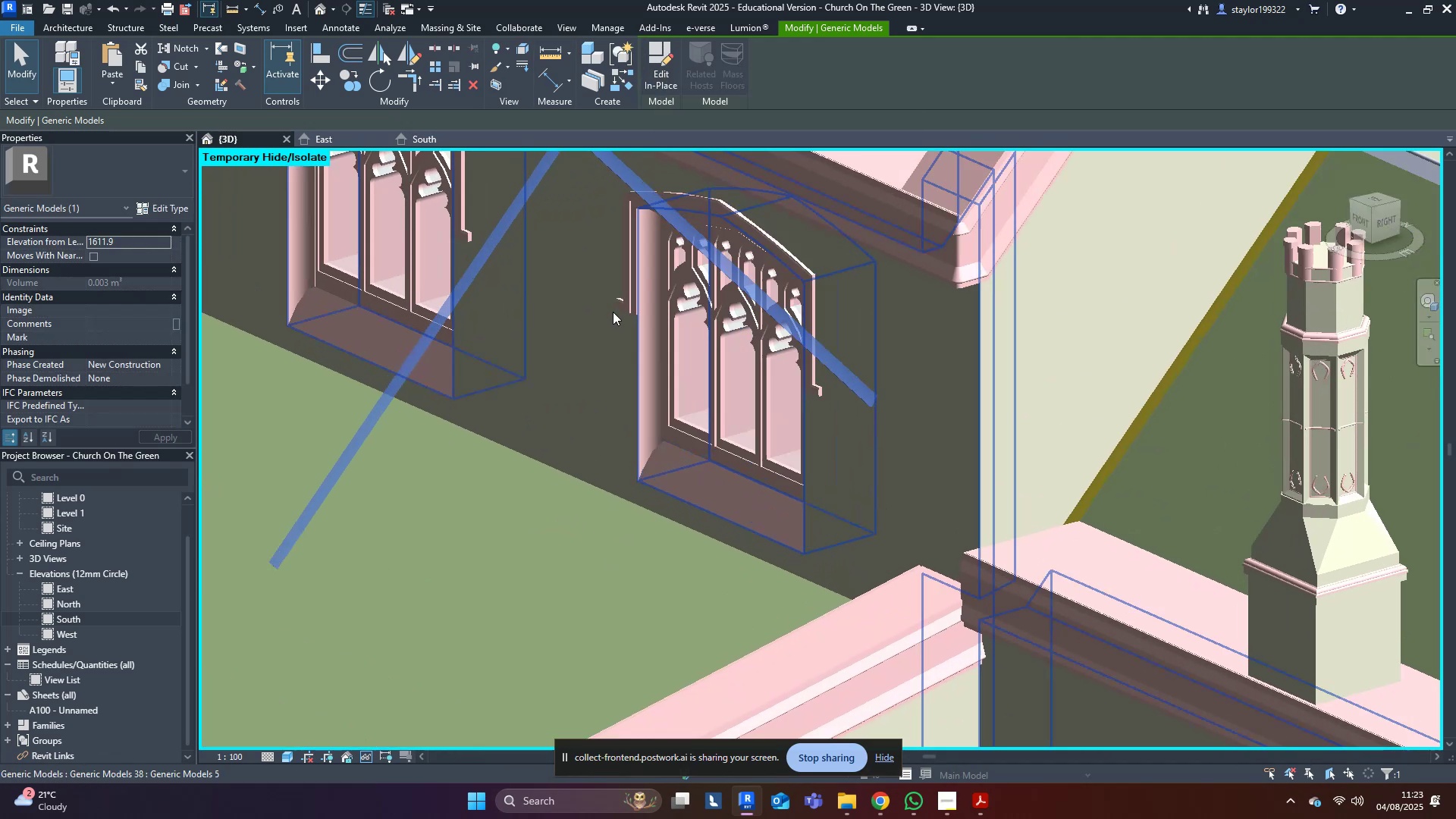 
hold_key(key=ShiftLeft, duration=0.44)
 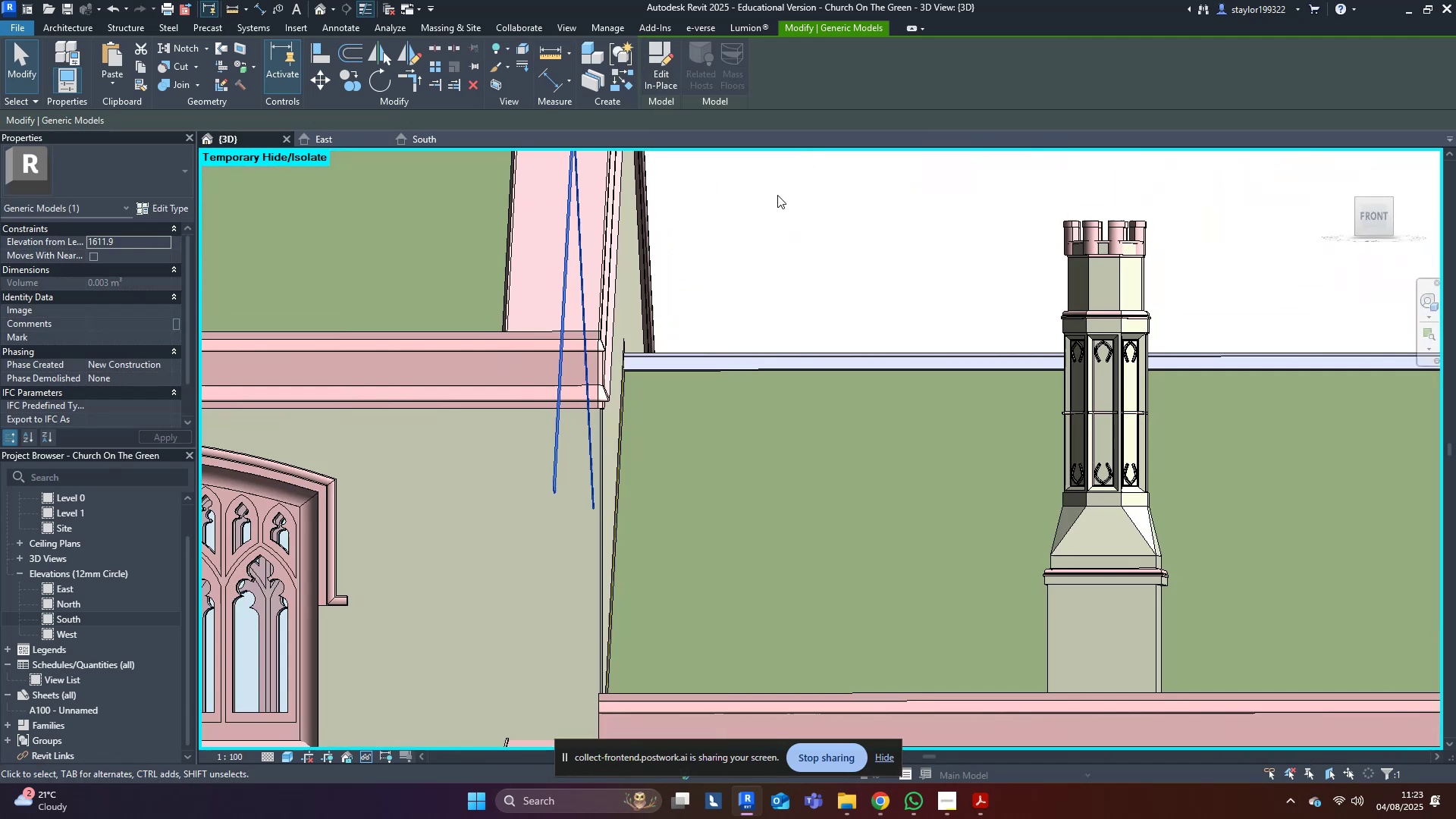 
scroll: coordinate [538, 413], scroll_direction: down, amount: 3.0
 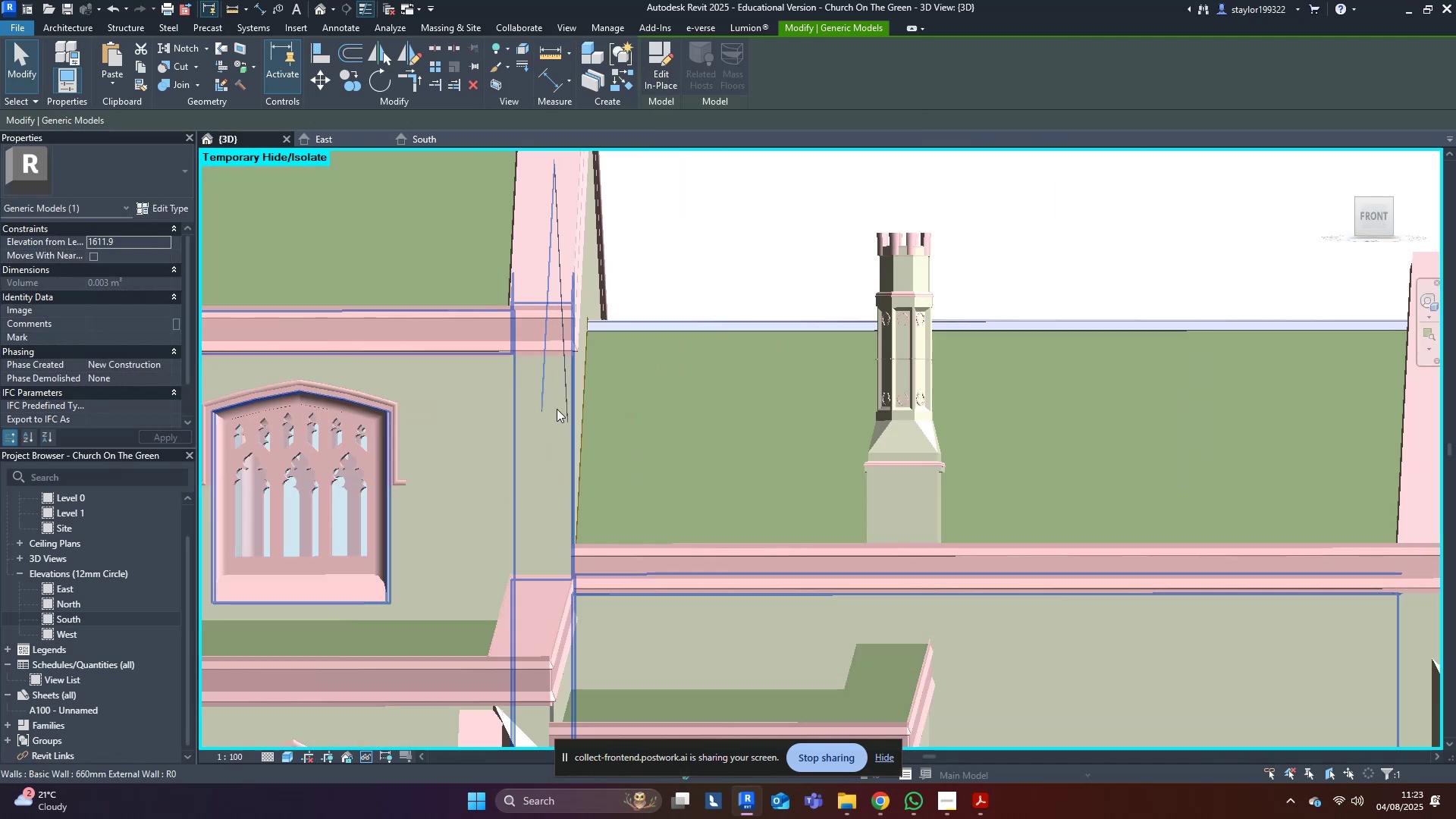 
hold_key(key=ShiftLeft, duration=0.37)
 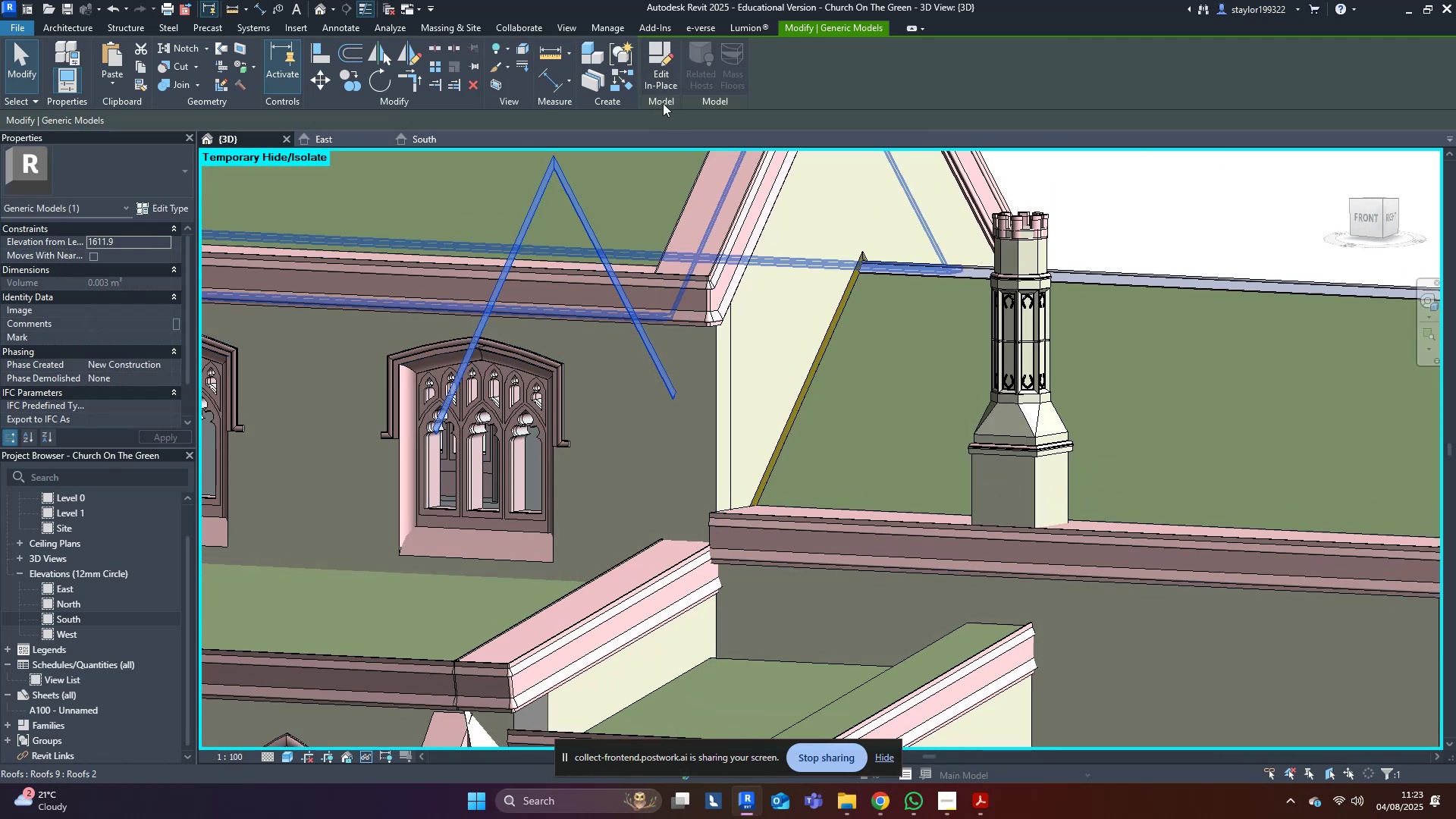 
left_click([658, 70])
 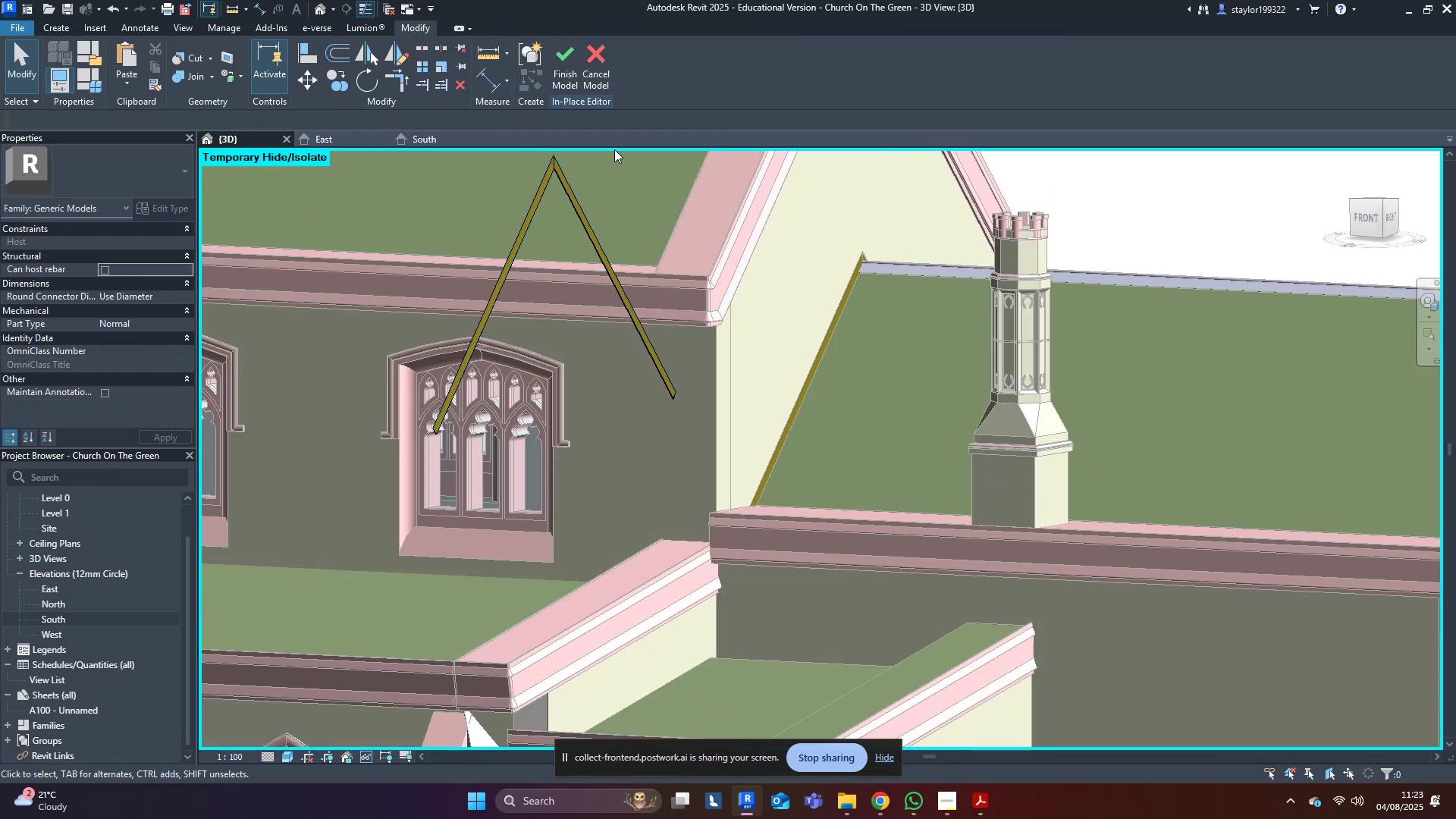 
double_click([577, 201])
 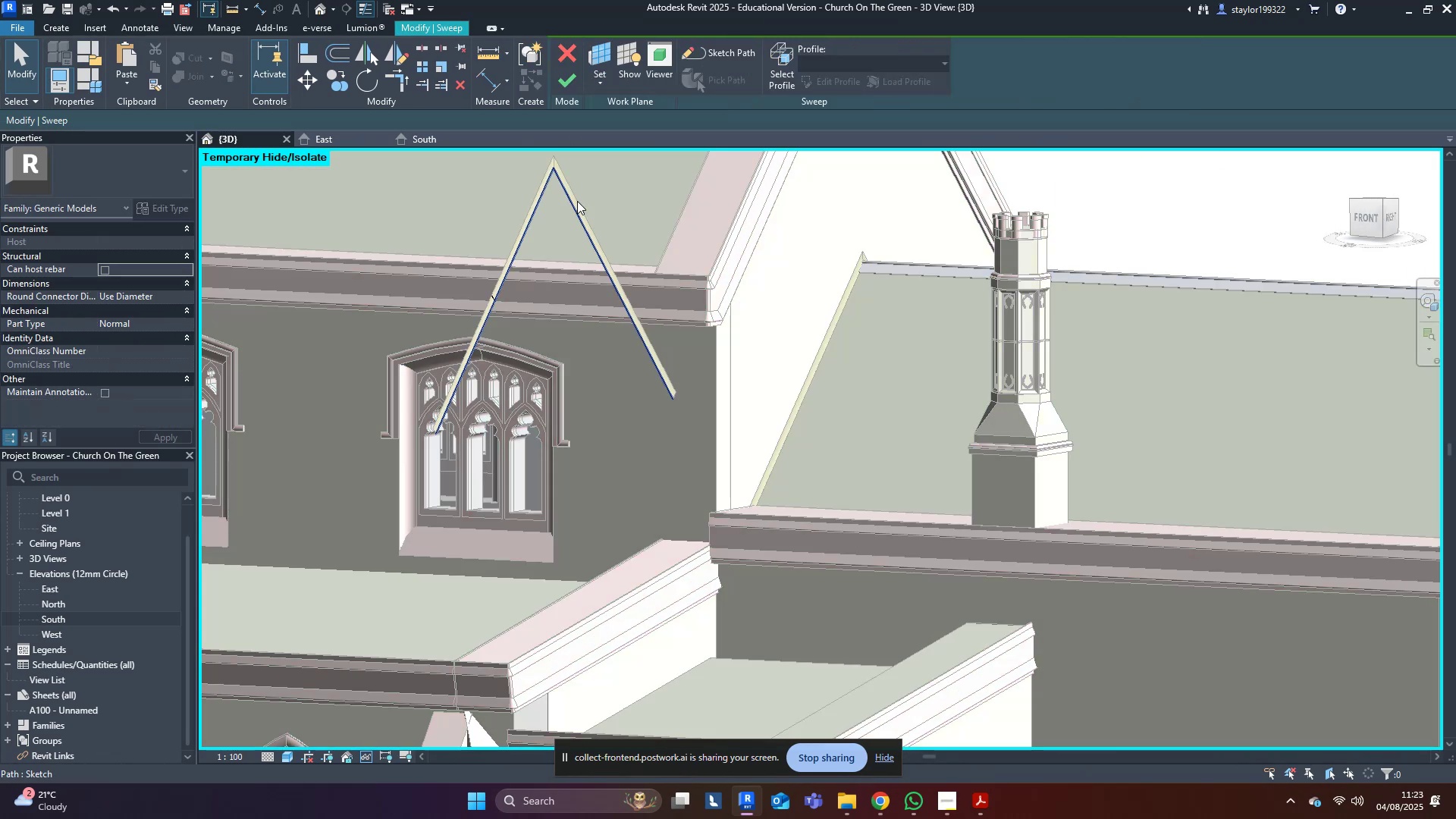 
double_click([577, 201])
 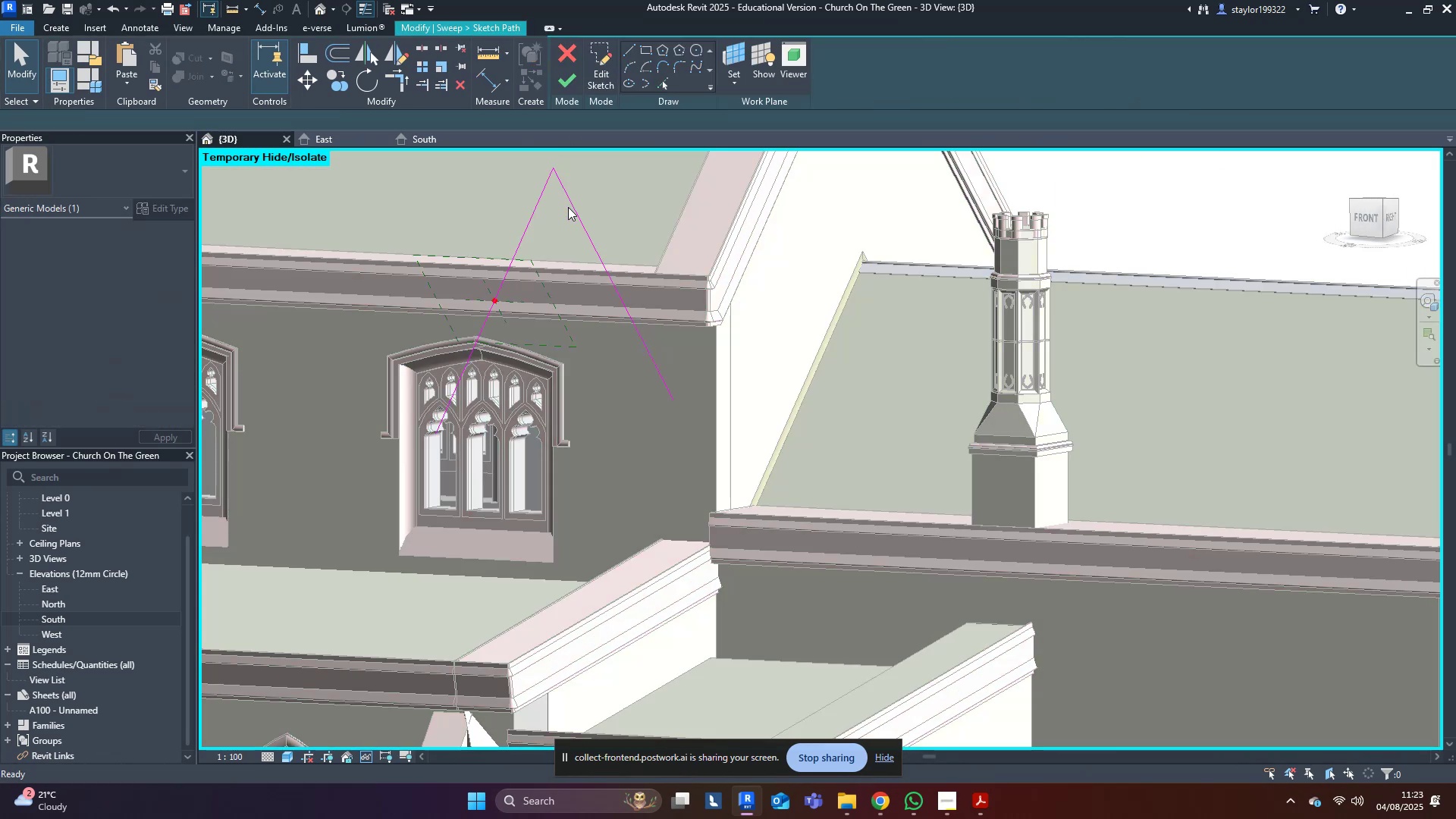 
scroll: coordinate [528, 302], scroll_direction: up, amount: 4.0
 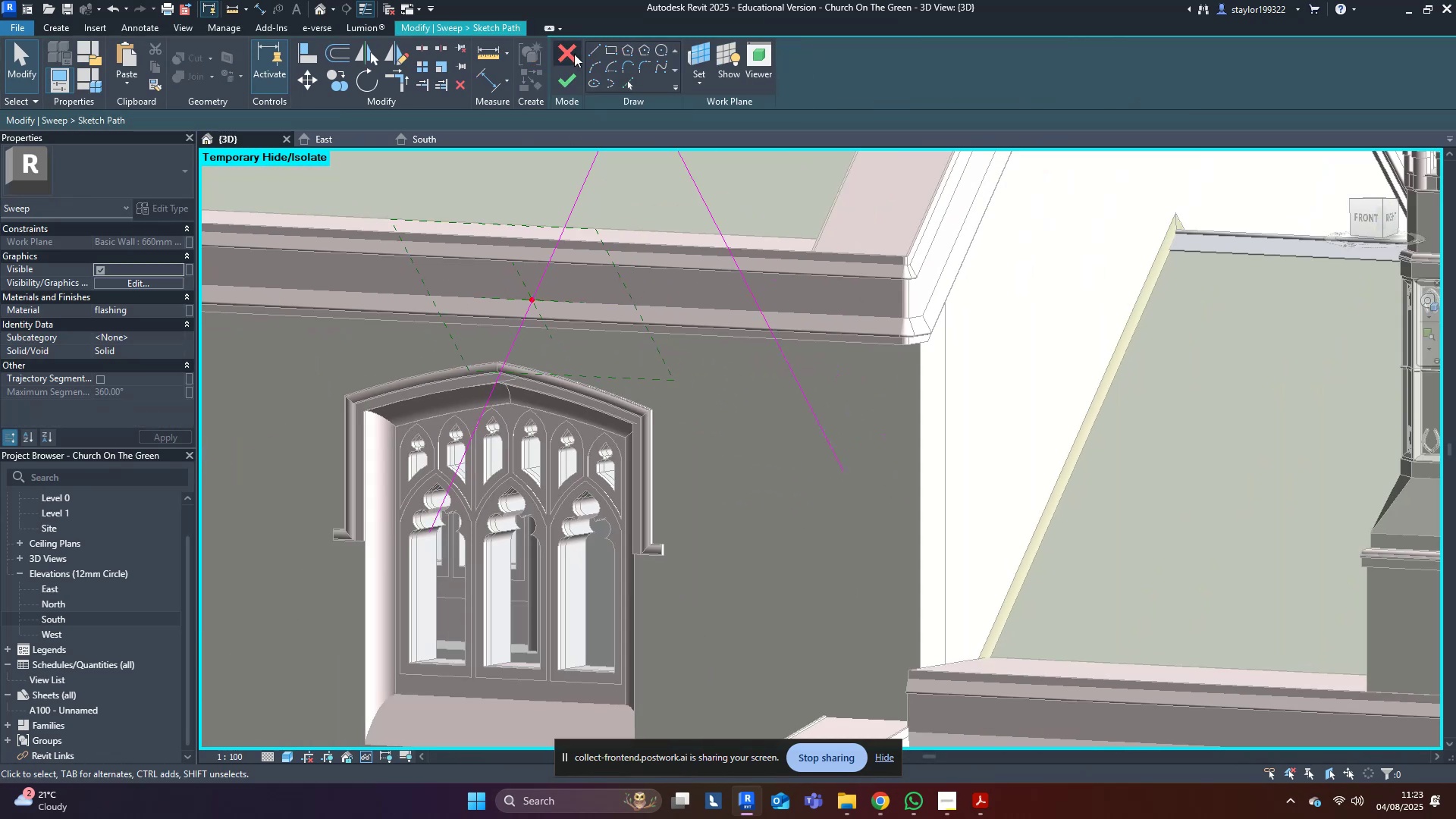 
left_click([570, 82])
 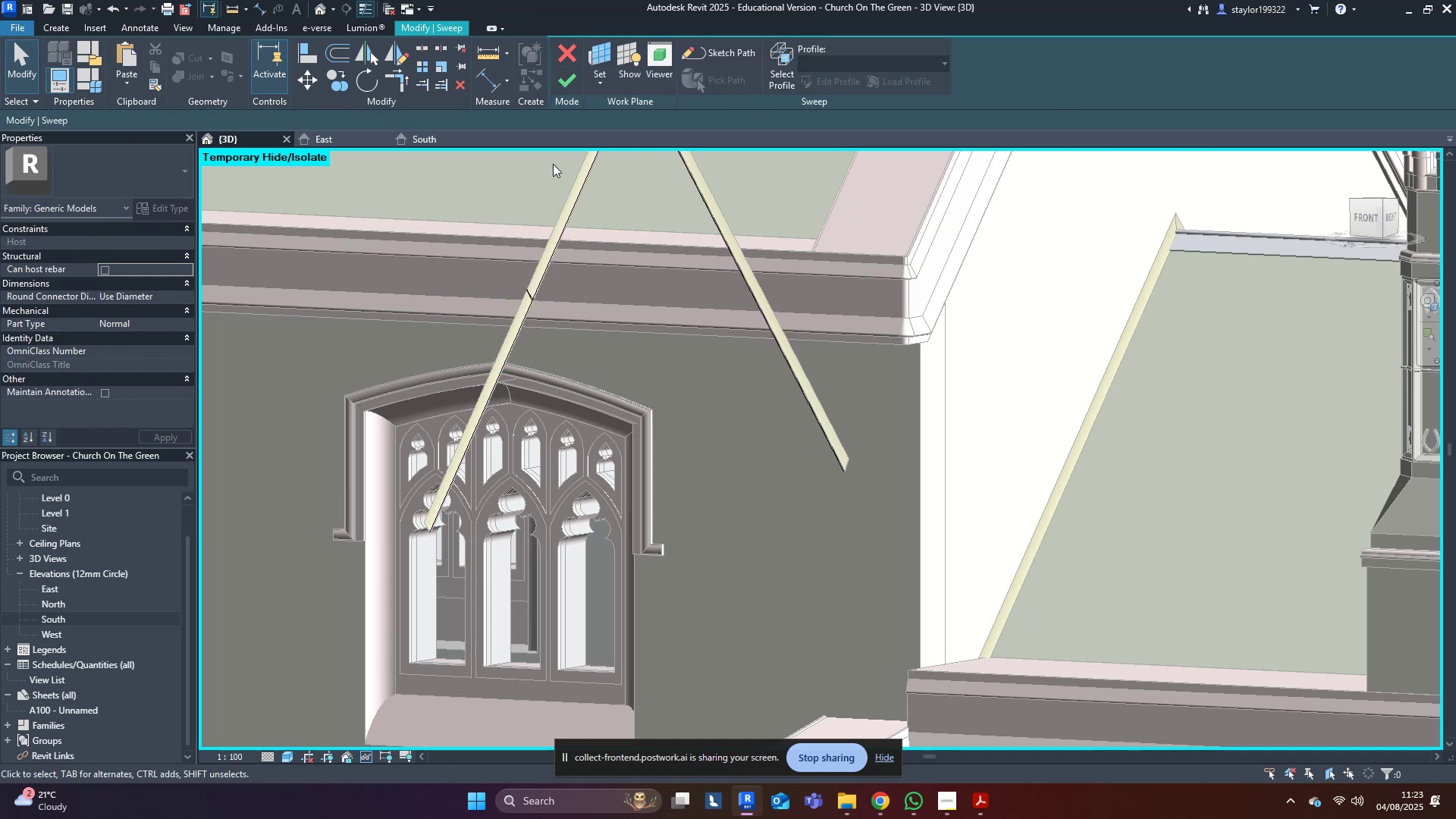 
scroll: coordinate [534, 306], scroll_direction: up, amount: 18.0
 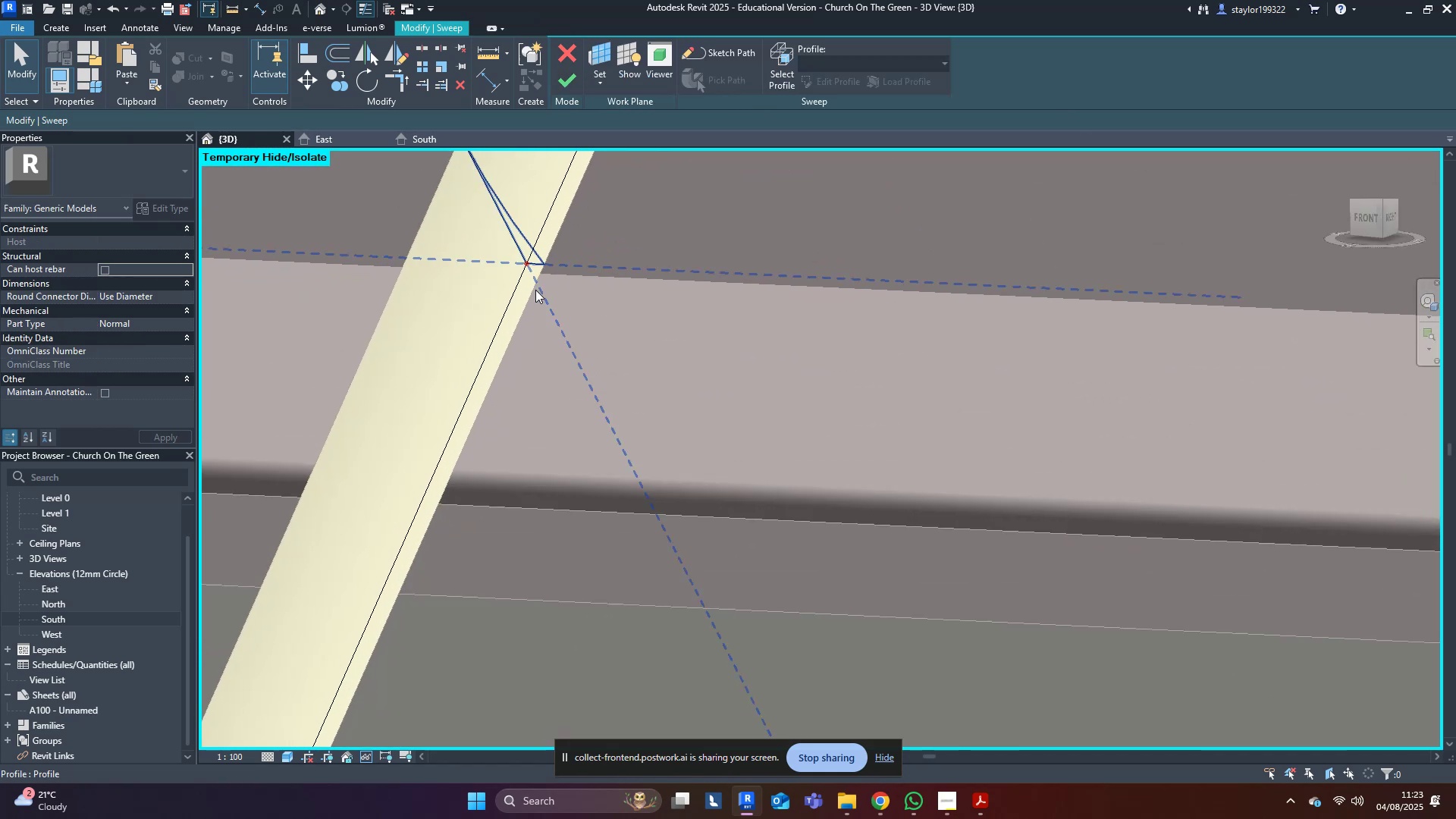 
scroll: coordinate [770, 136], scroll_direction: down, amount: 20.0
 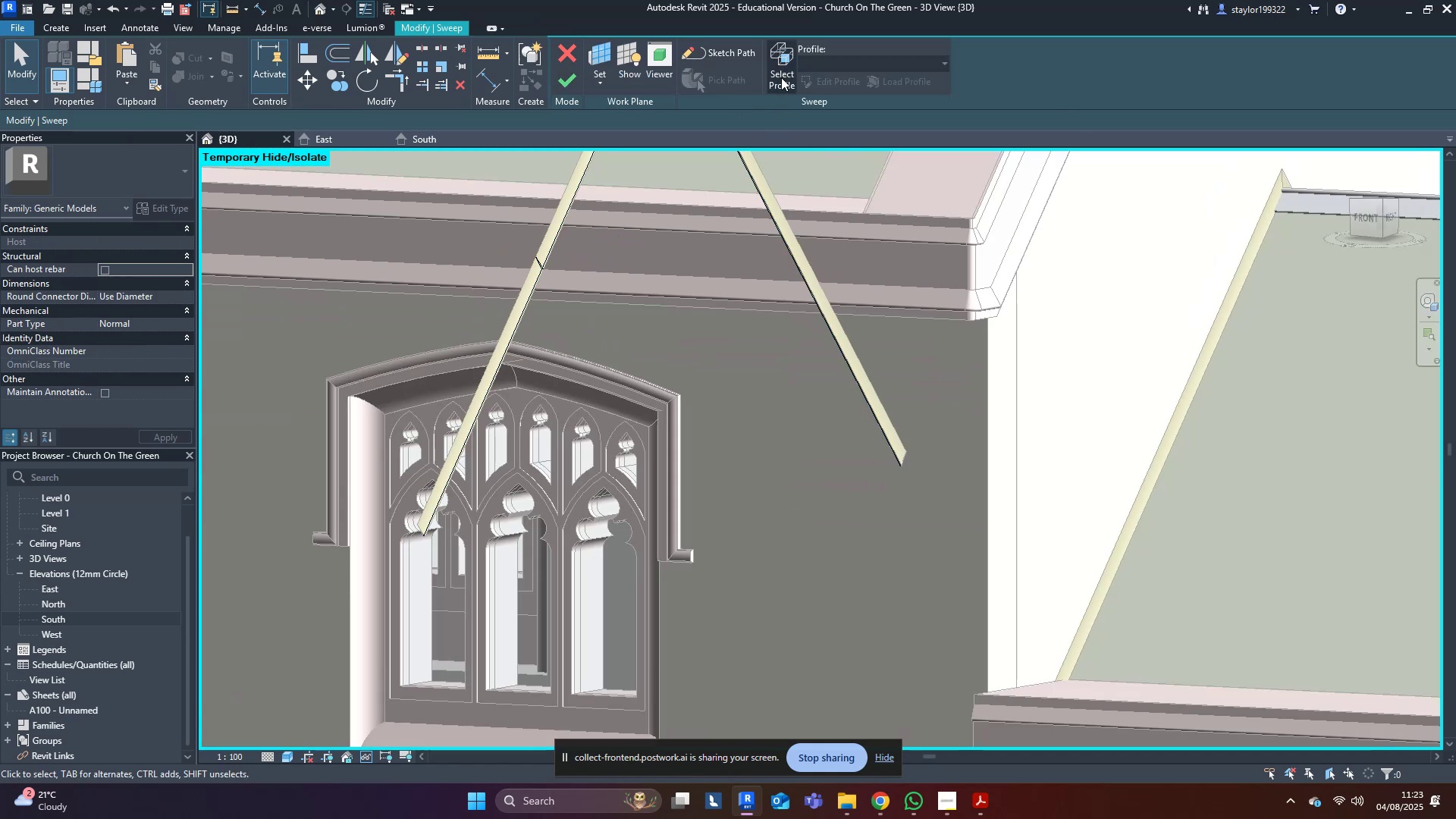 
left_click([786, 51])
 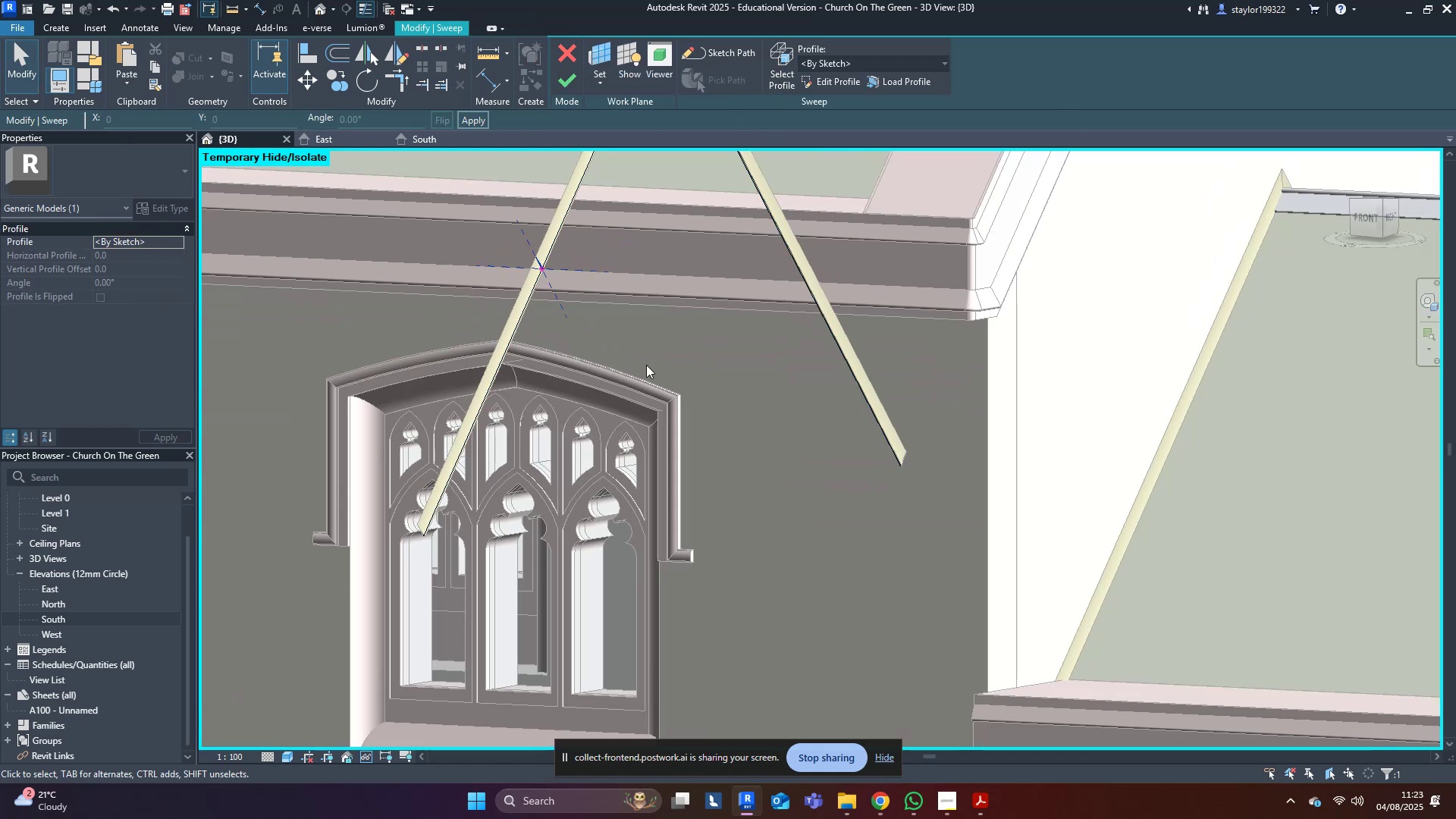 
scroll: coordinate [528, 482], scroll_direction: down, amount: 7.0
 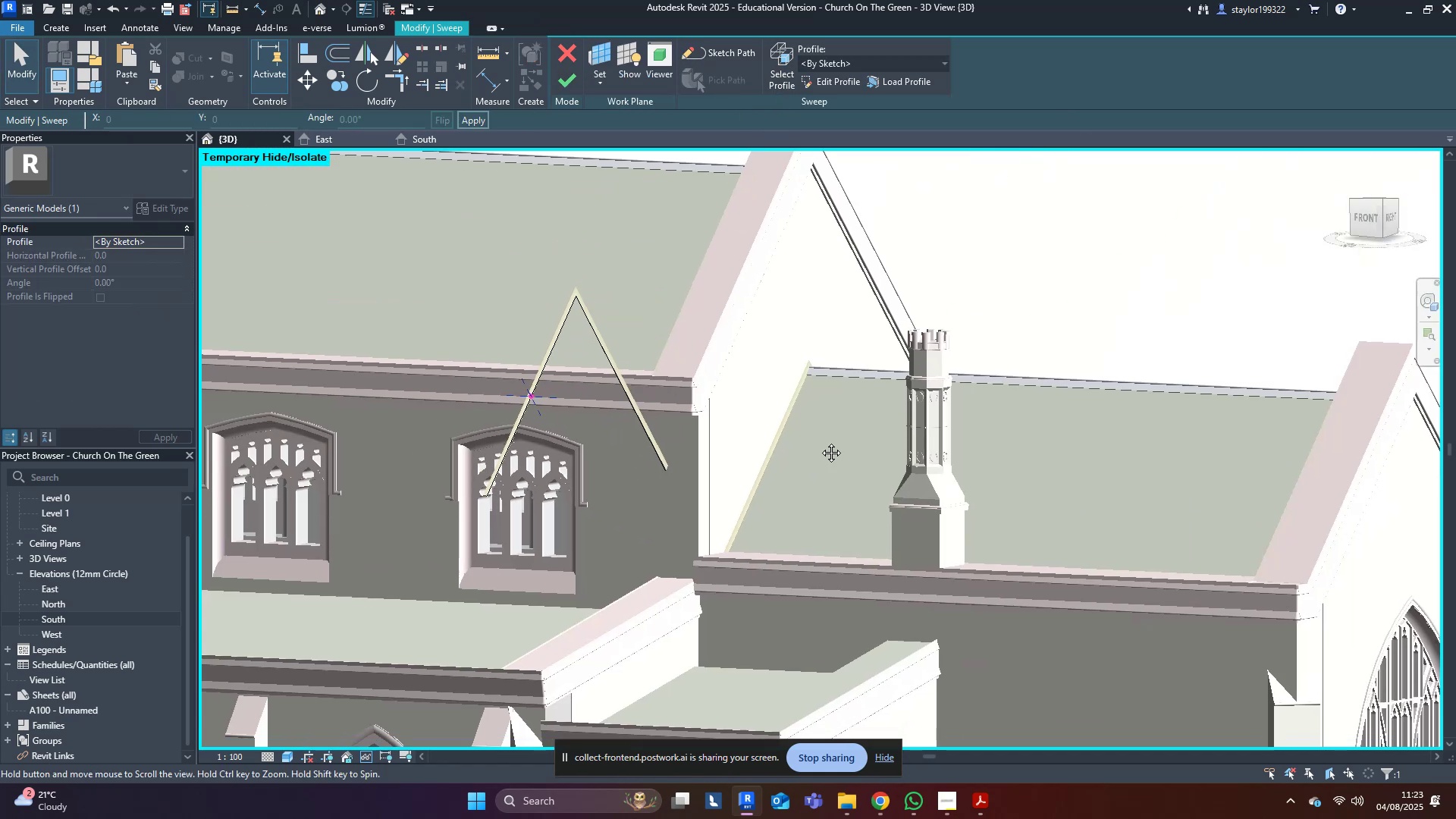 
key(Shift+ShiftLeft)
 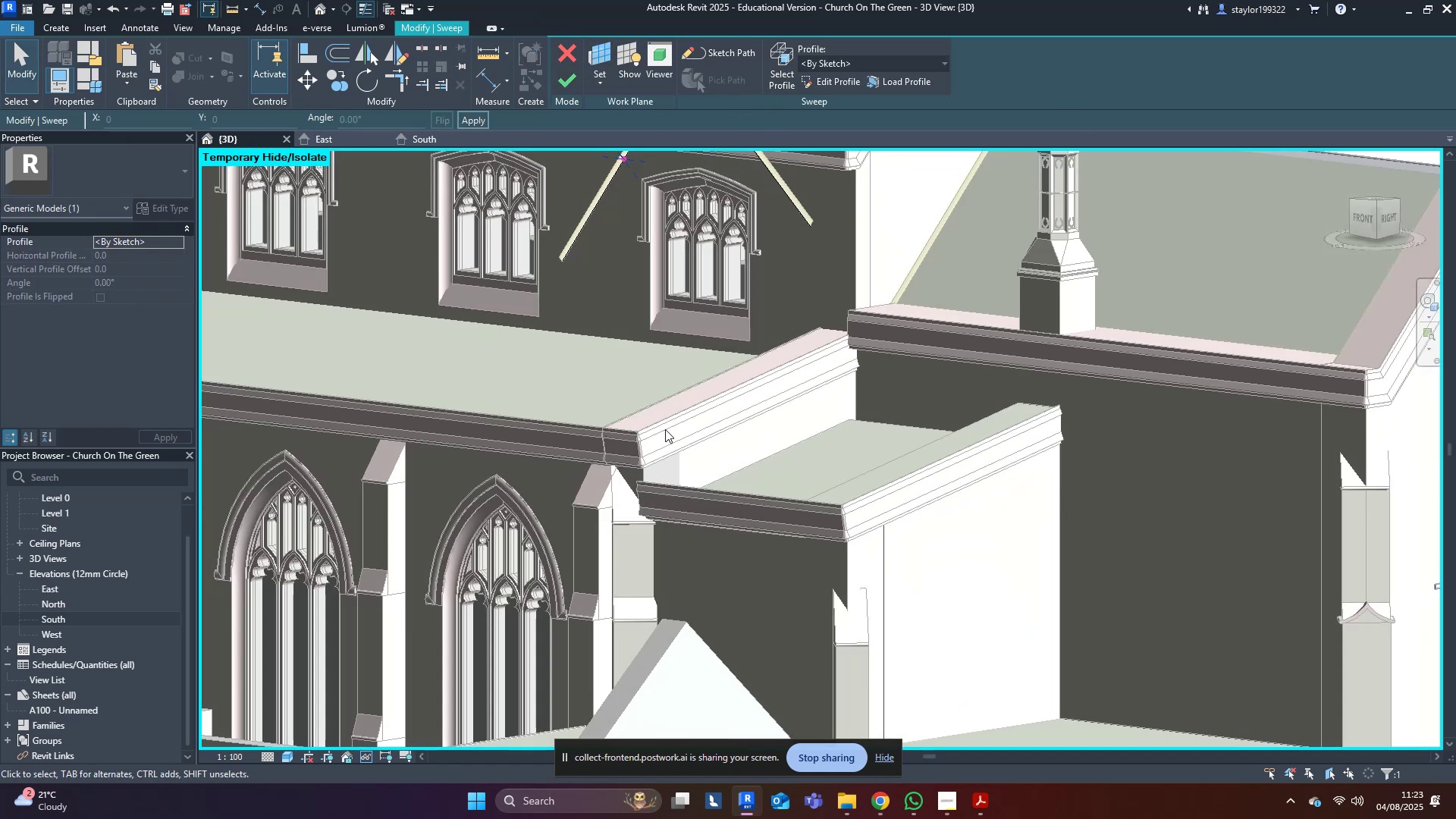 
left_click([591, 49])
 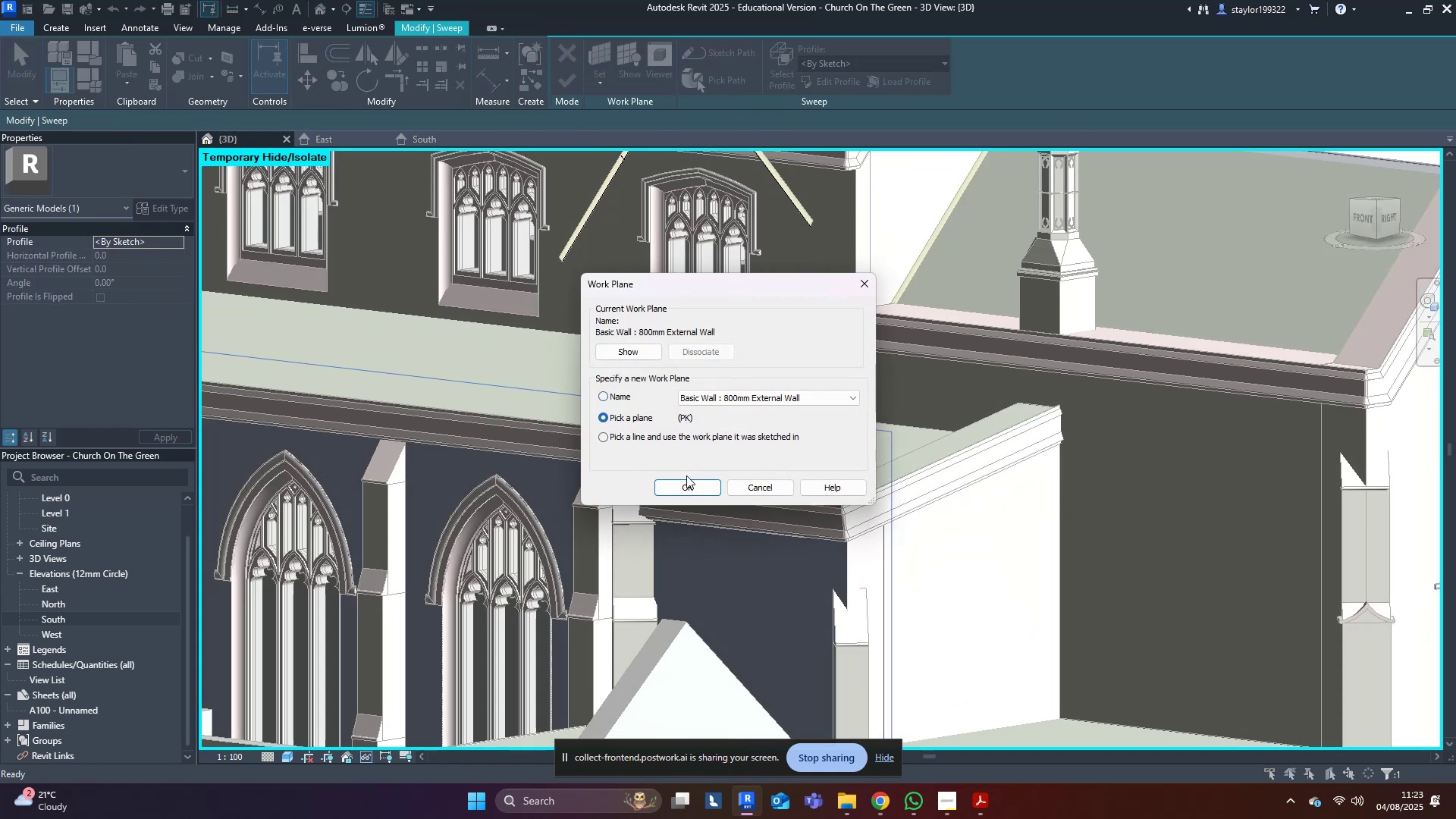 
double_click([689, 485])
 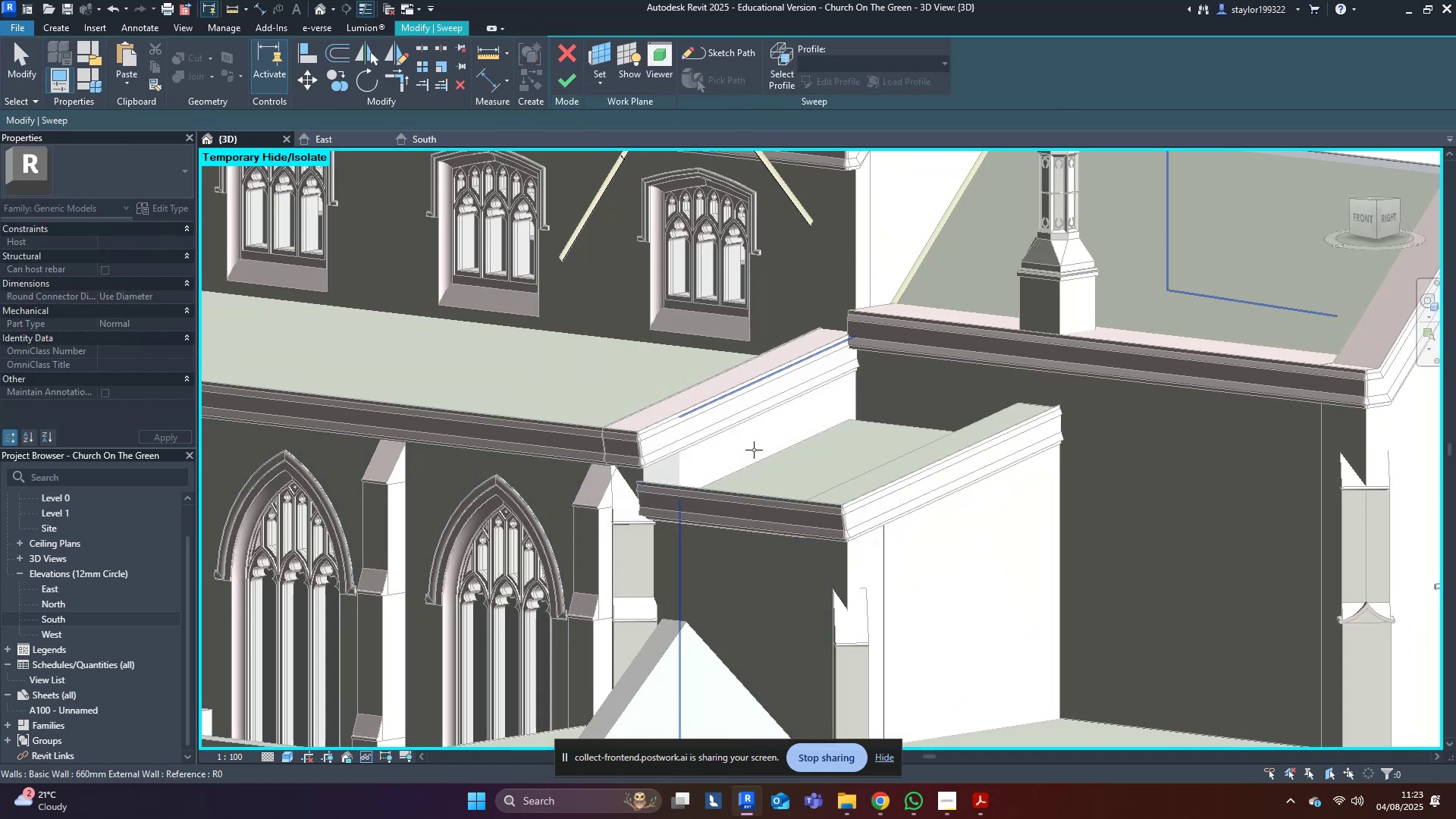 
left_click([754, 450])
 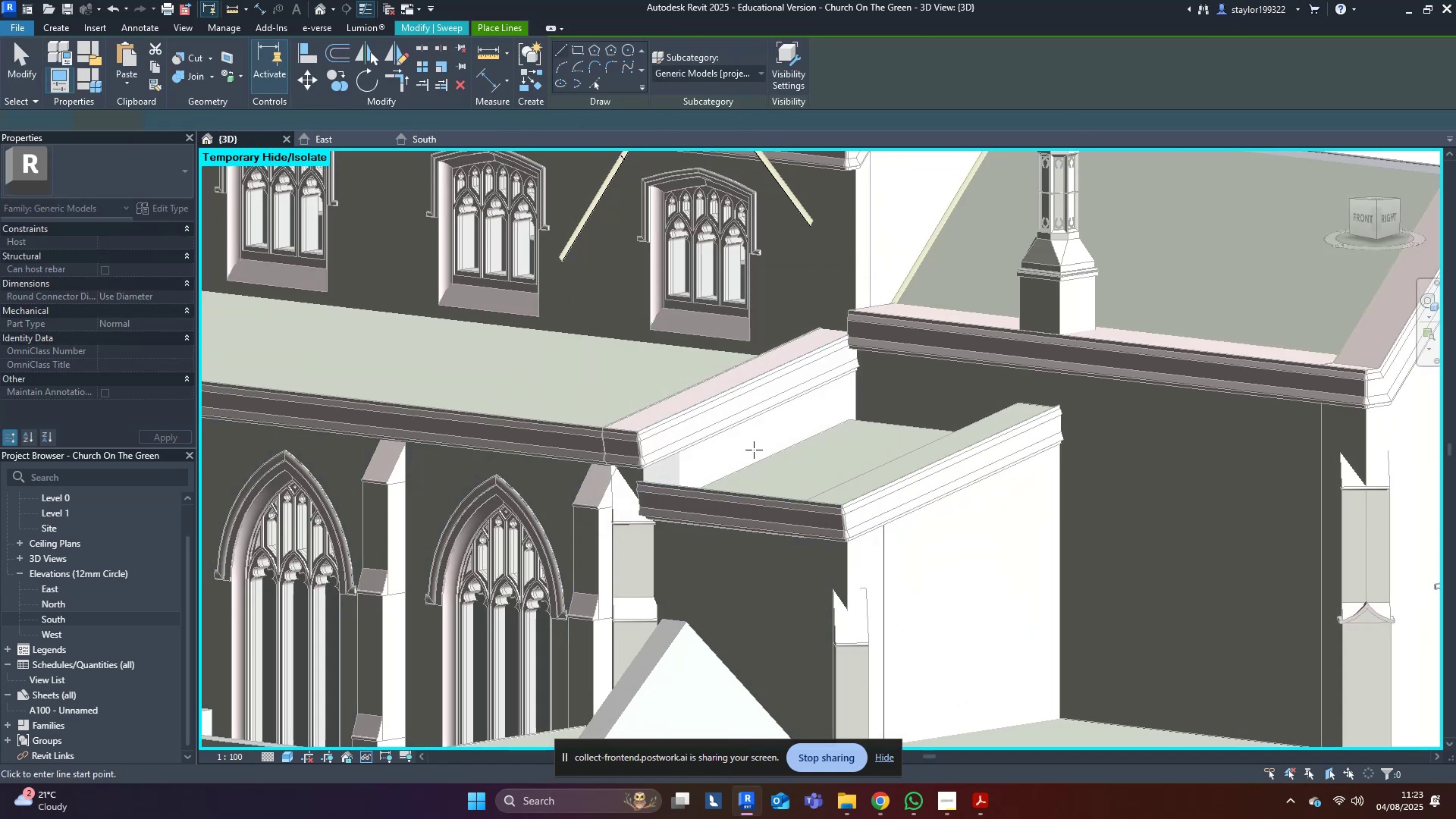 
scroll: coordinate [754, 450], scroll_direction: down, amount: 5.0
 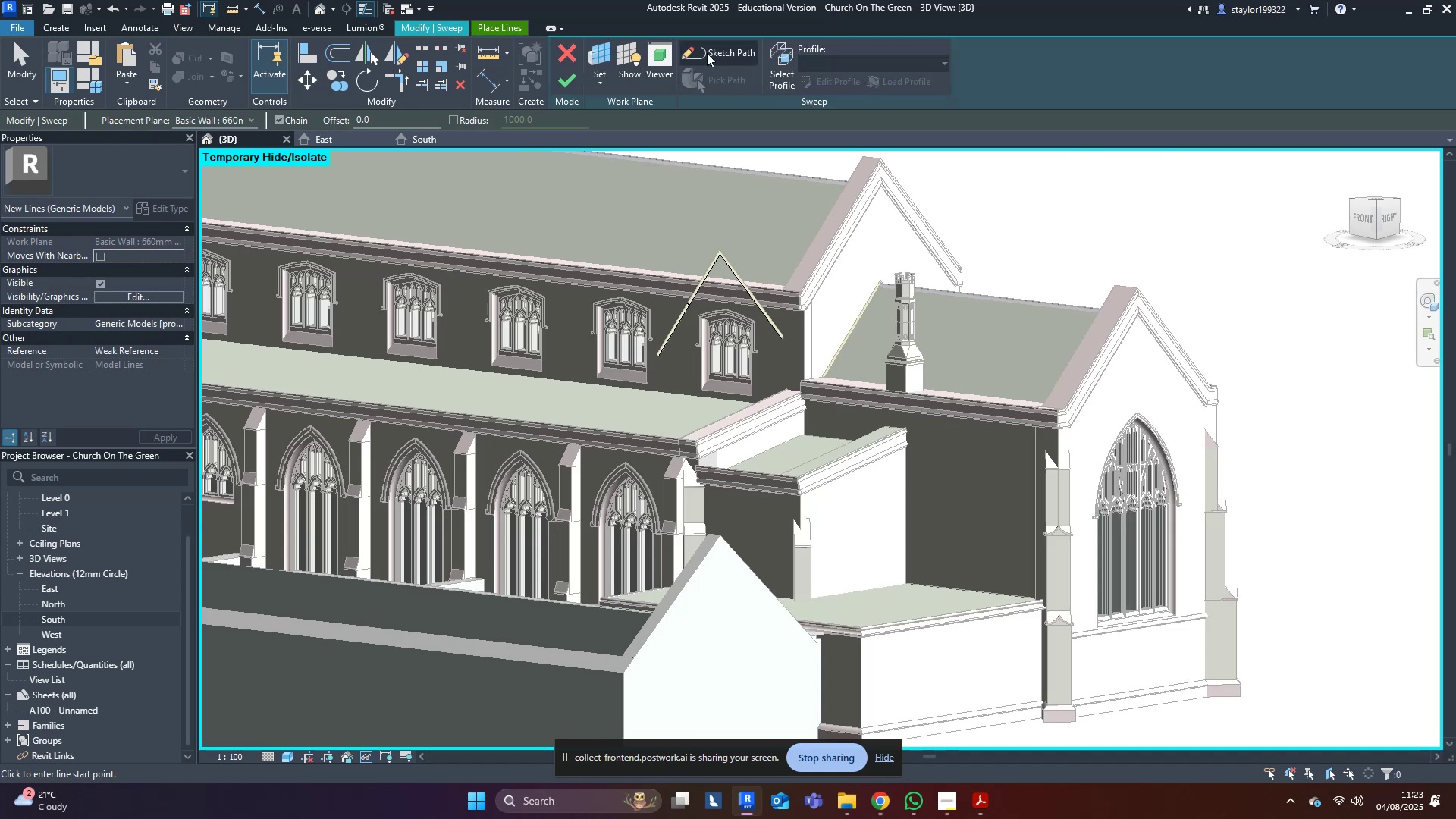 
left_click([708, 53])
 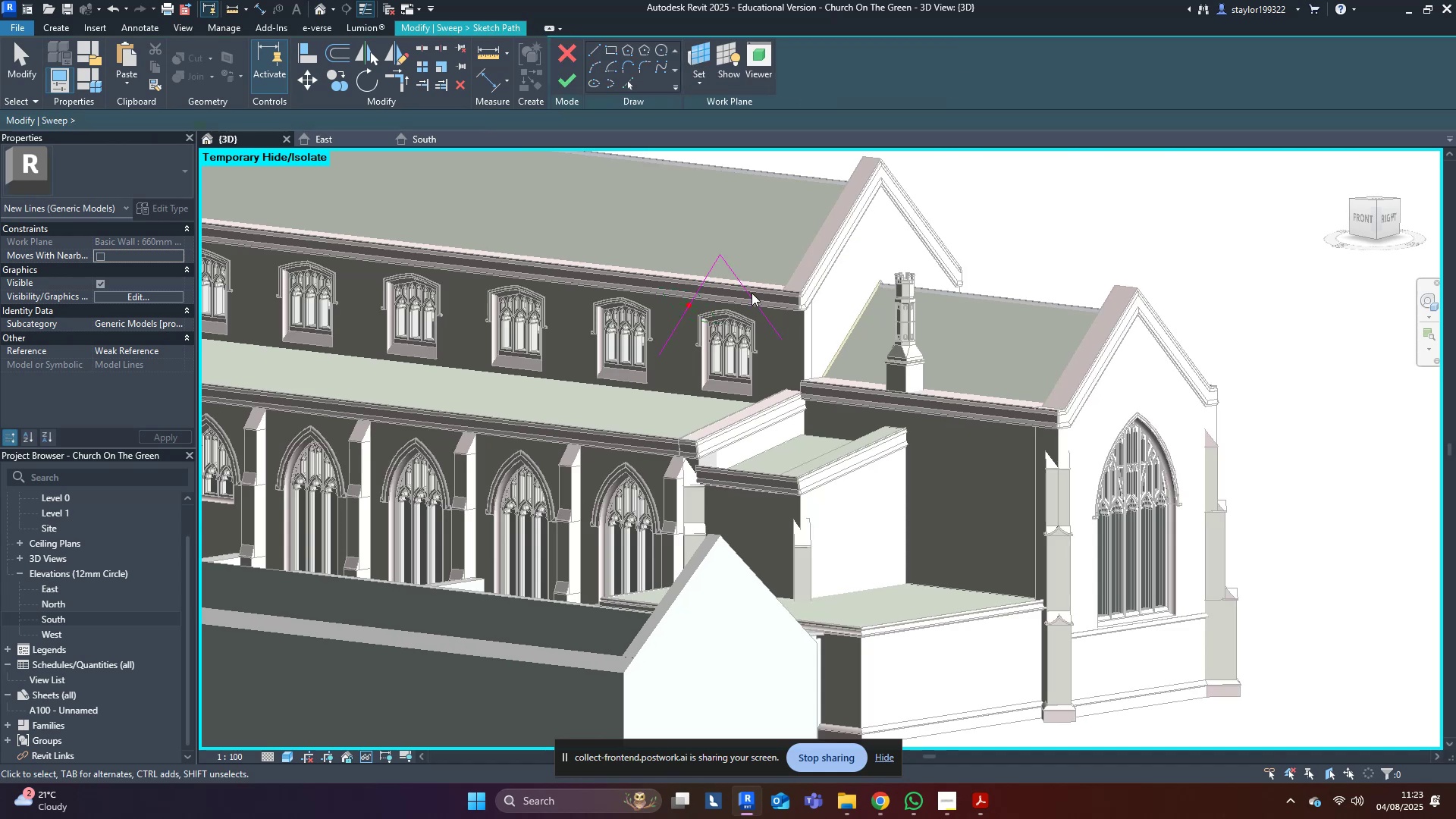 
middle_click([755, 301])
 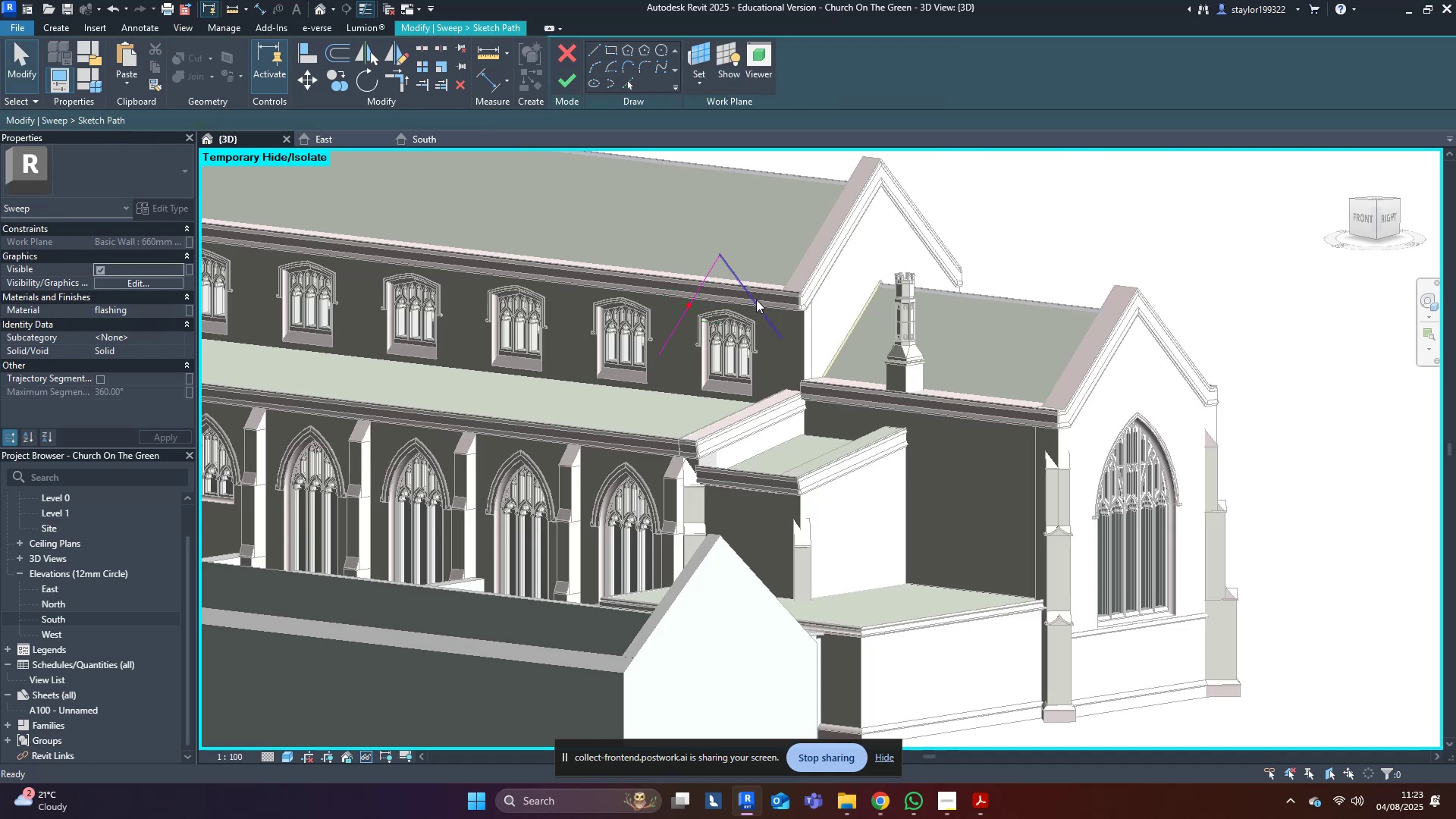 
left_click_drag(start_coordinate=[793, 228], to_coordinate=[698, 260])
 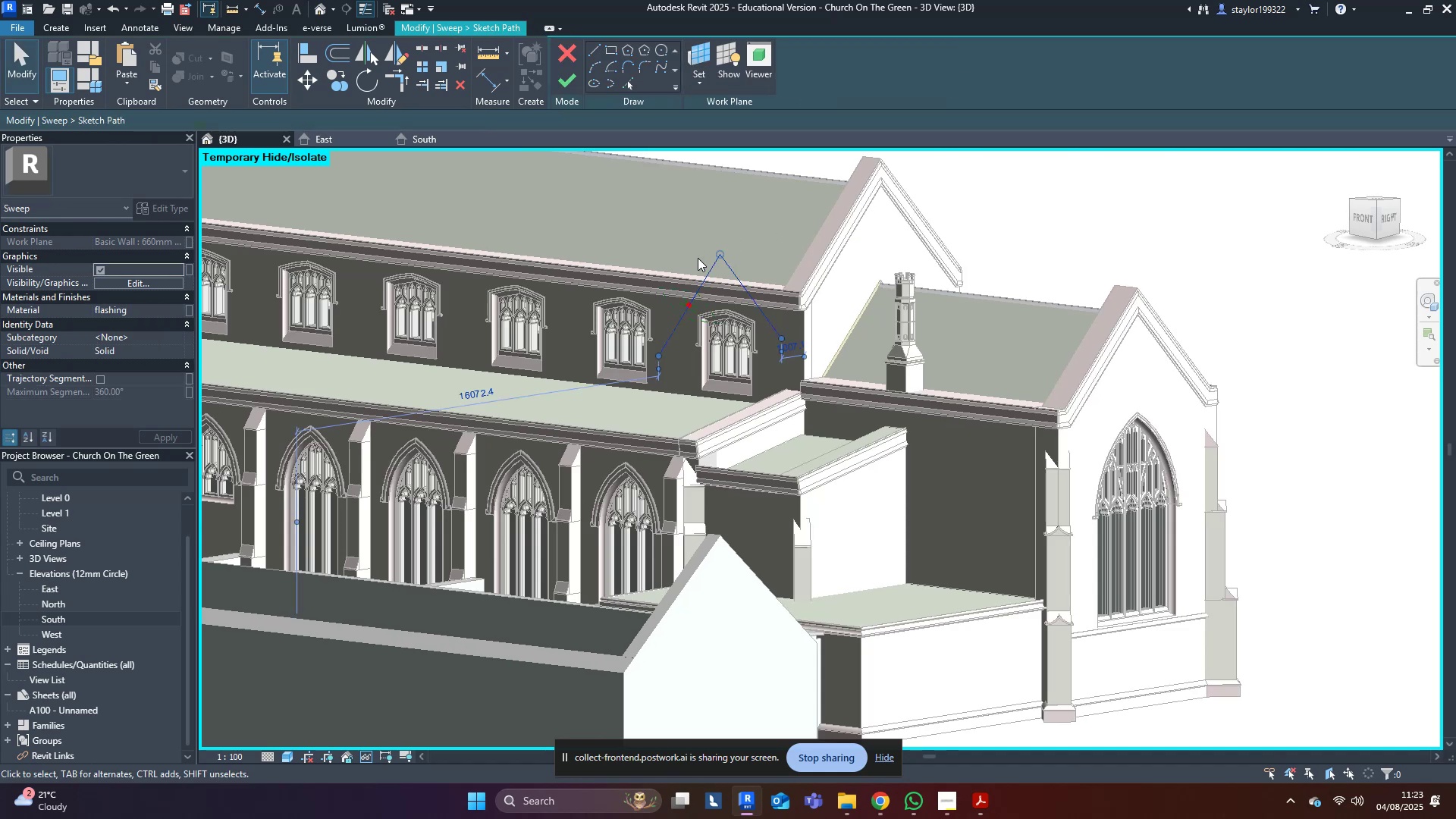 
key(Delete)
 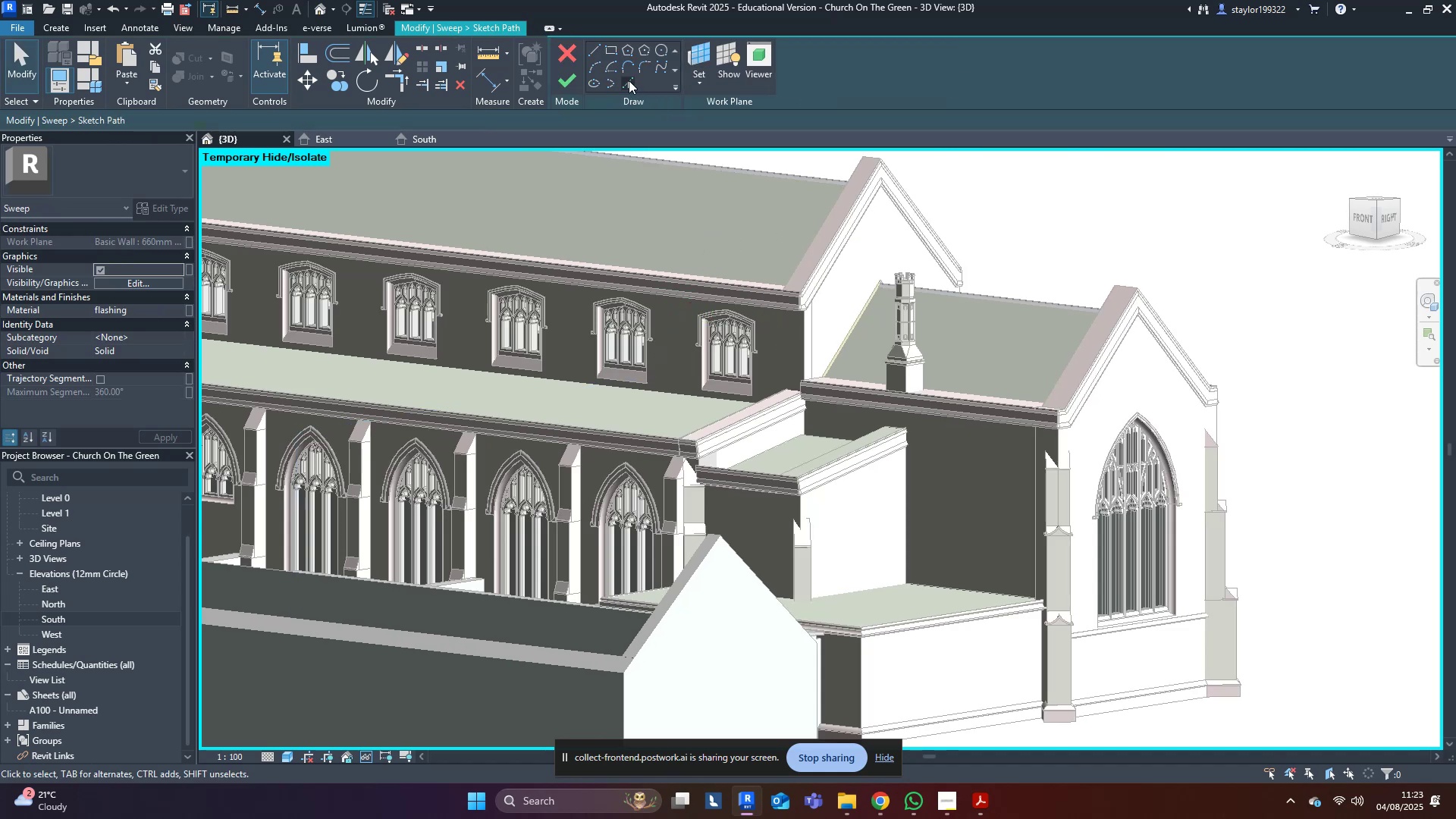 
scroll: coordinate [799, 458], scroll_direction: up, amount: 4.0
 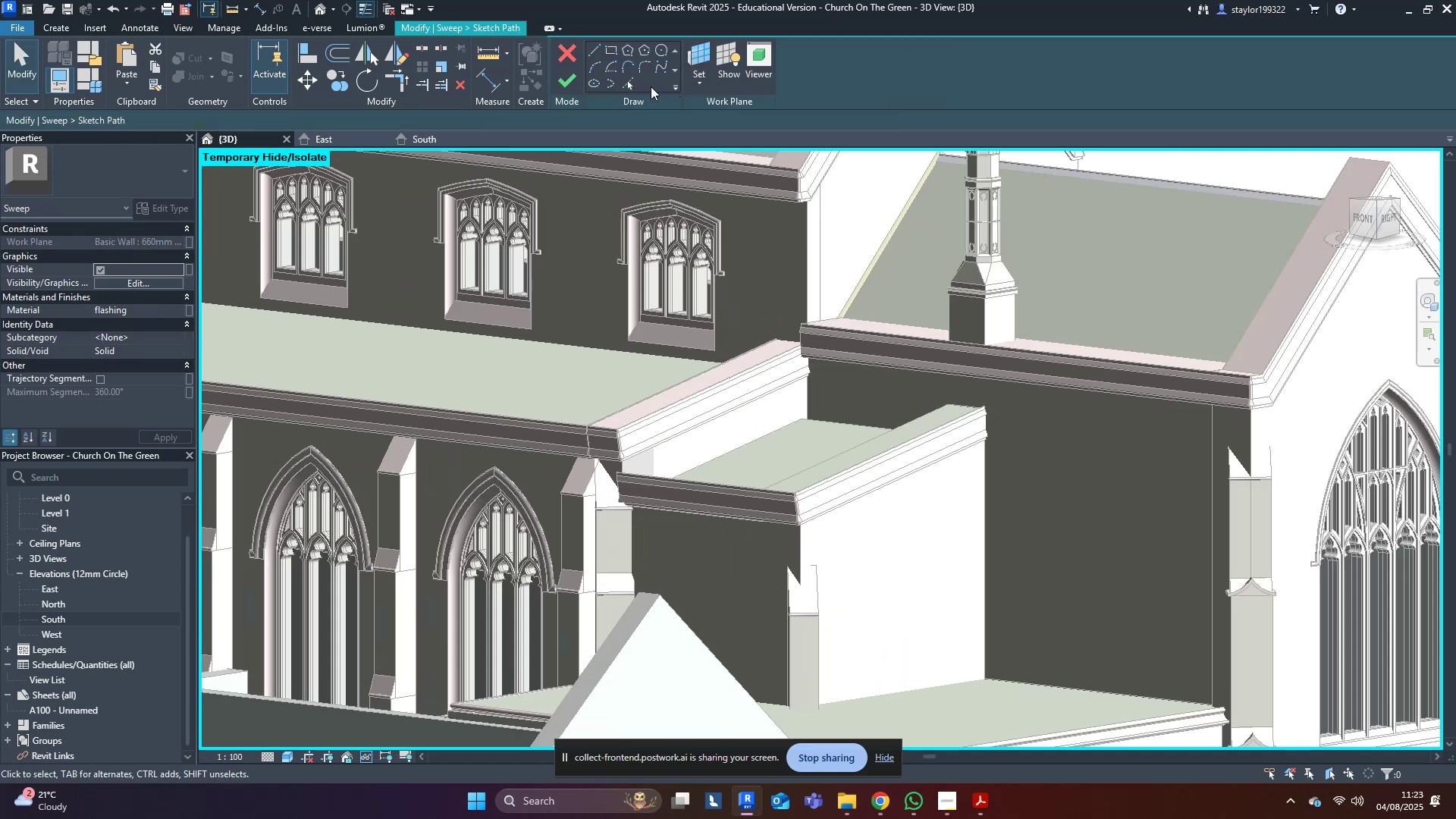 
left_click([632, 84])
 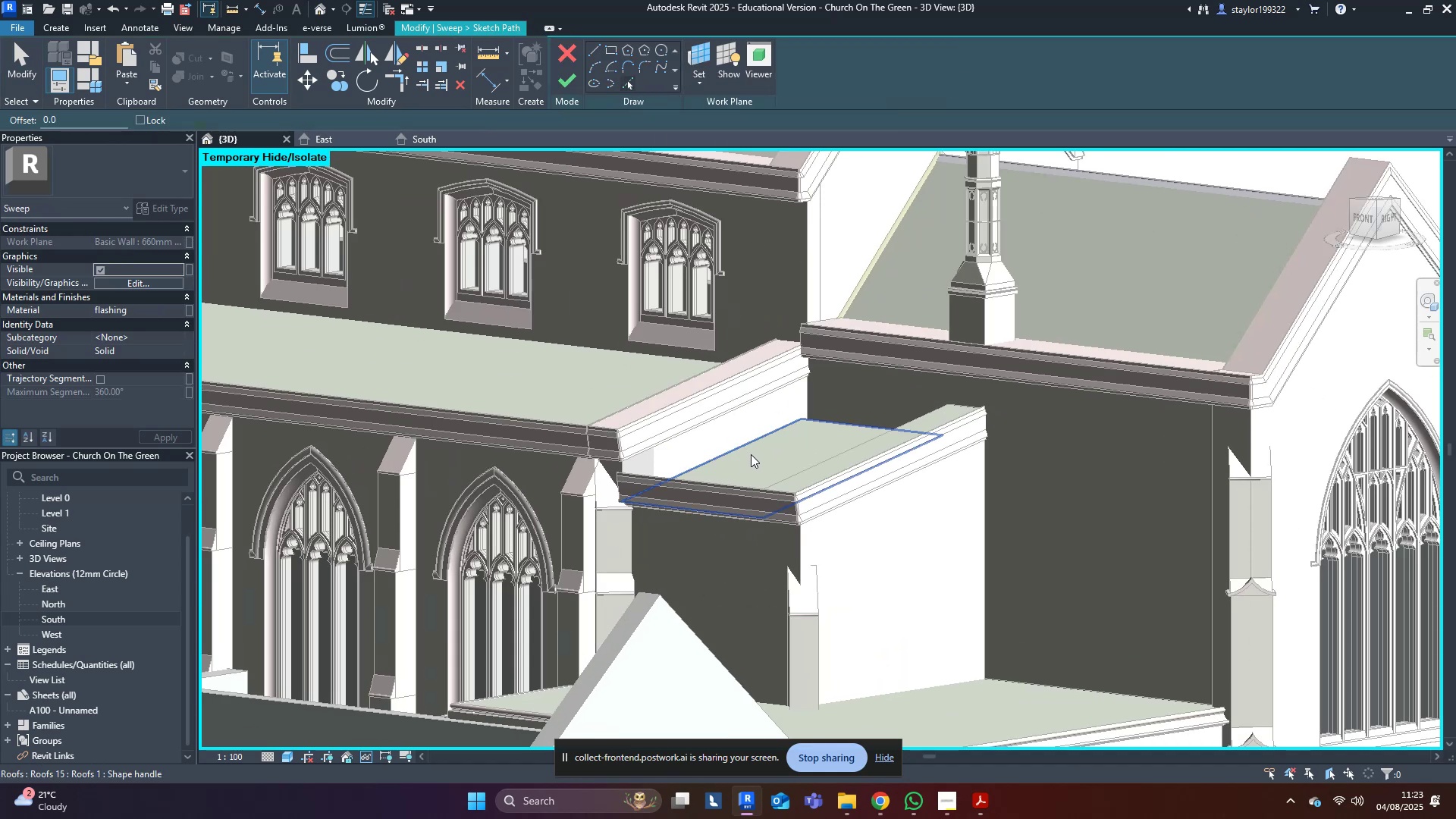 
left_click([751, 454])
 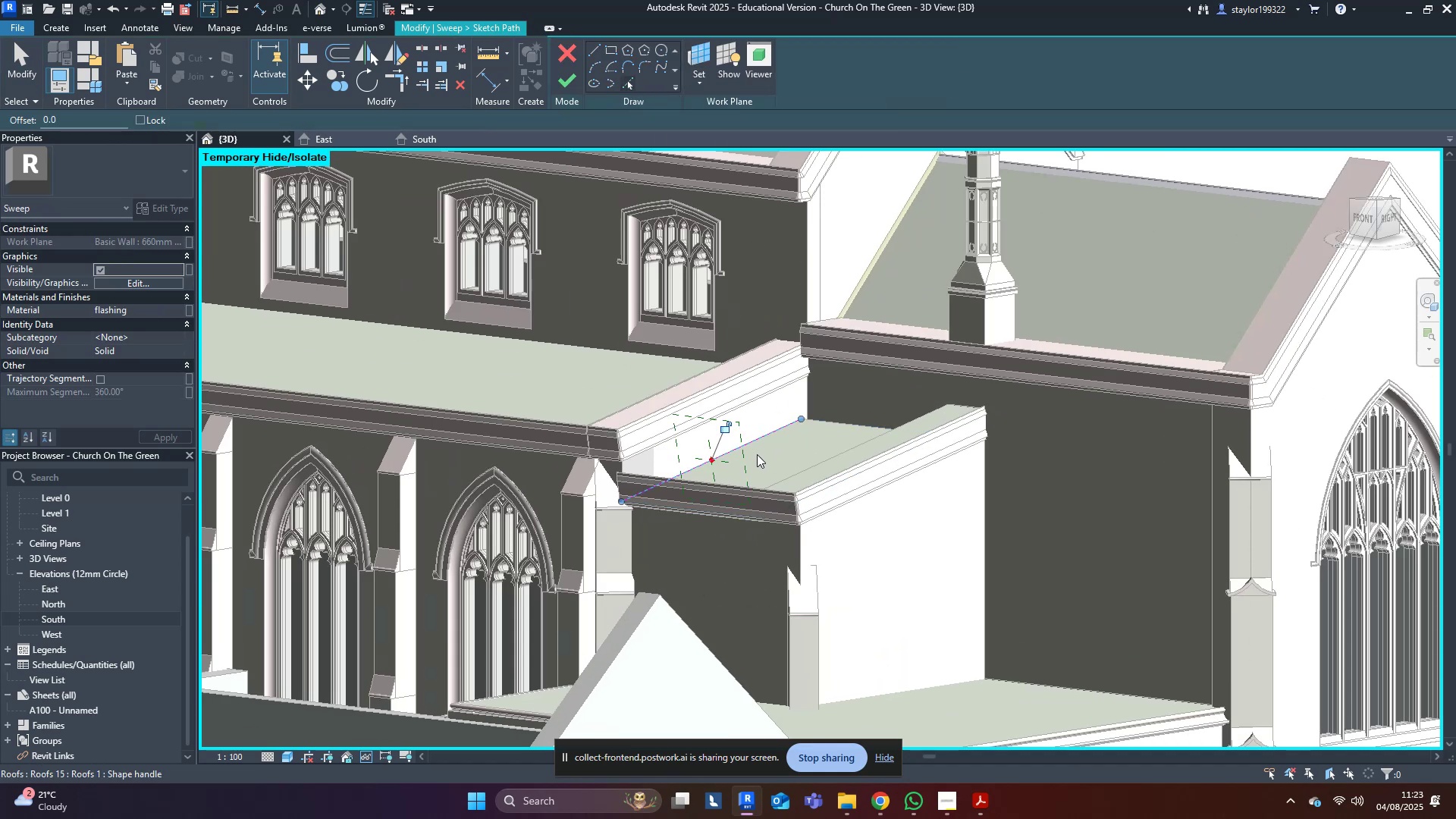 
hold_key(key=ShiftLeft, duration=0.33)
 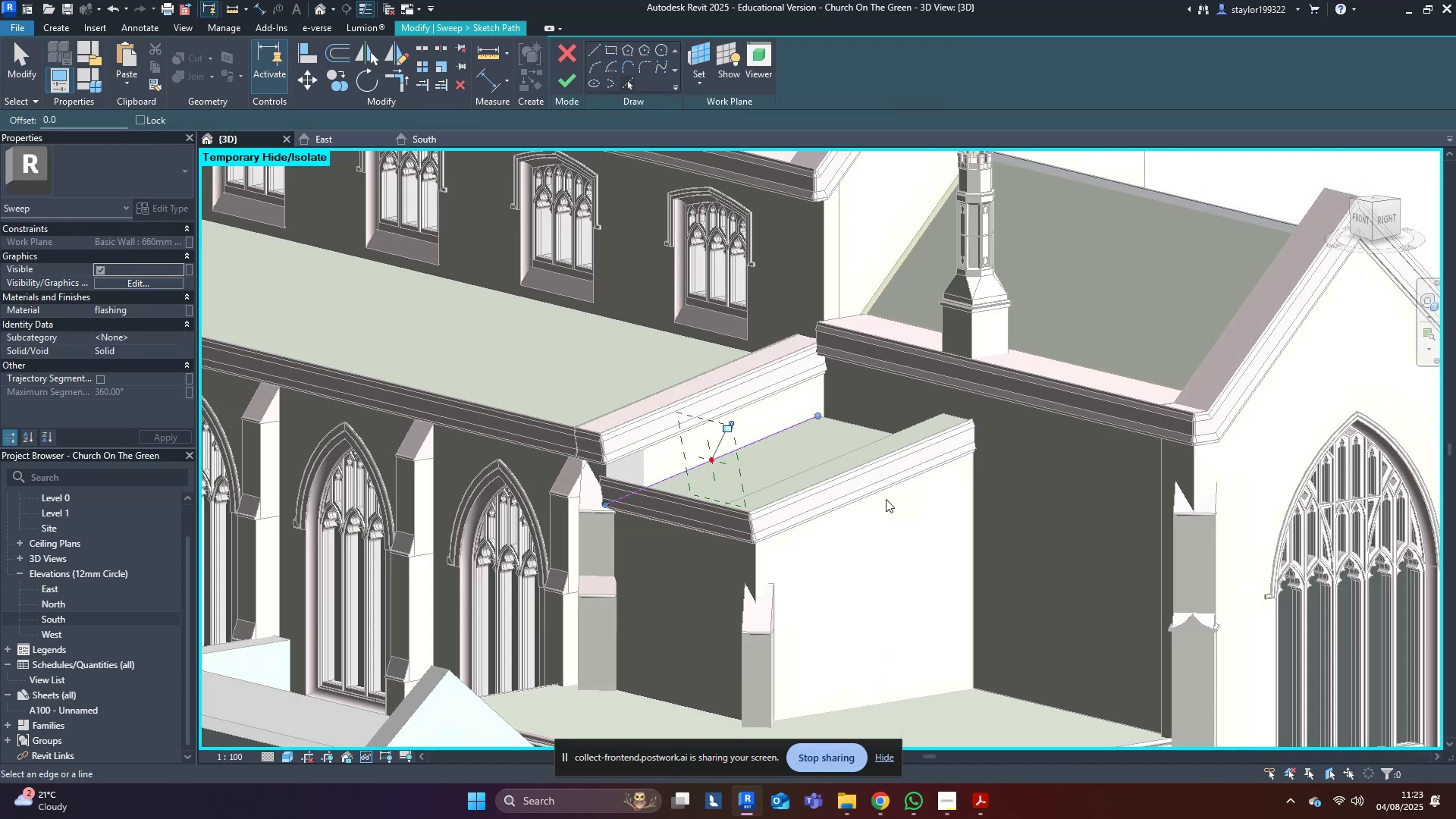 
key(Escape)
 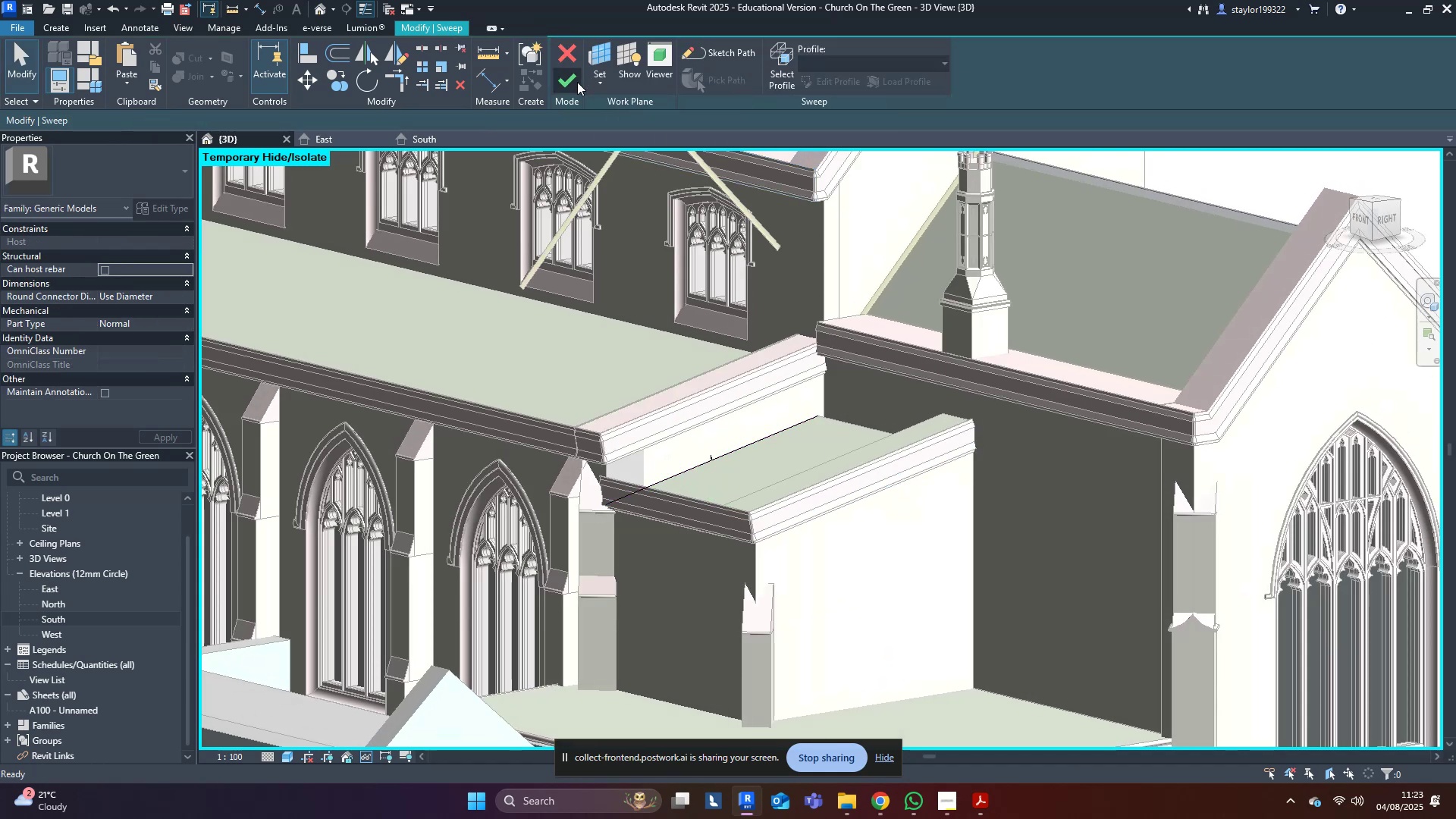 
scroll: coordinate [752, 507], scroll_direction: up, amount: 16.0
 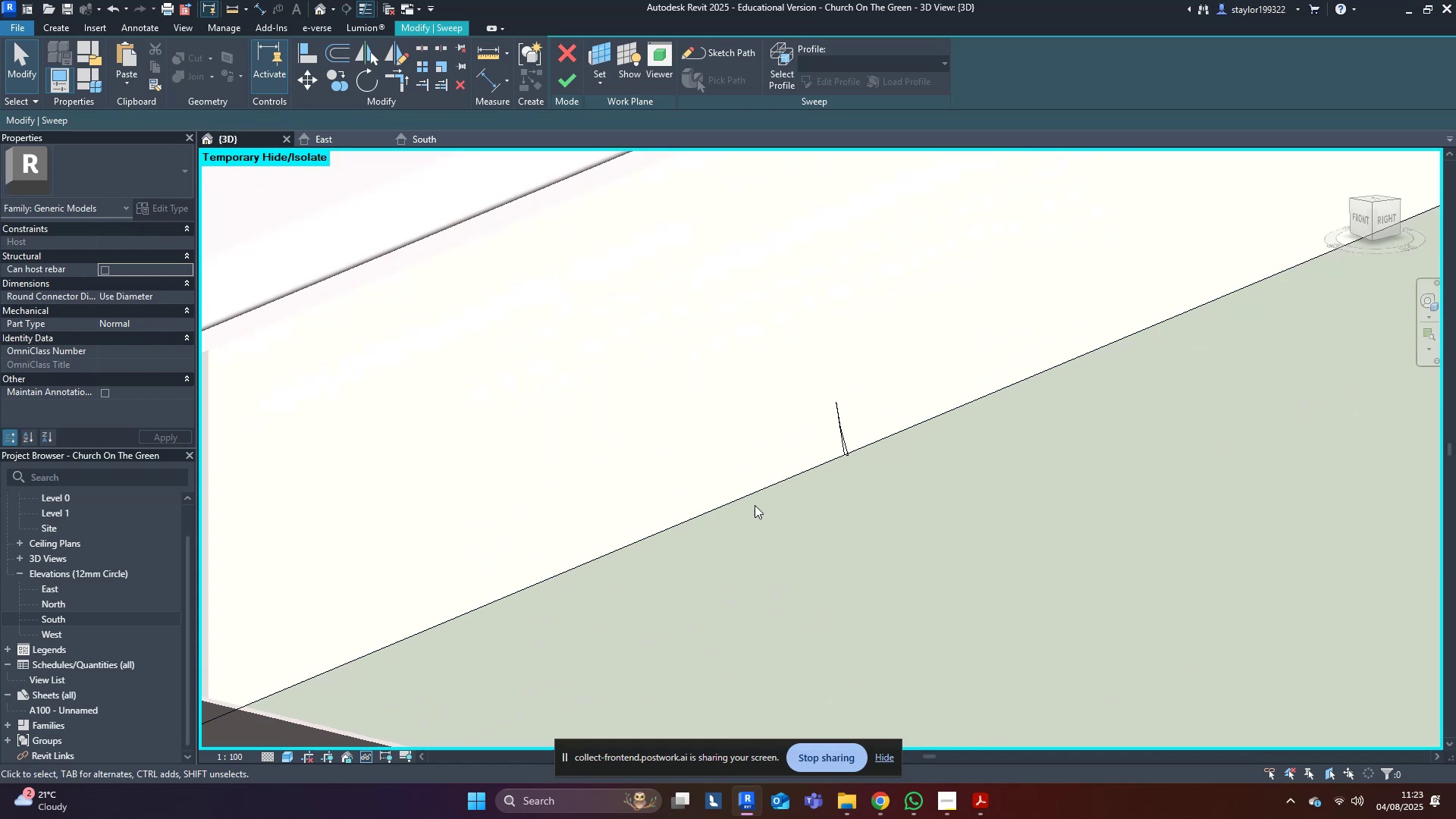 
key(Shift+ShiftLeft)
 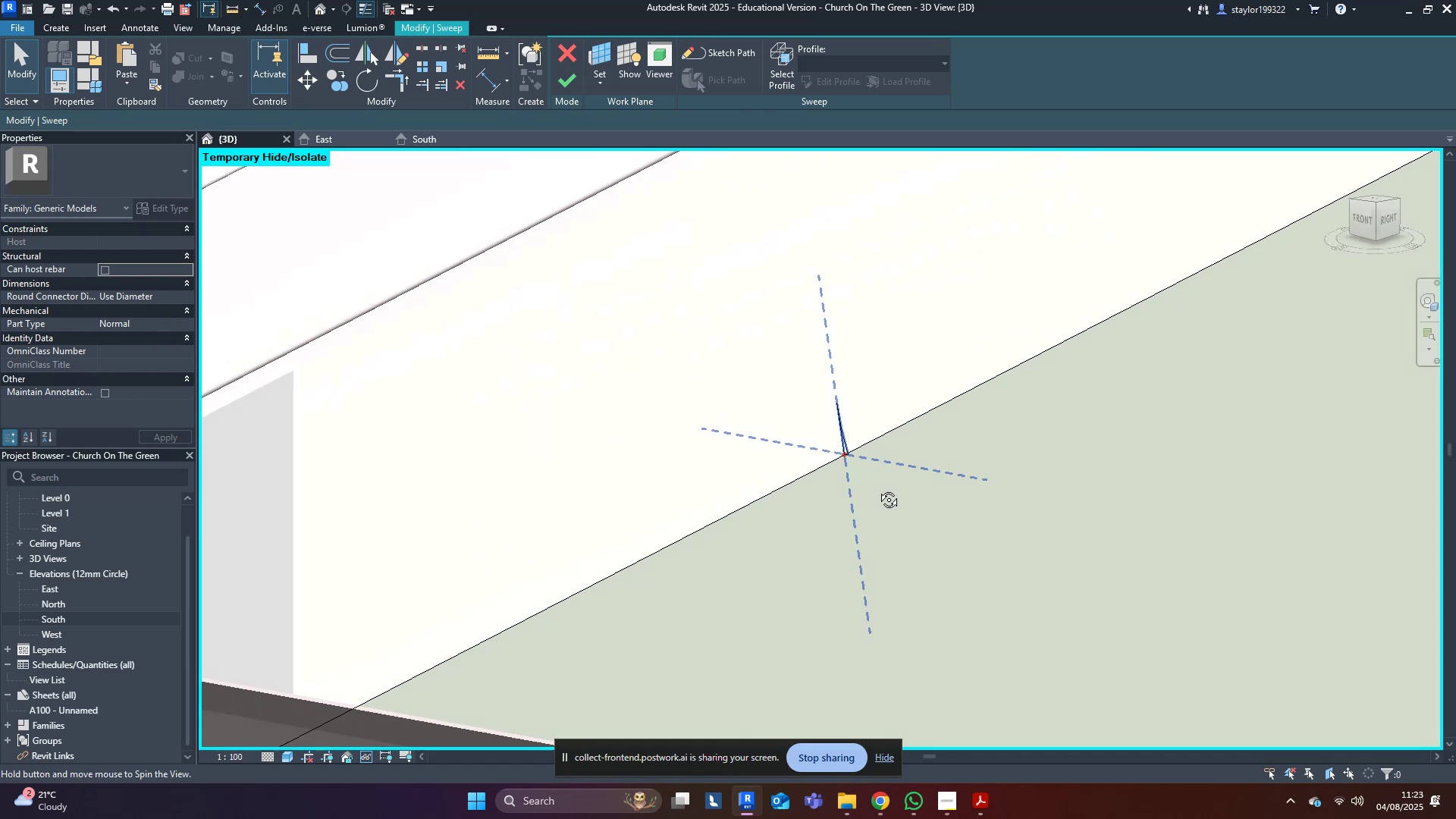 
scroll: coordinate [791, 446], scroll_direction: down, amount: 17.0
 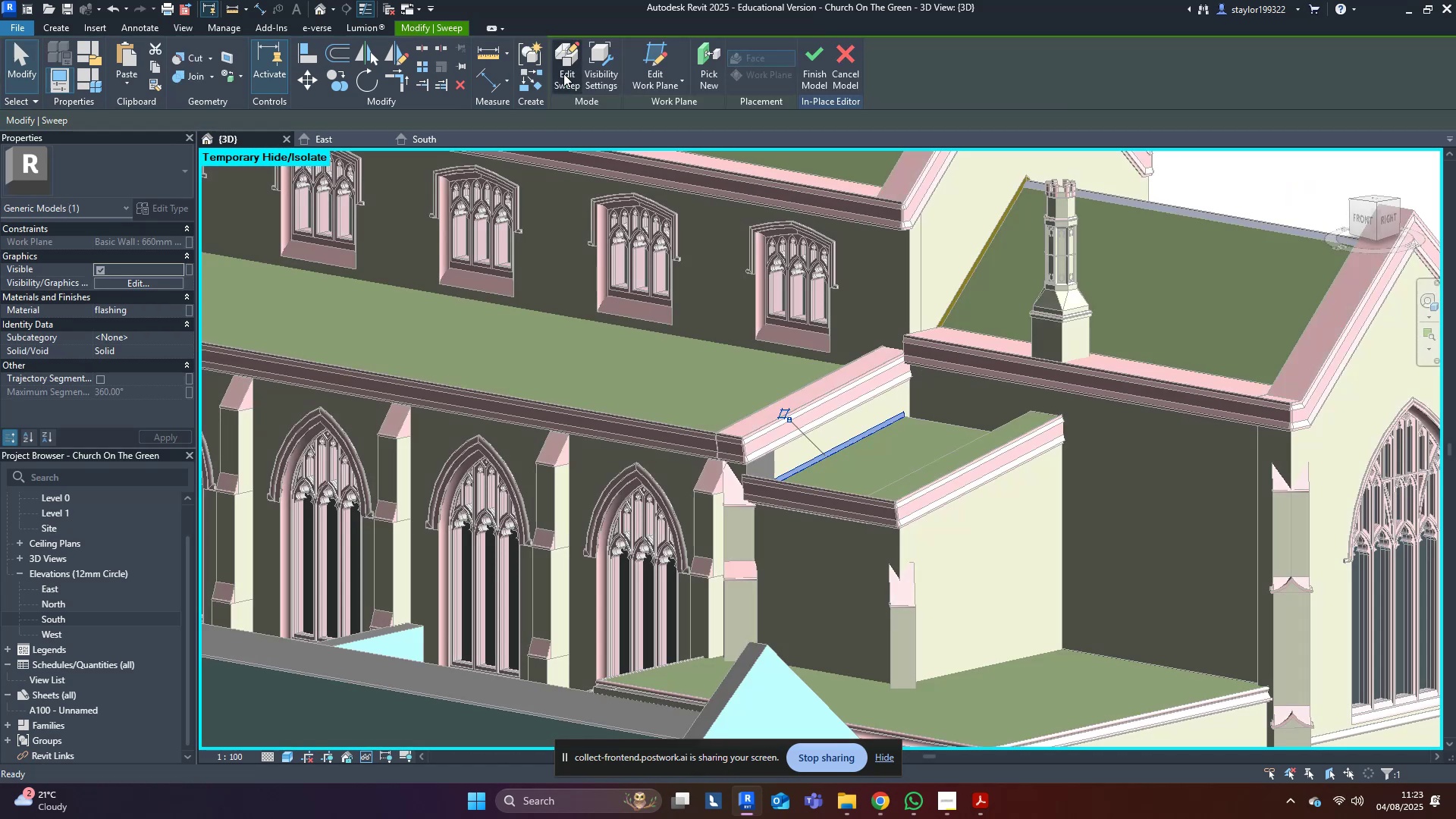 
key(Escape)
 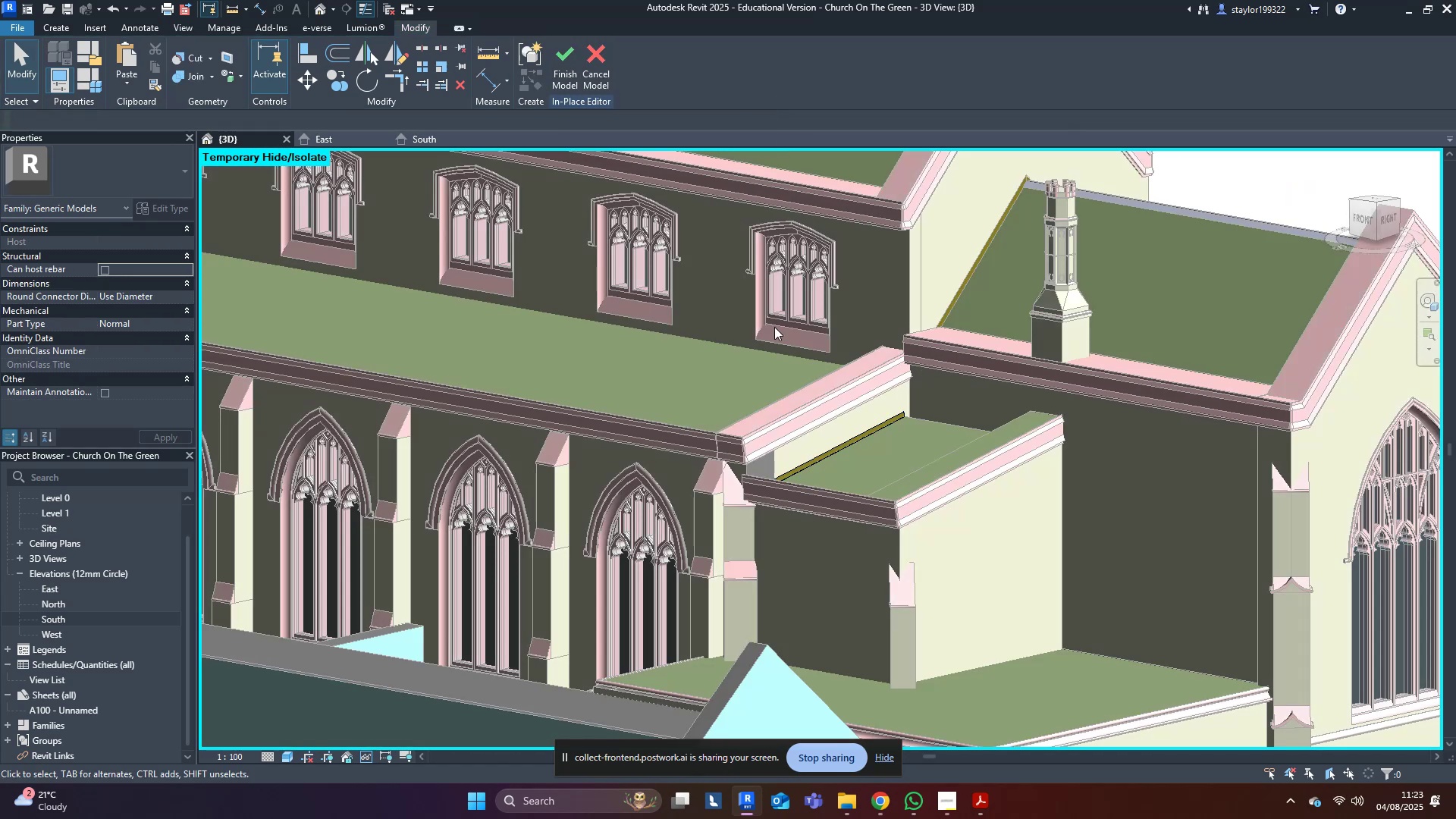 
scroll: coordinate [912, 442], scroll_direction: up, amount: 7.0
 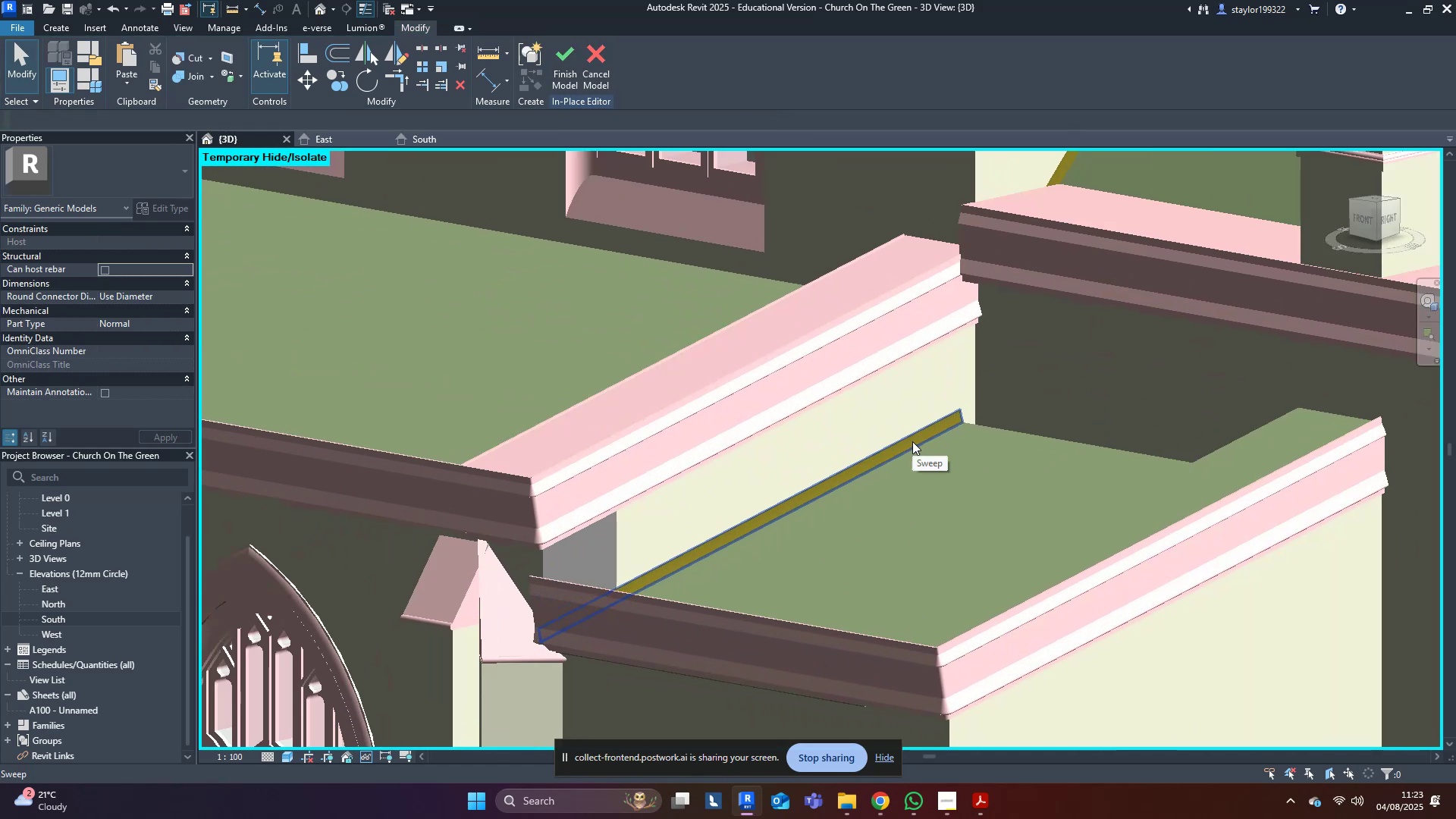 
left_click([912, 441])
 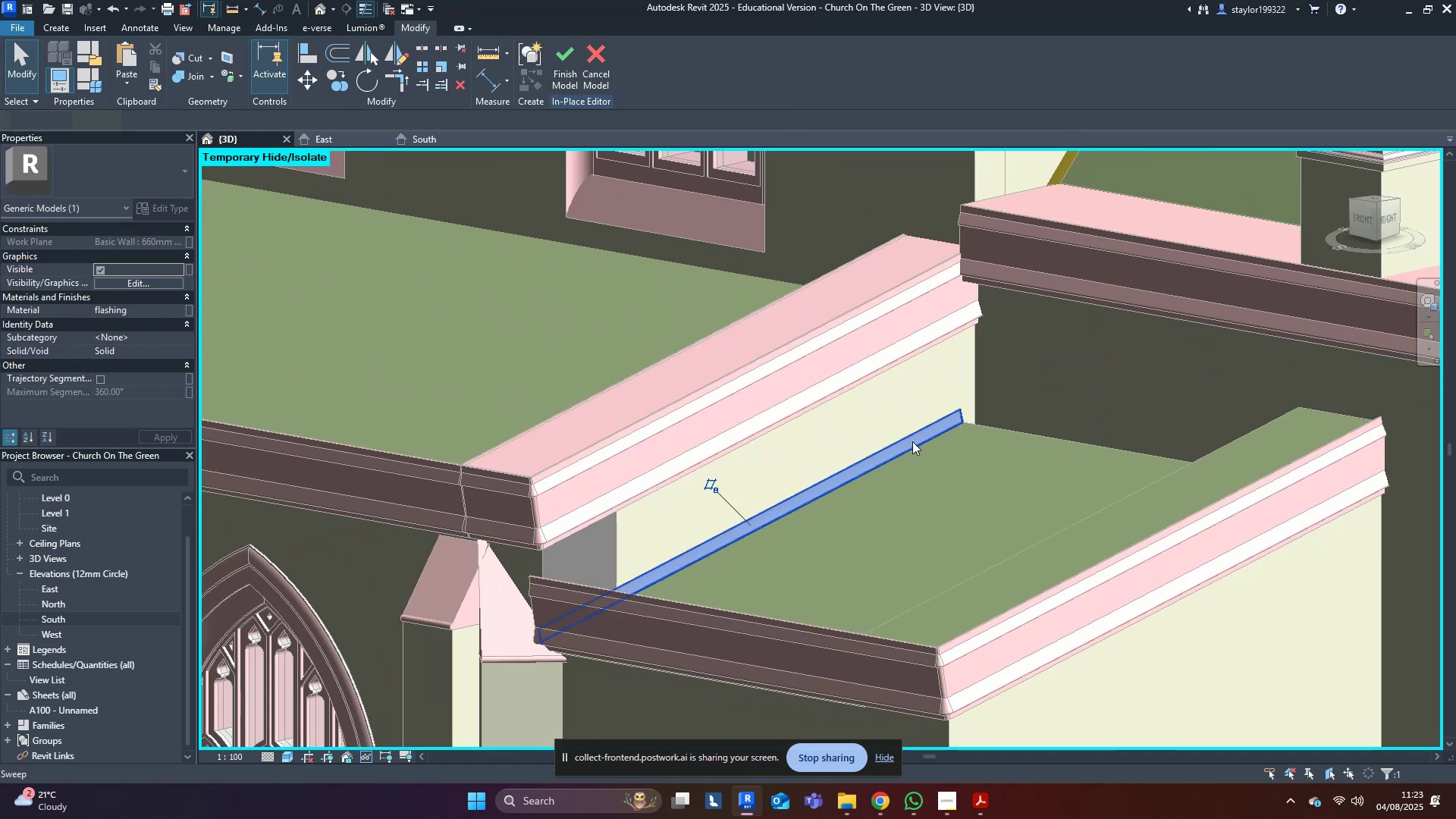 
hold_key(key=ShiftLeft, duration=1.23)
 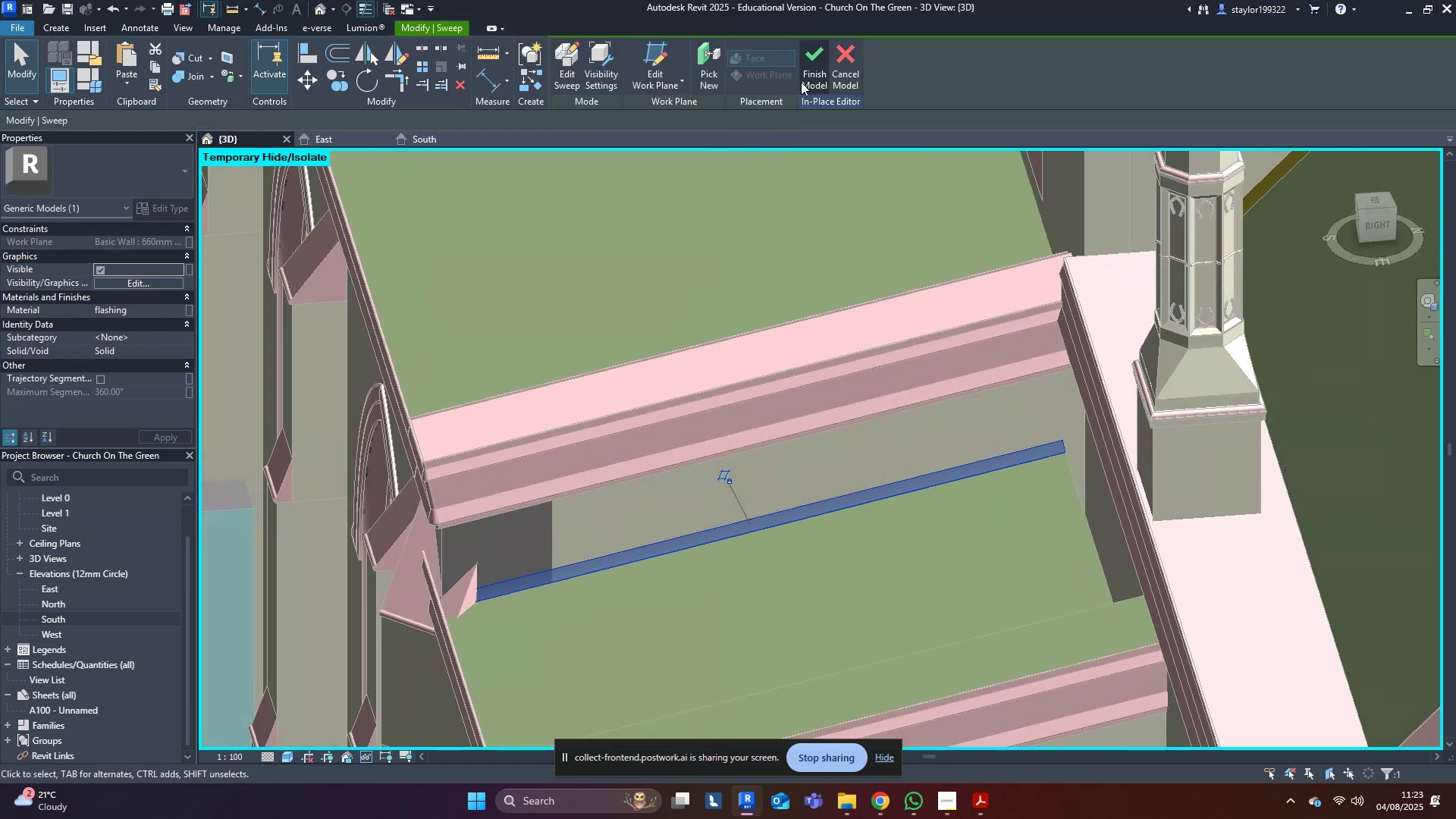 
left_click([810, 61])
 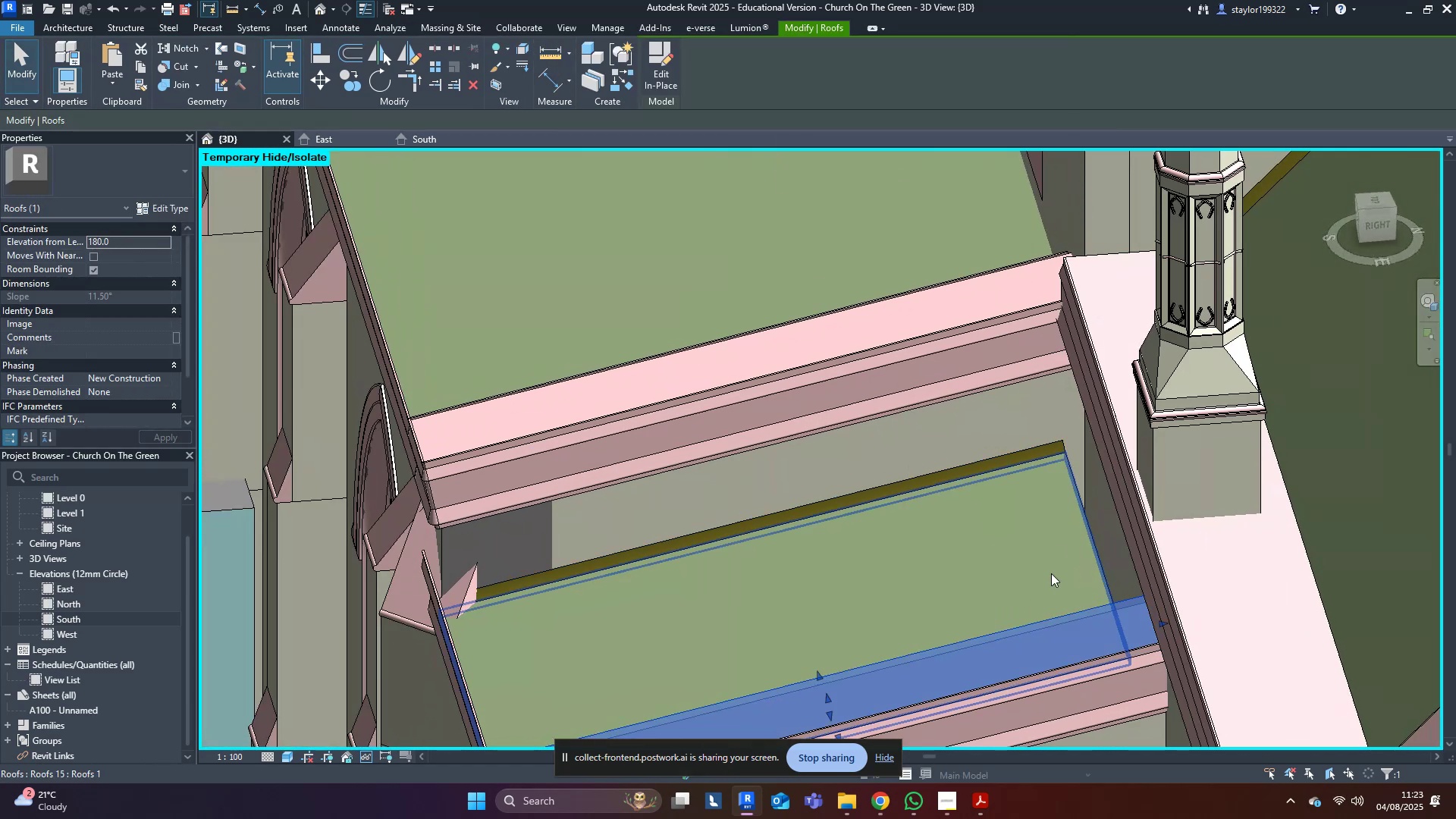 
key(Shift+ShiftLeft)
 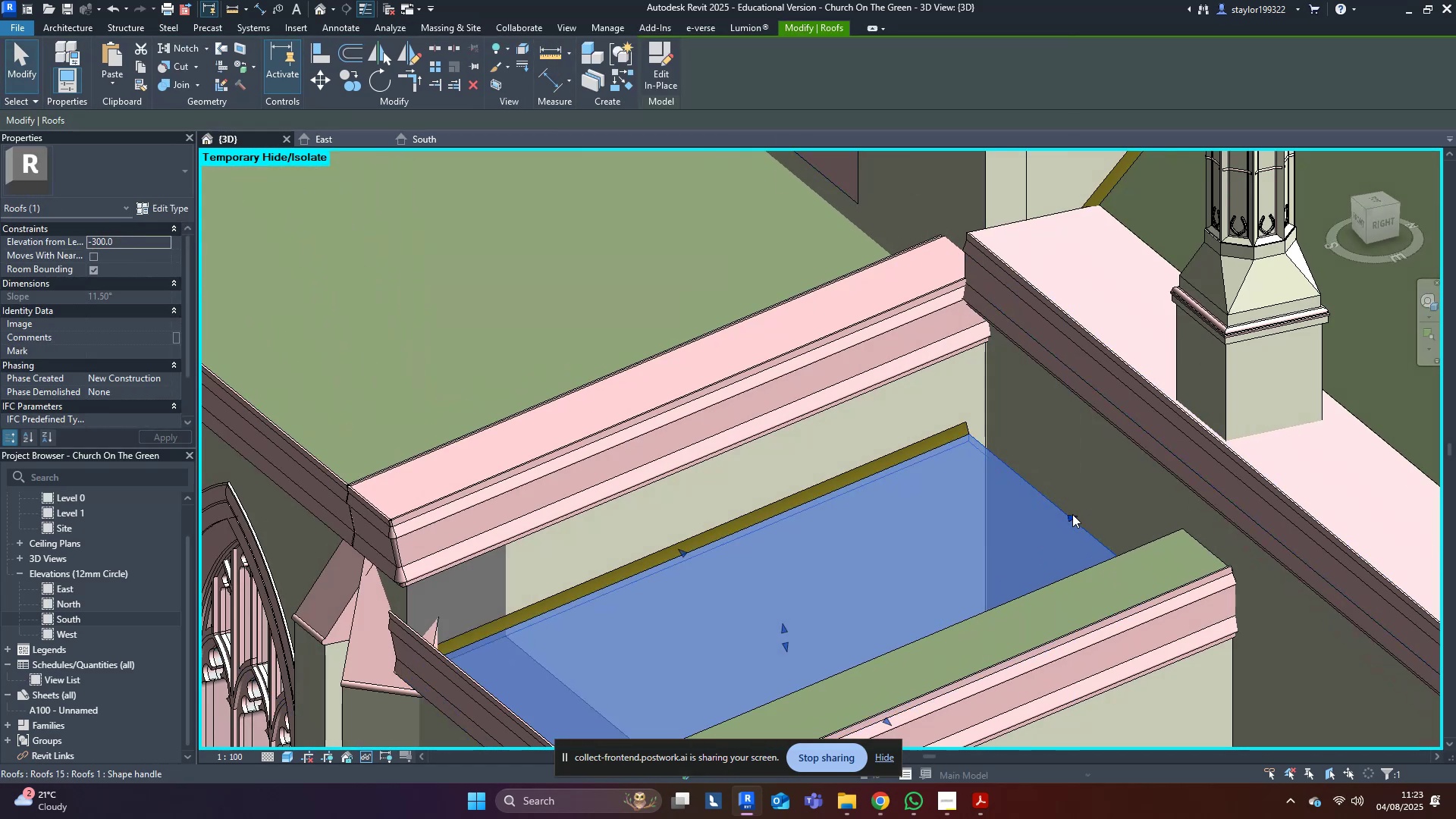 
left_click_drag(start_coordinate=[1074, 519], to_coordinate=[1090, 513])
 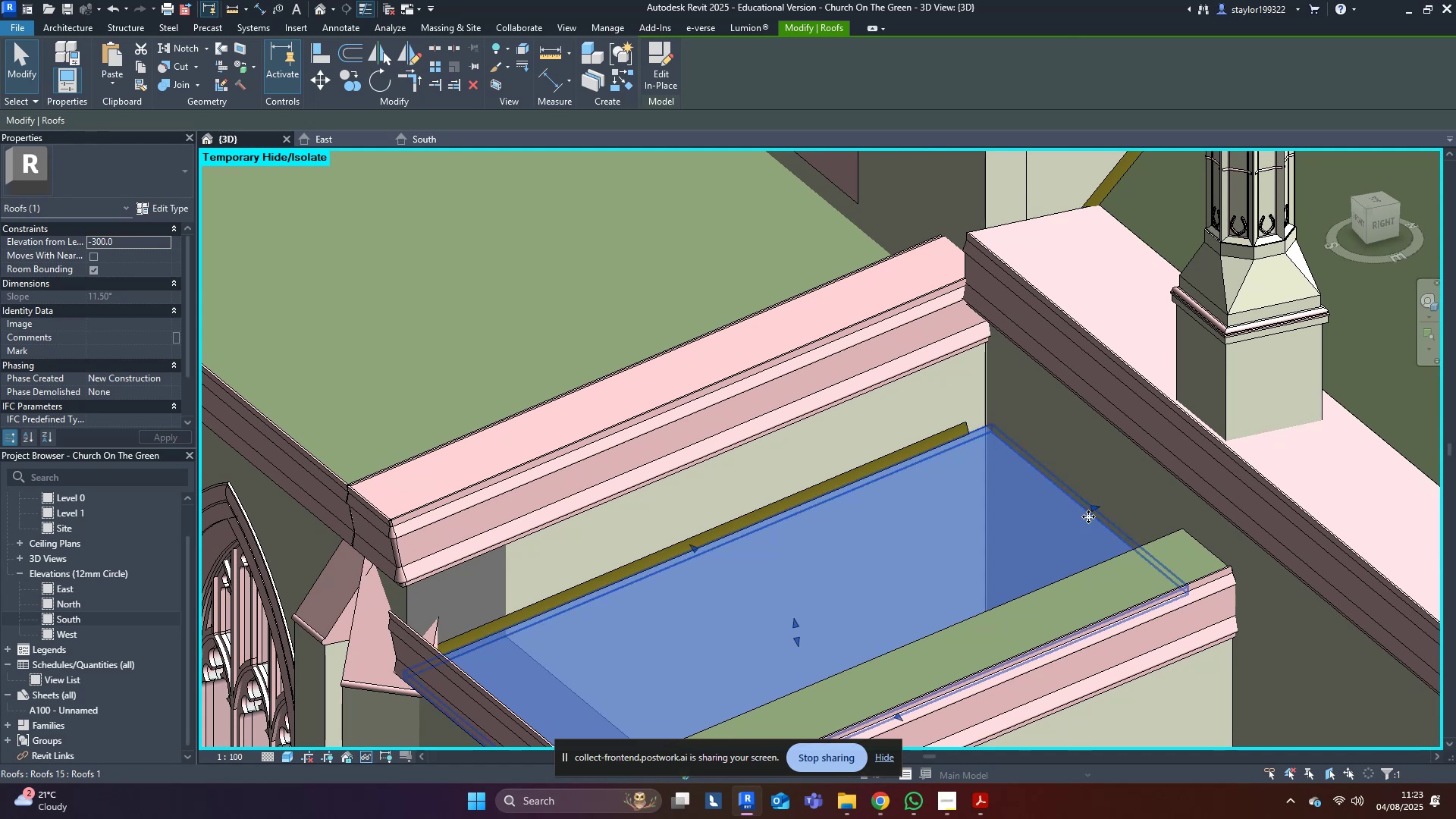 
left_click_drag(start_coordinate=[1092, 513], to_coordinate=[1086, 516])
 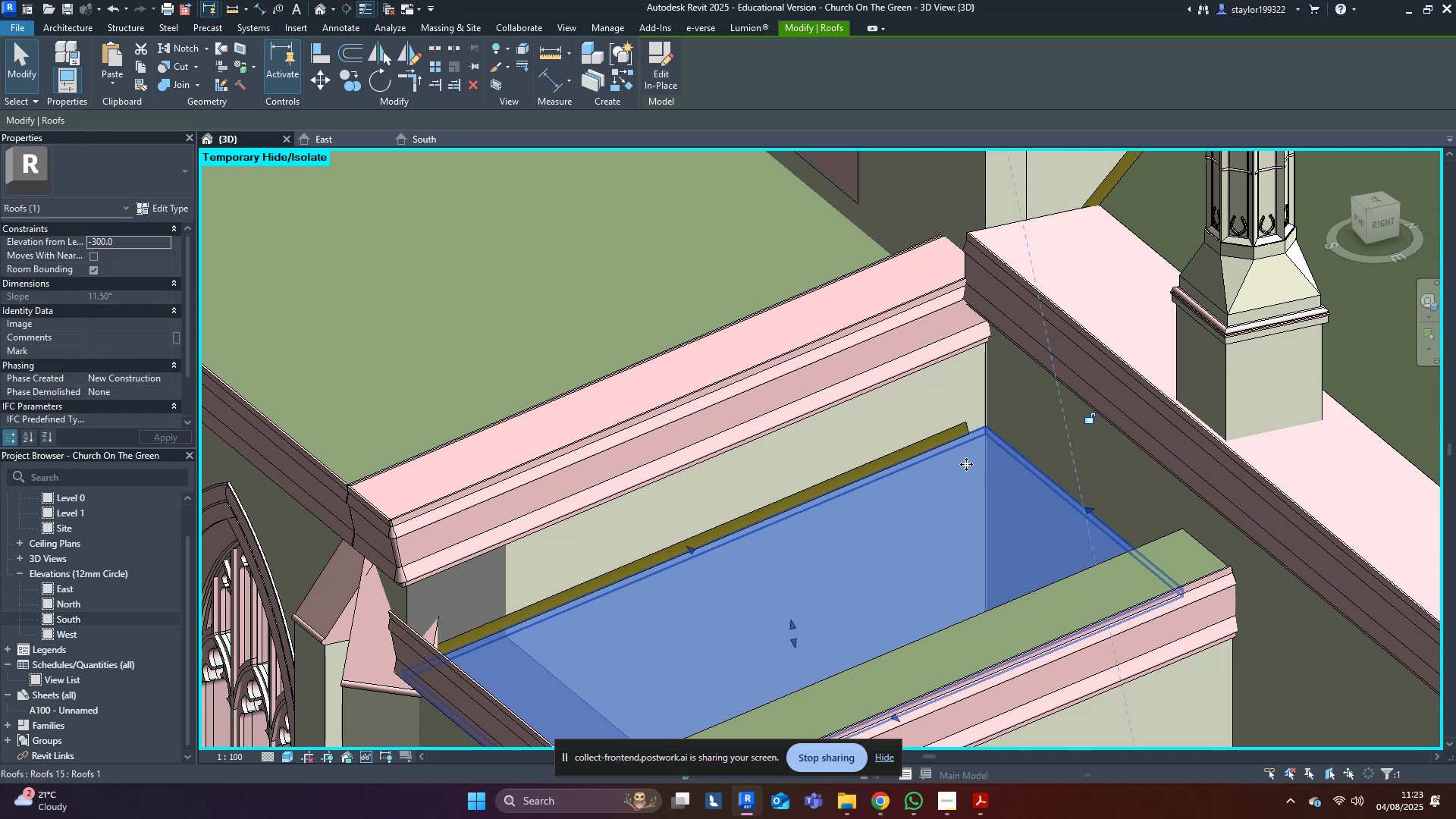 
key(Escape)
 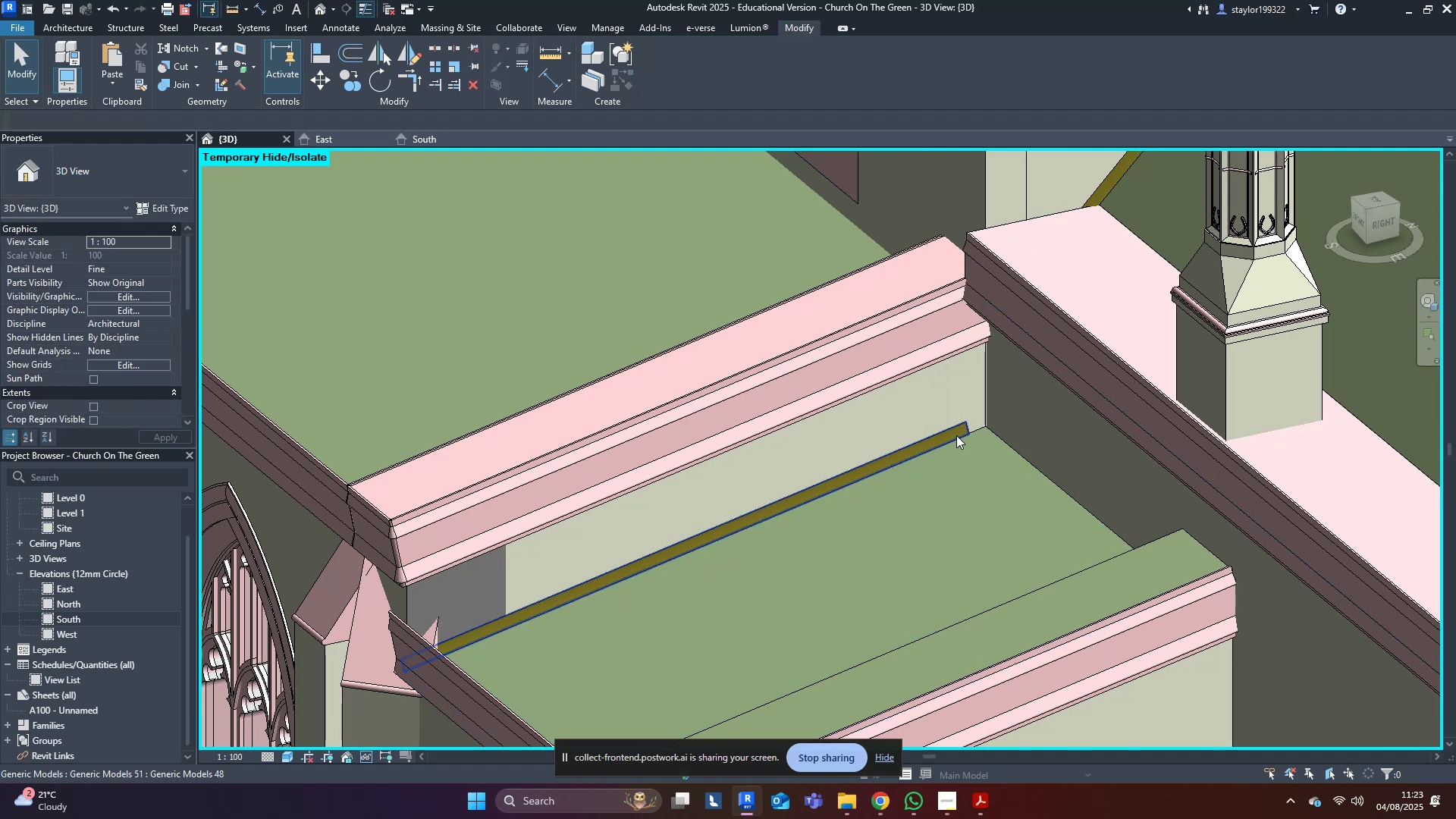 
double_click([956, 435])
 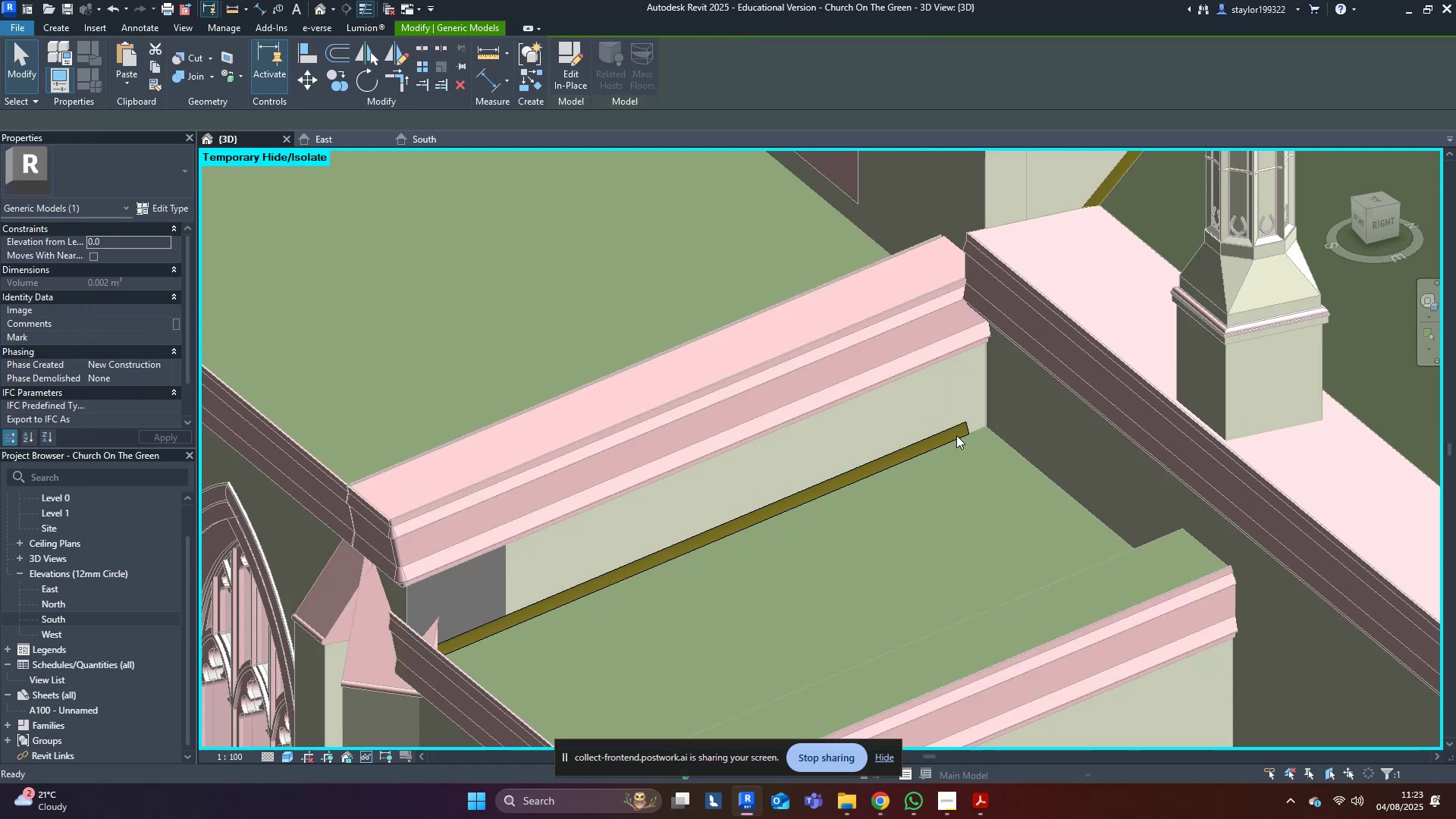 
double_click([956, 435])
 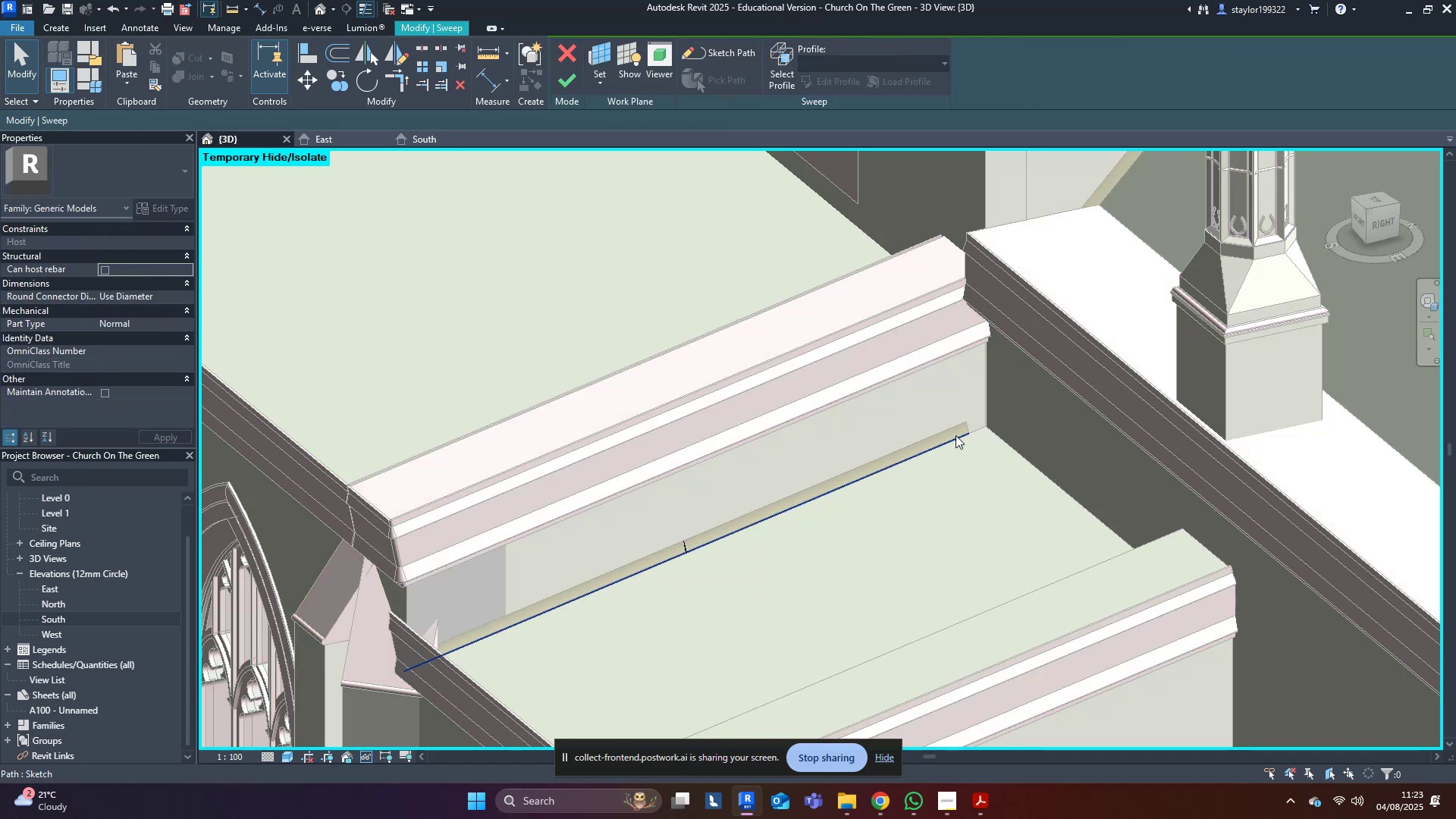 
triple_click([956, 435])
 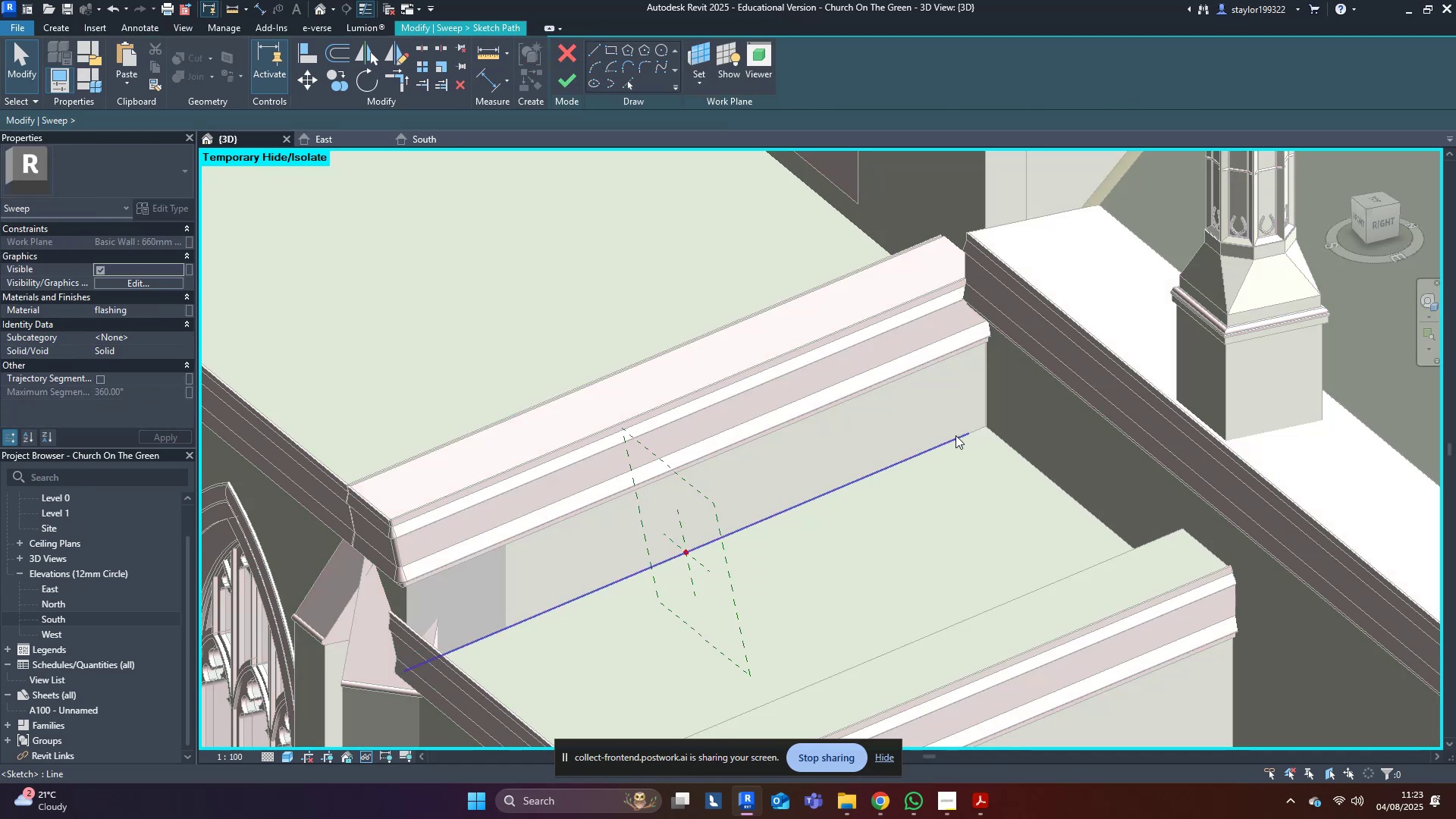 
triple_click([956, 435])
 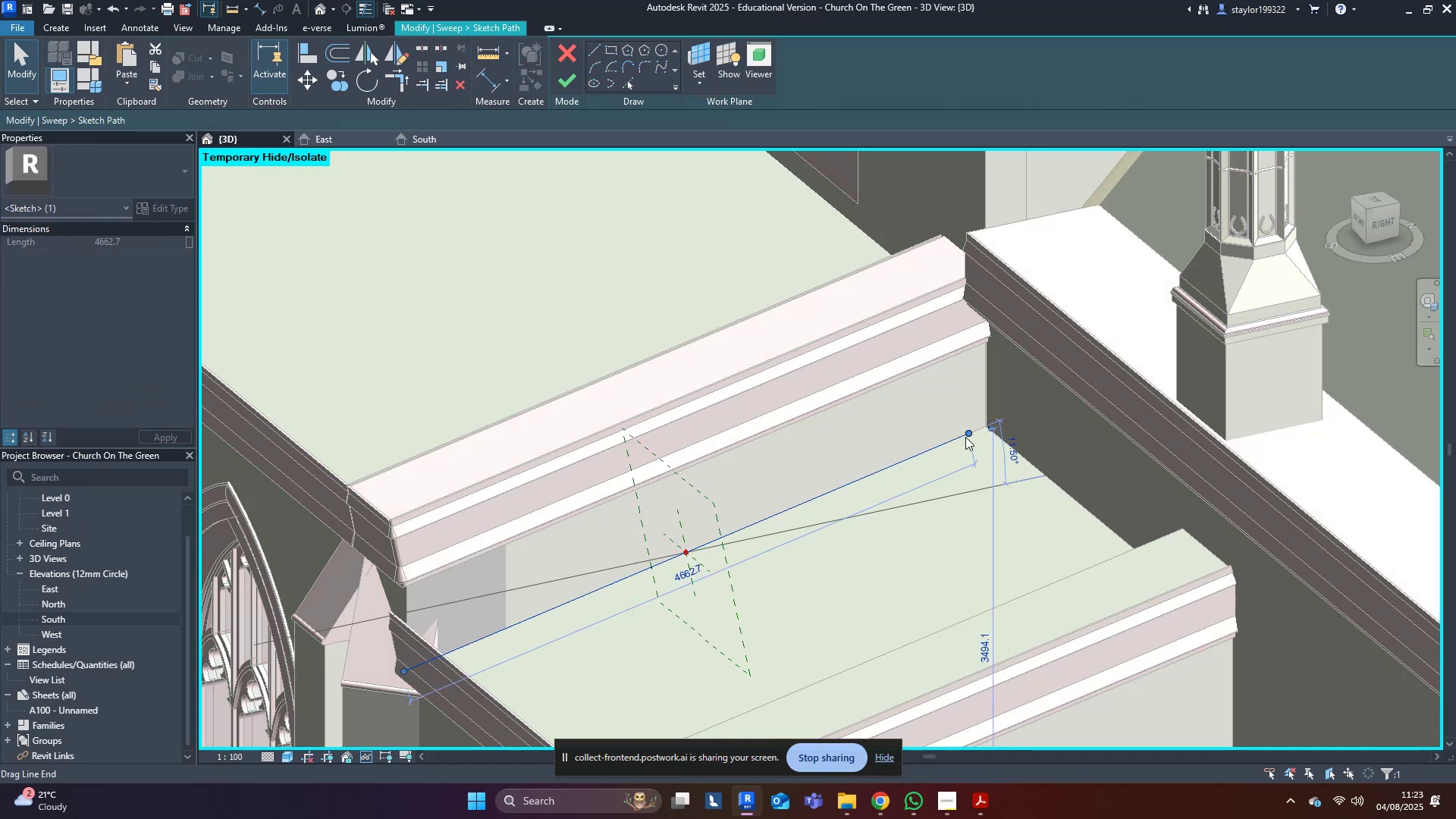 
left_click_drag(start_coordinate=[970, 435], to_coordinate=[990, 428])
 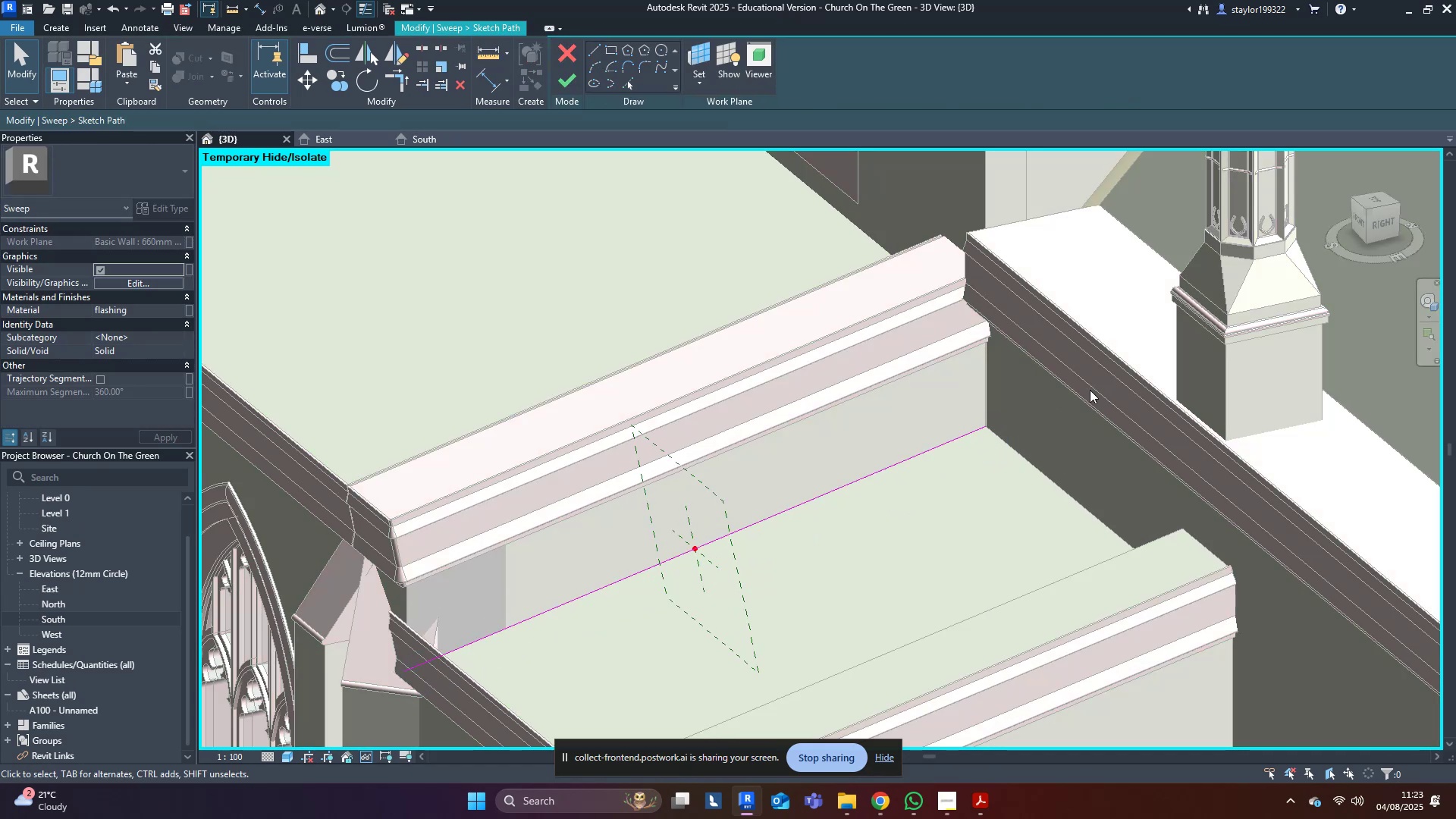 
hold_key(key=ShiftLeft, duration=1.53)
 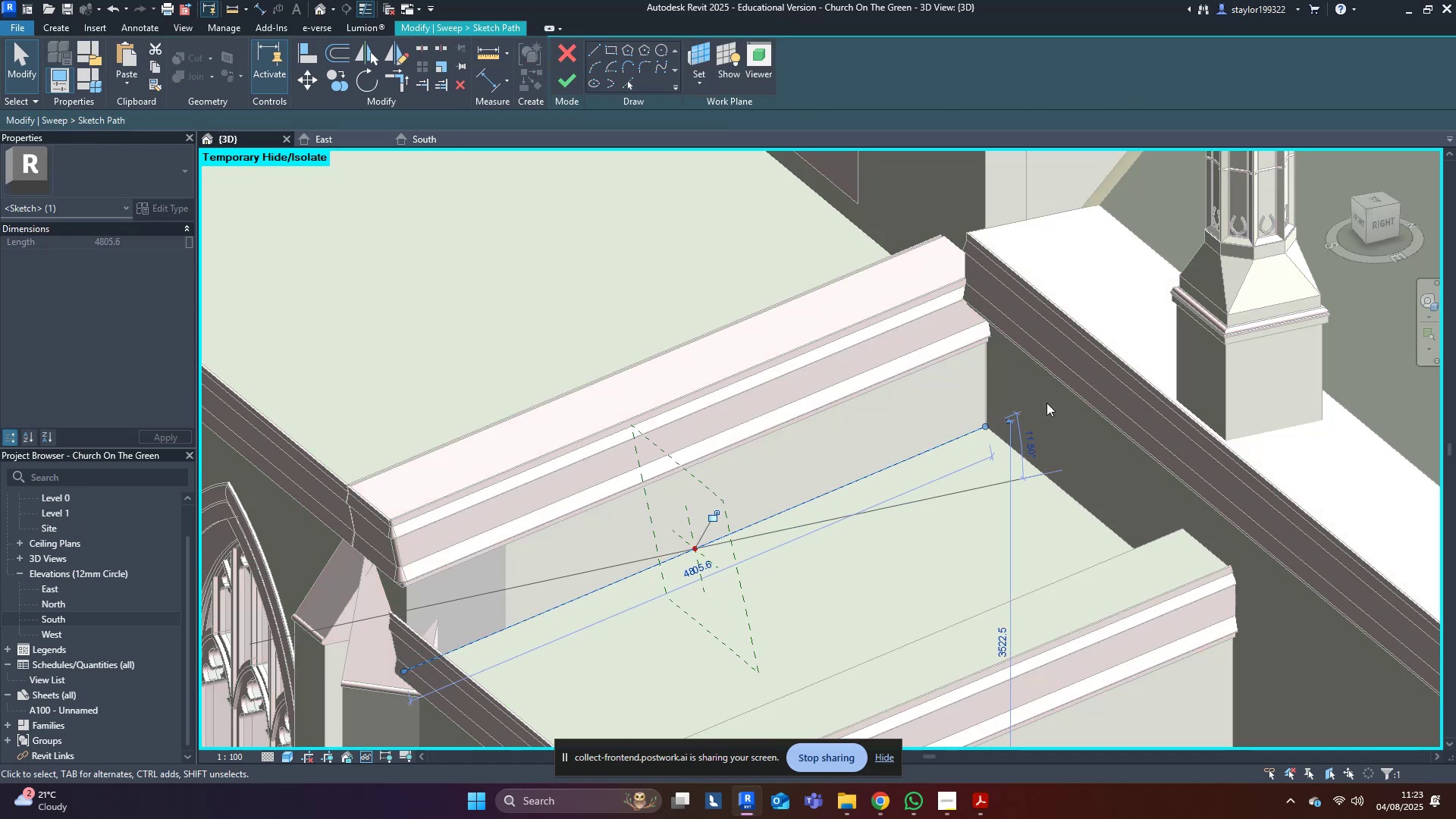 
hold_key(key=ShiftLeft, duration=0.39)
 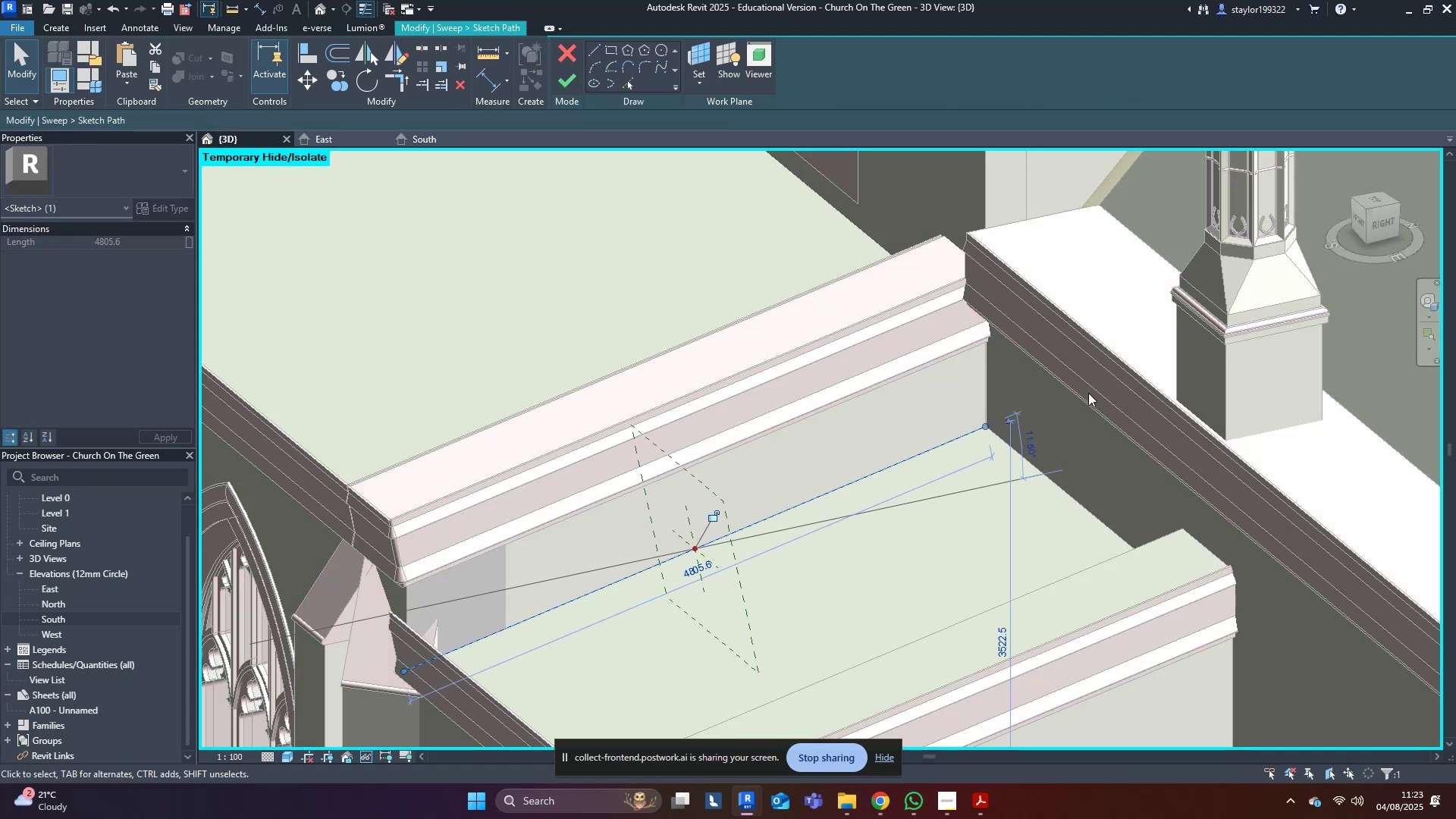 
left_click([1099, 391])
 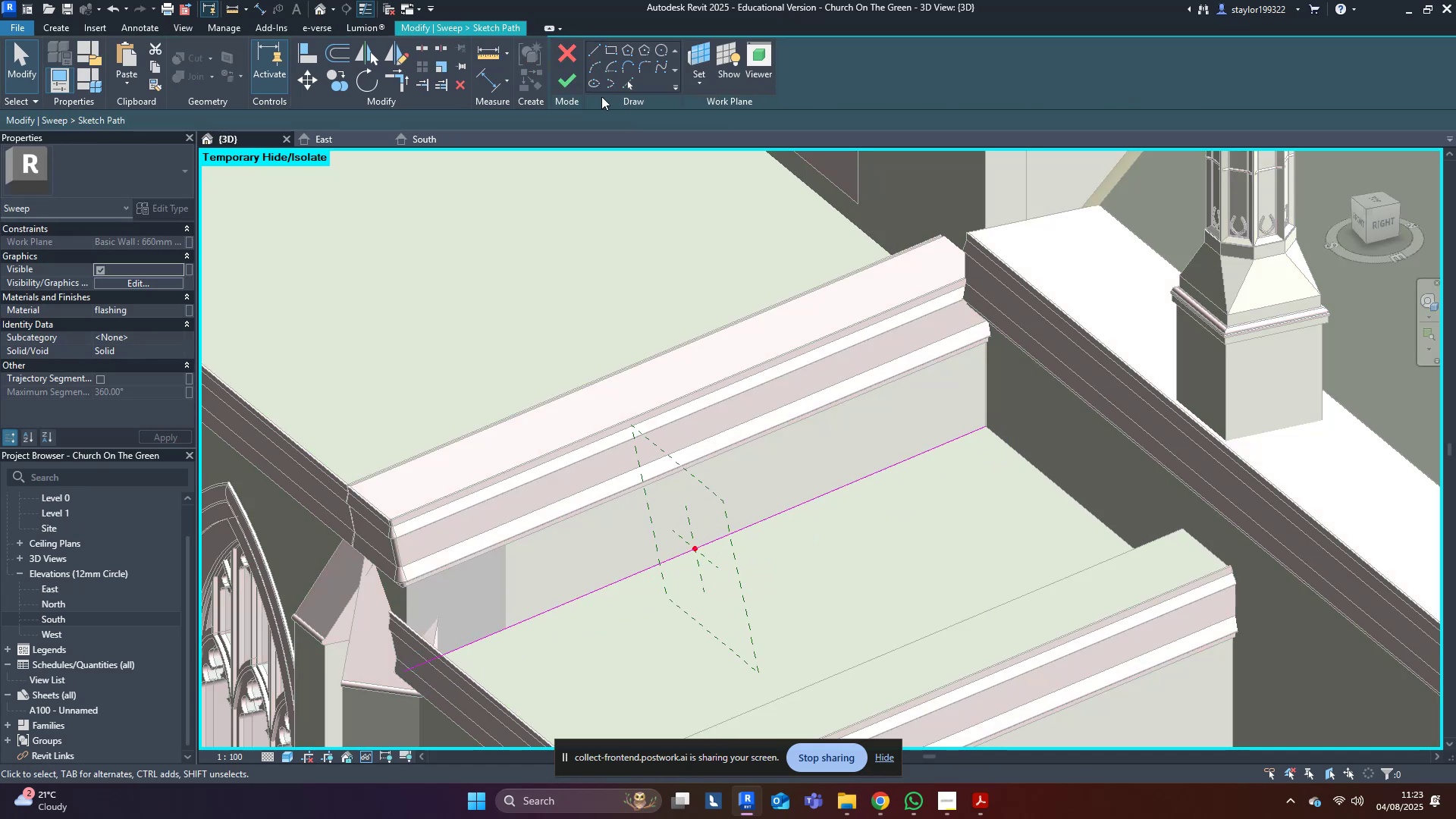 
left_click([565, 77])
 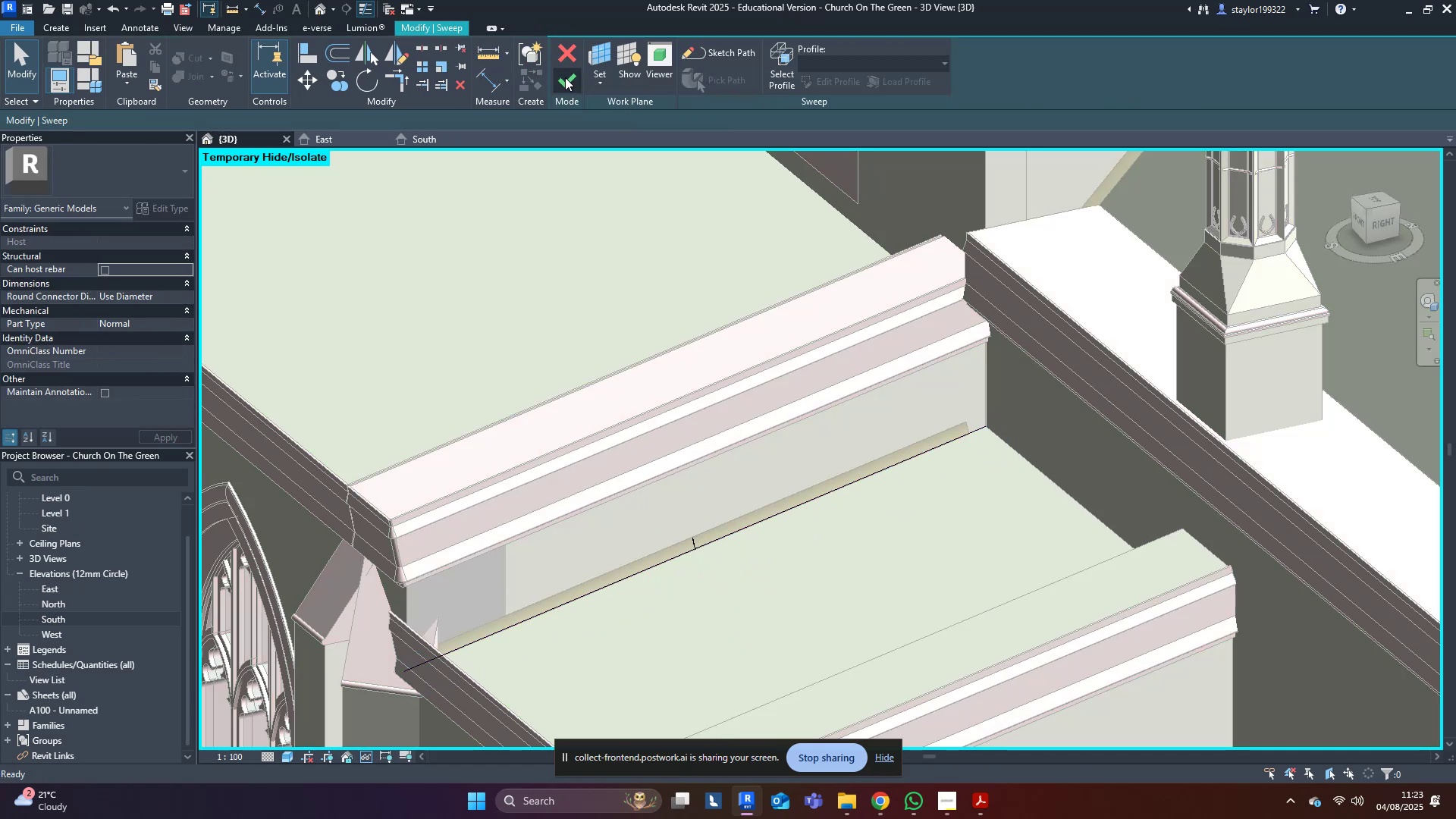 
double_click([565, 77])
 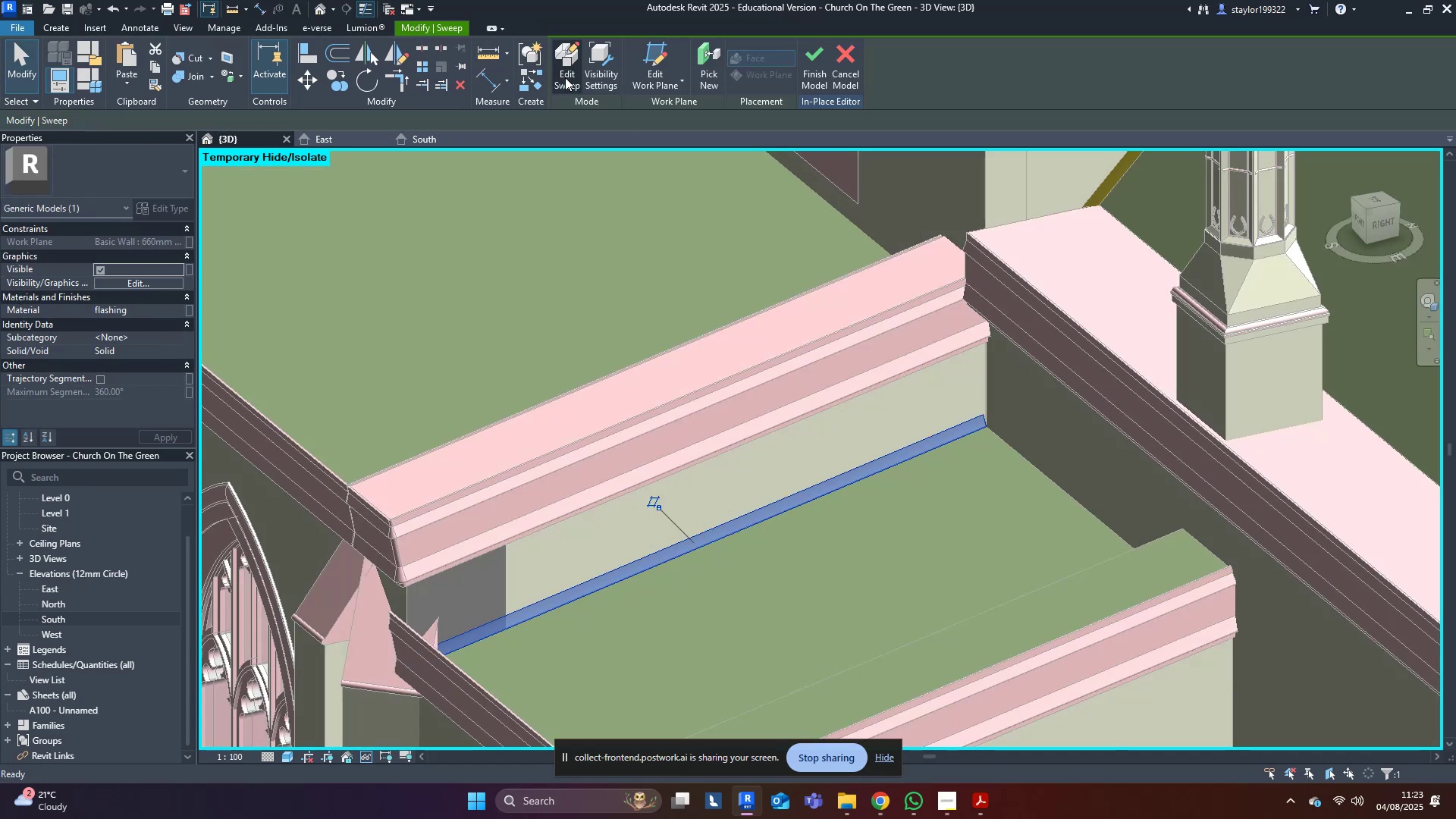 
key(Escape)
 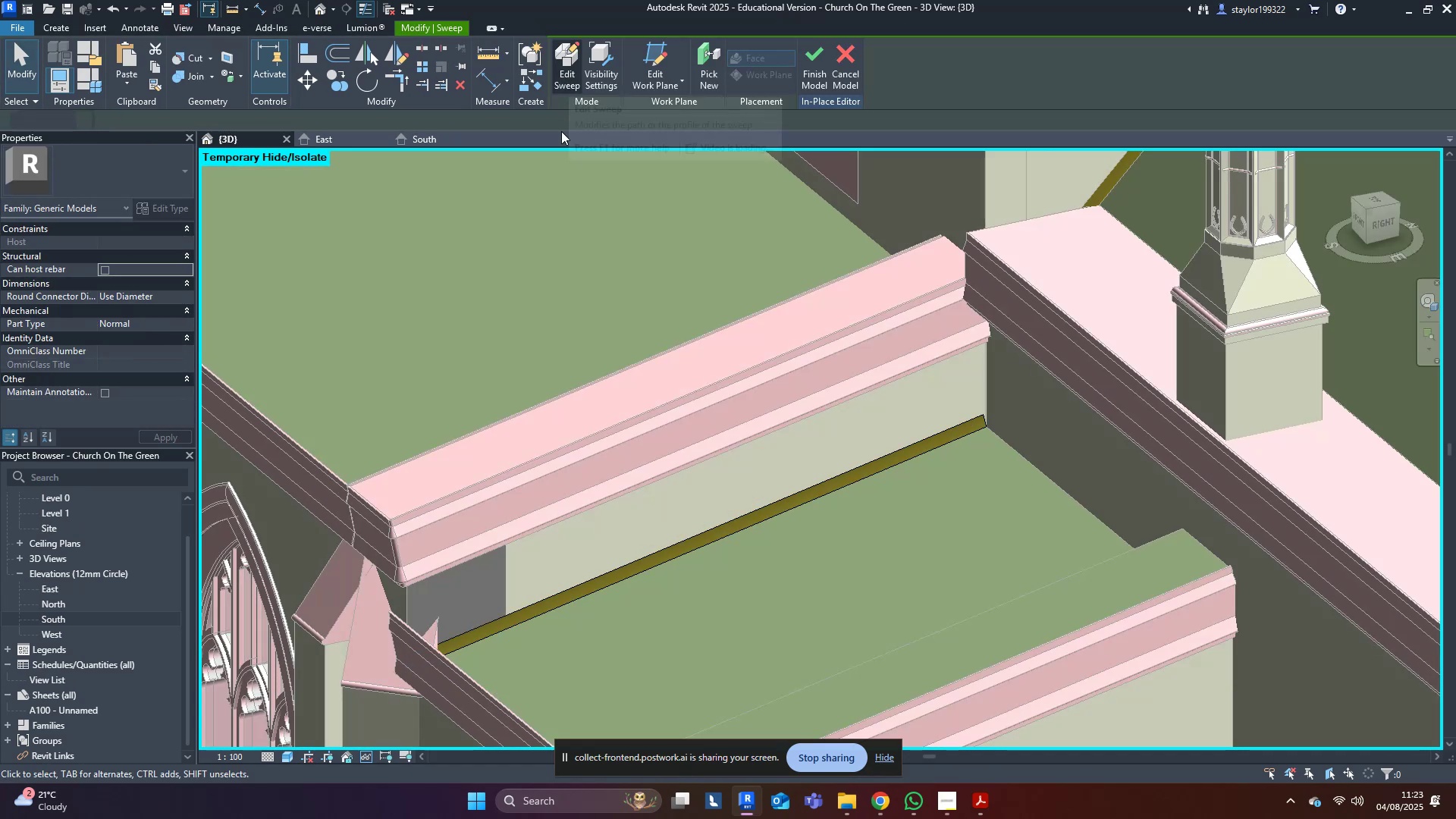 
scroll: coordinate [842, 435], scroll_direction: down, amount: 7.0
 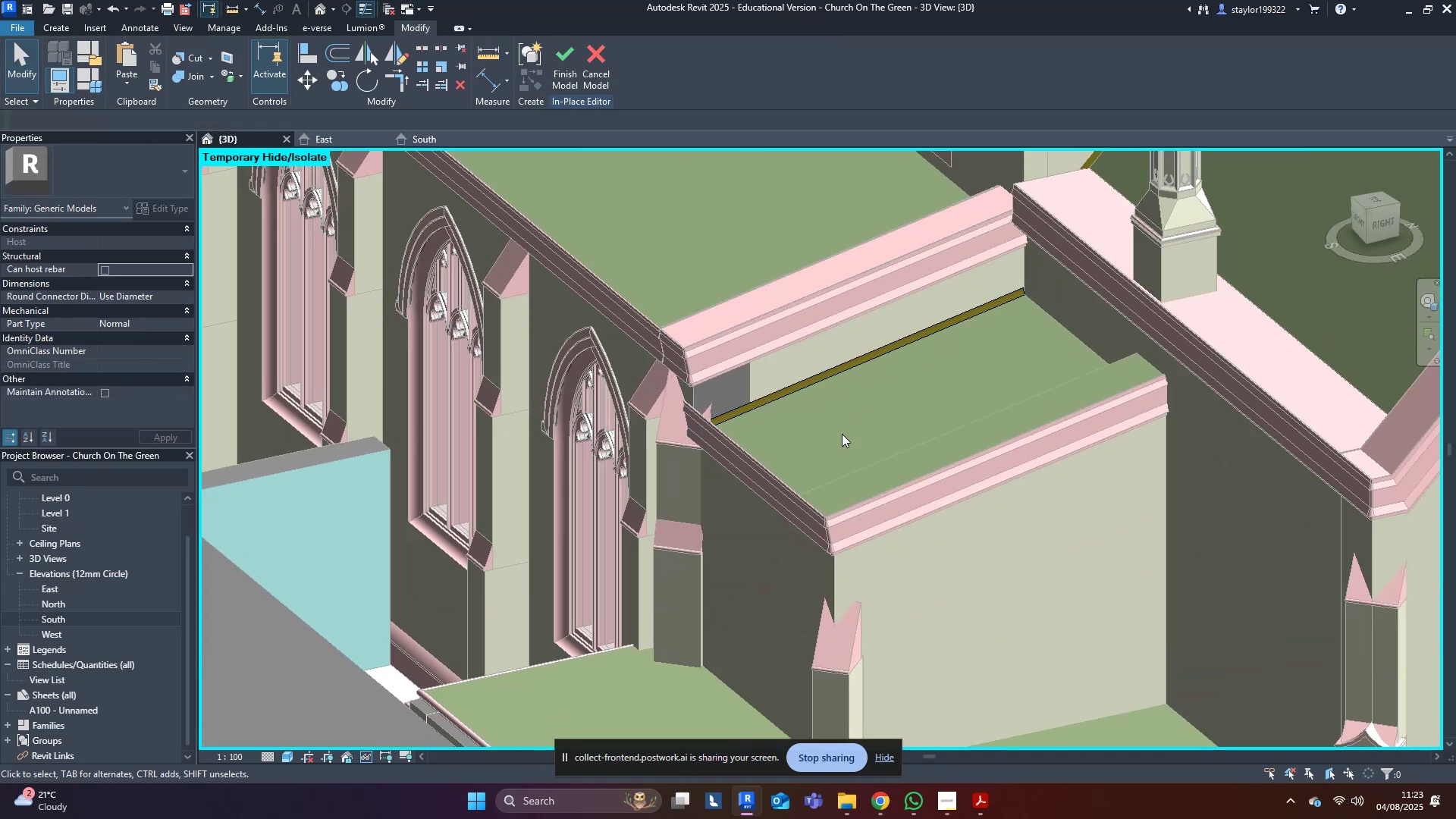 
hold_key(key=ShiftLeft, duration=1.5)
 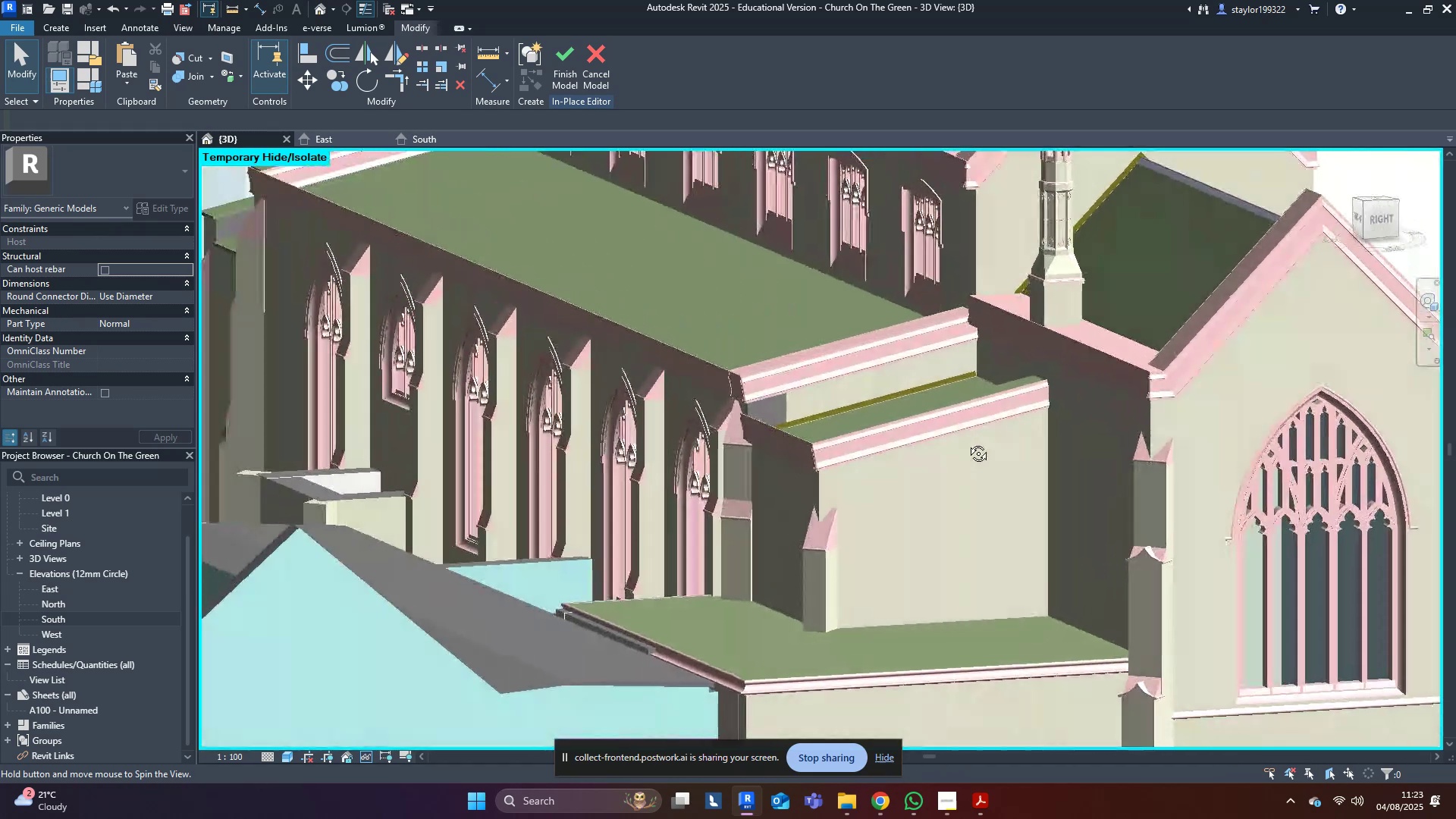 
hold_key(key=ShiftLeft, duration=0.69)
 